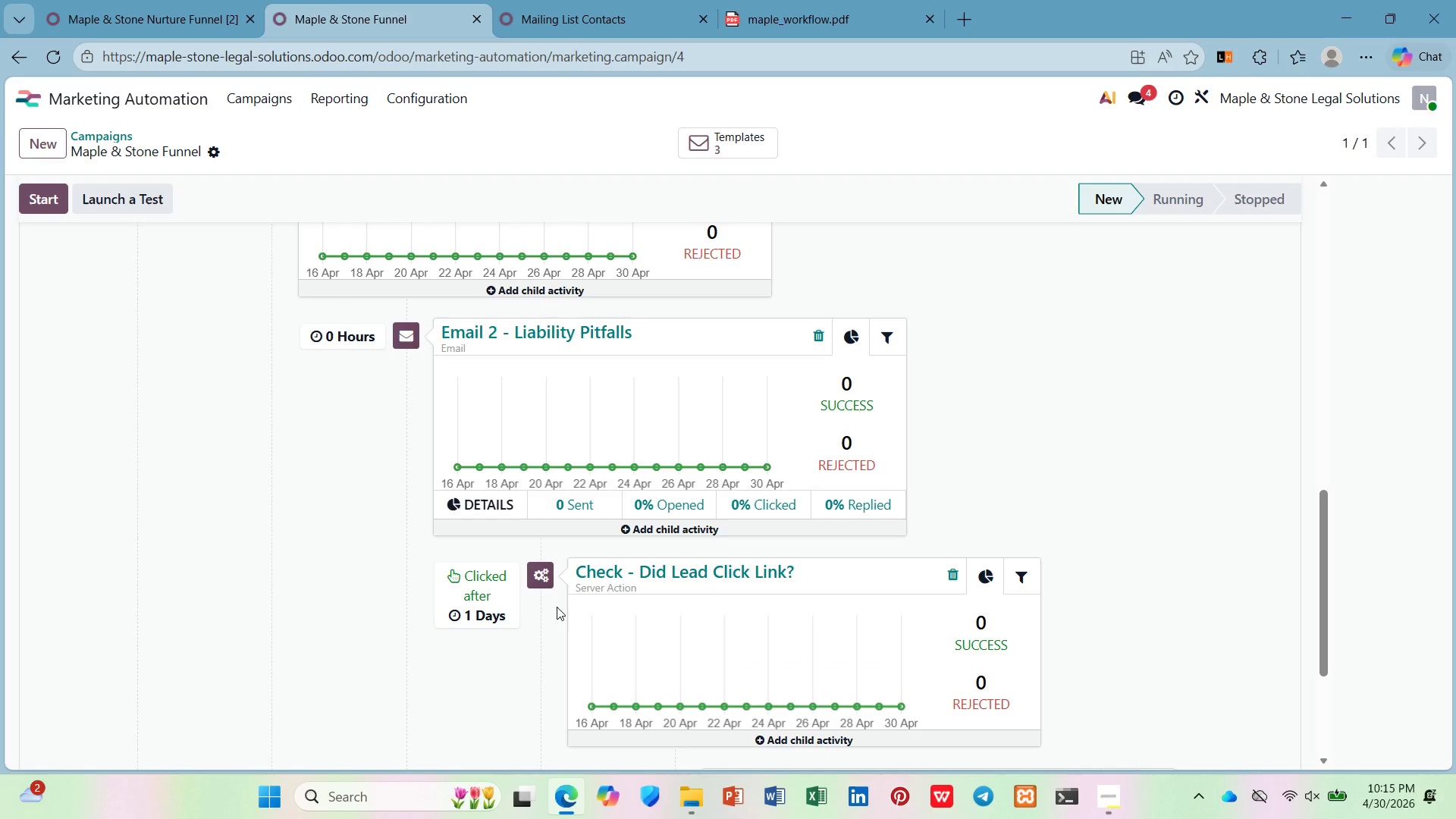 
scroll: coordinate [535, 590], scroll_direction: none, amount: 0.0
 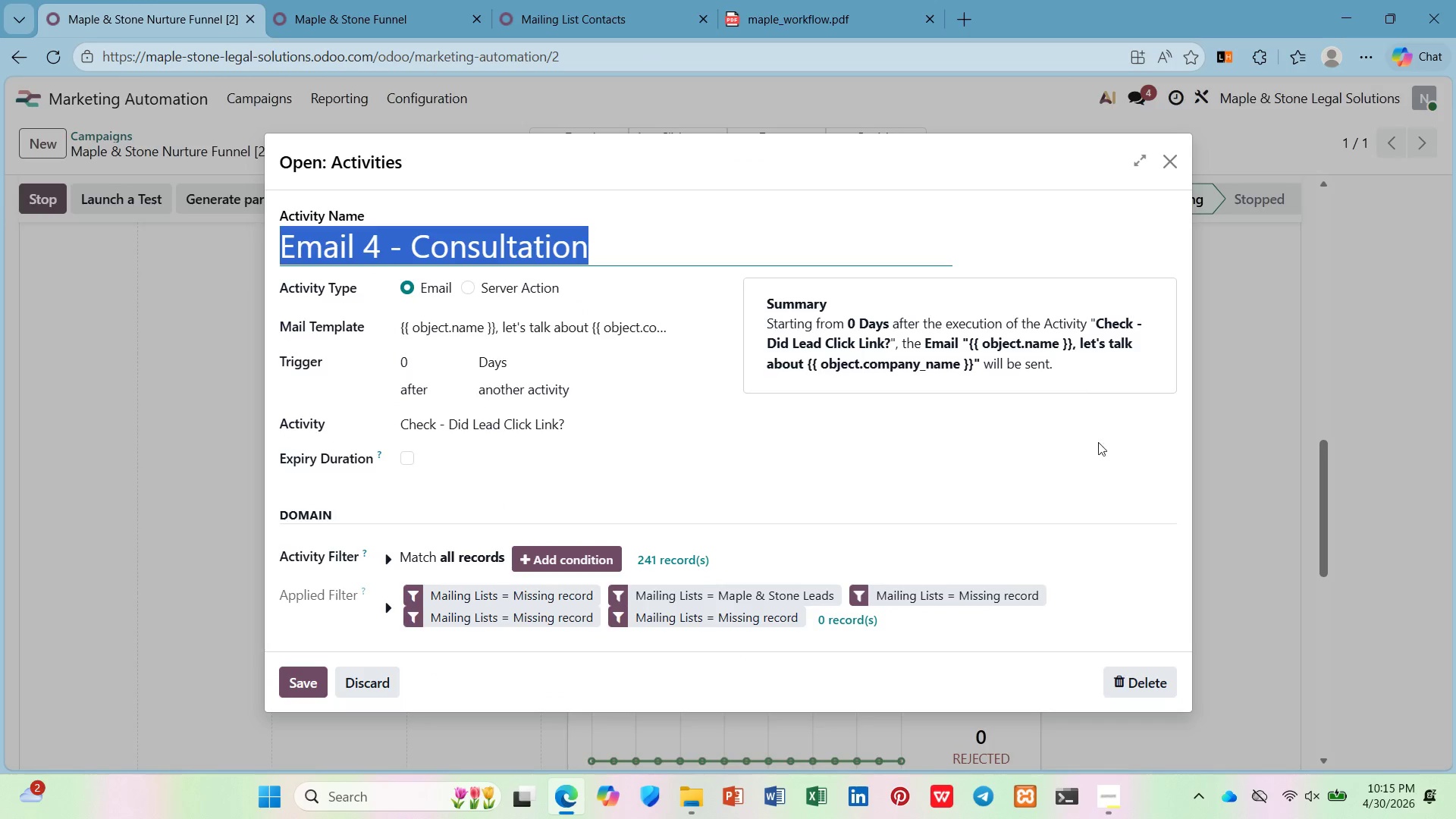 
left_click([1167, 154])
 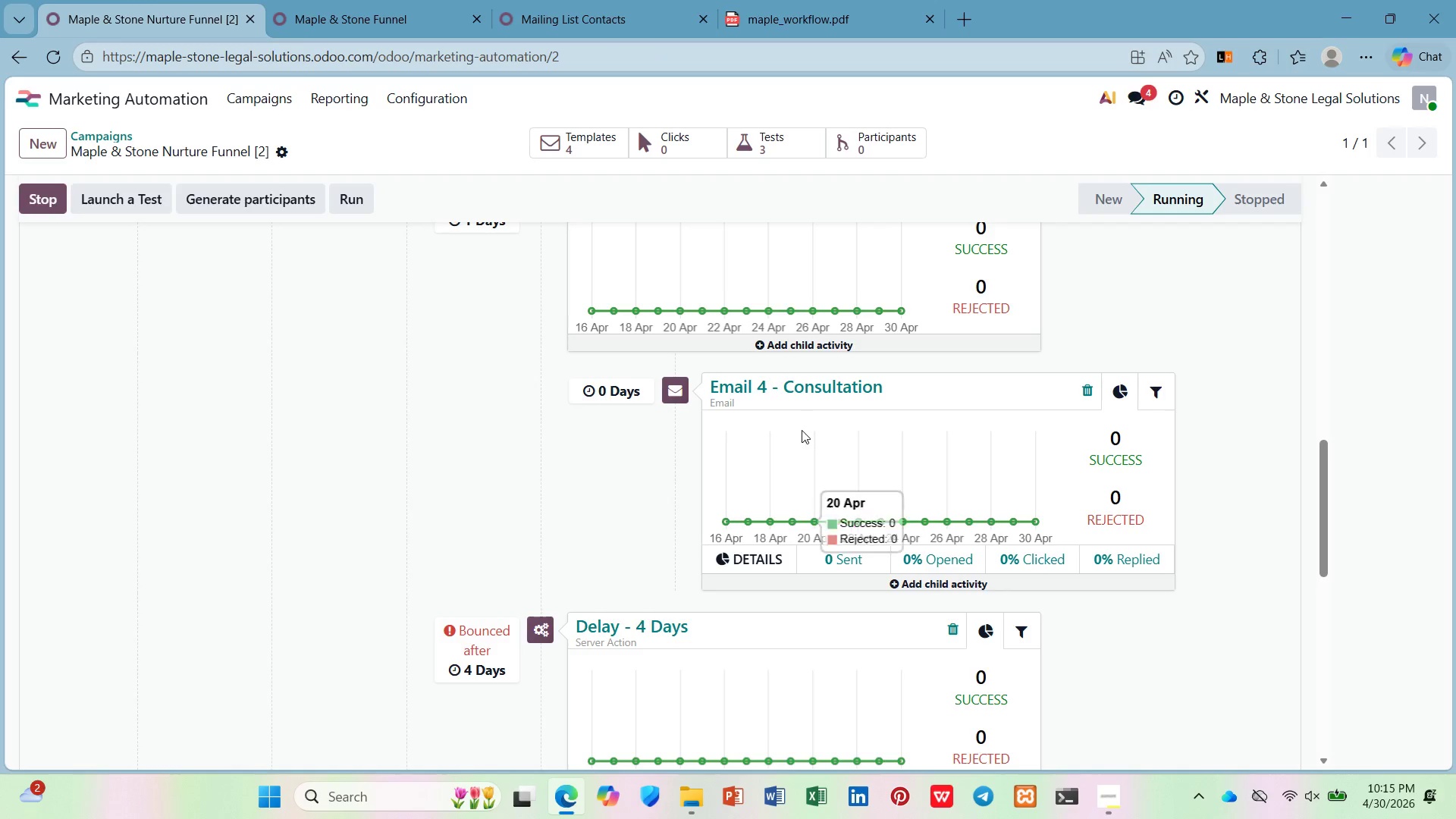 
scroll: coordinate [793, 434], scroll_direction: up, amount: 8.0
 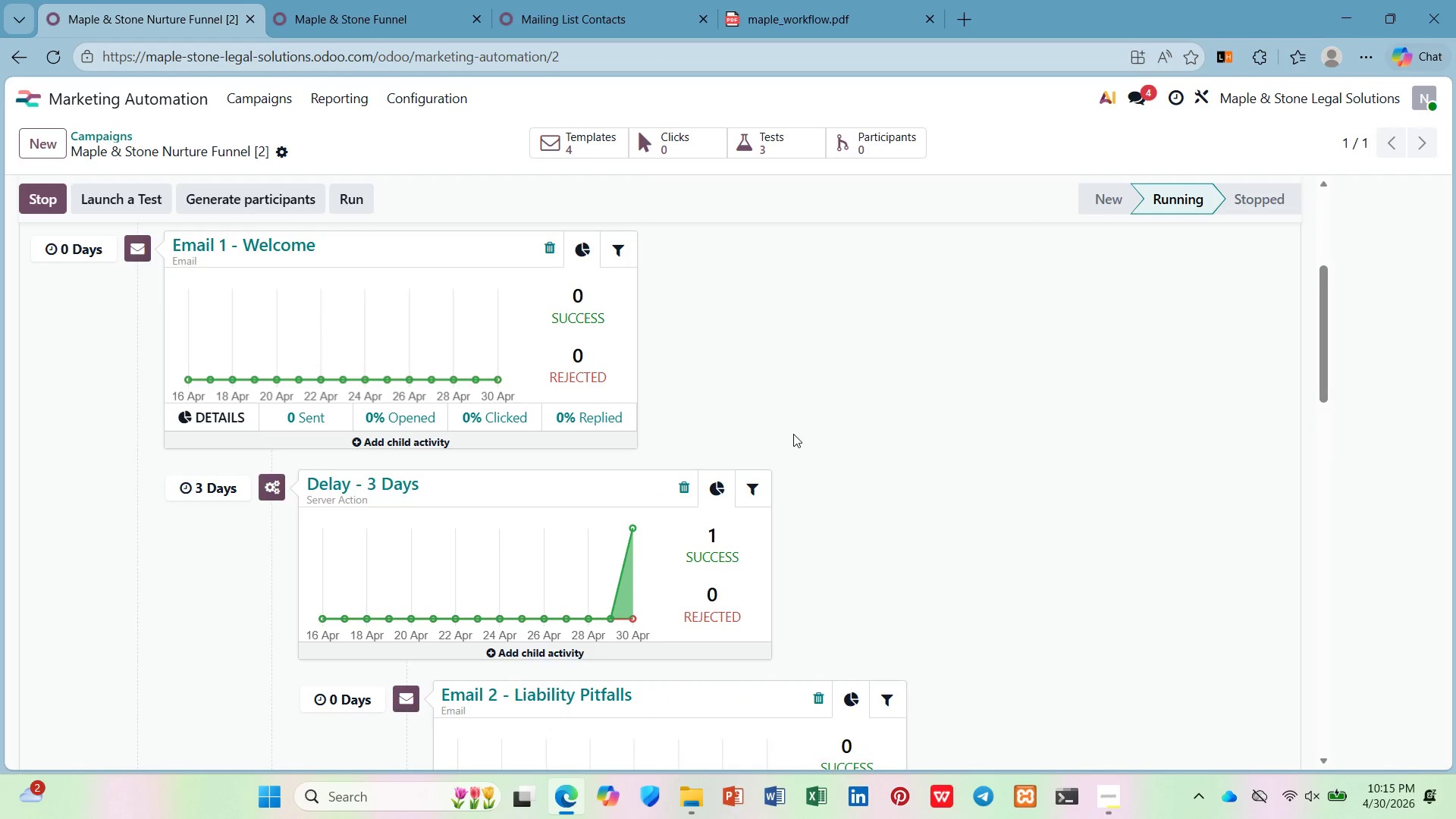 
scroll: coordinate [792, 435], scroll_direction: down, amount: 11.0
 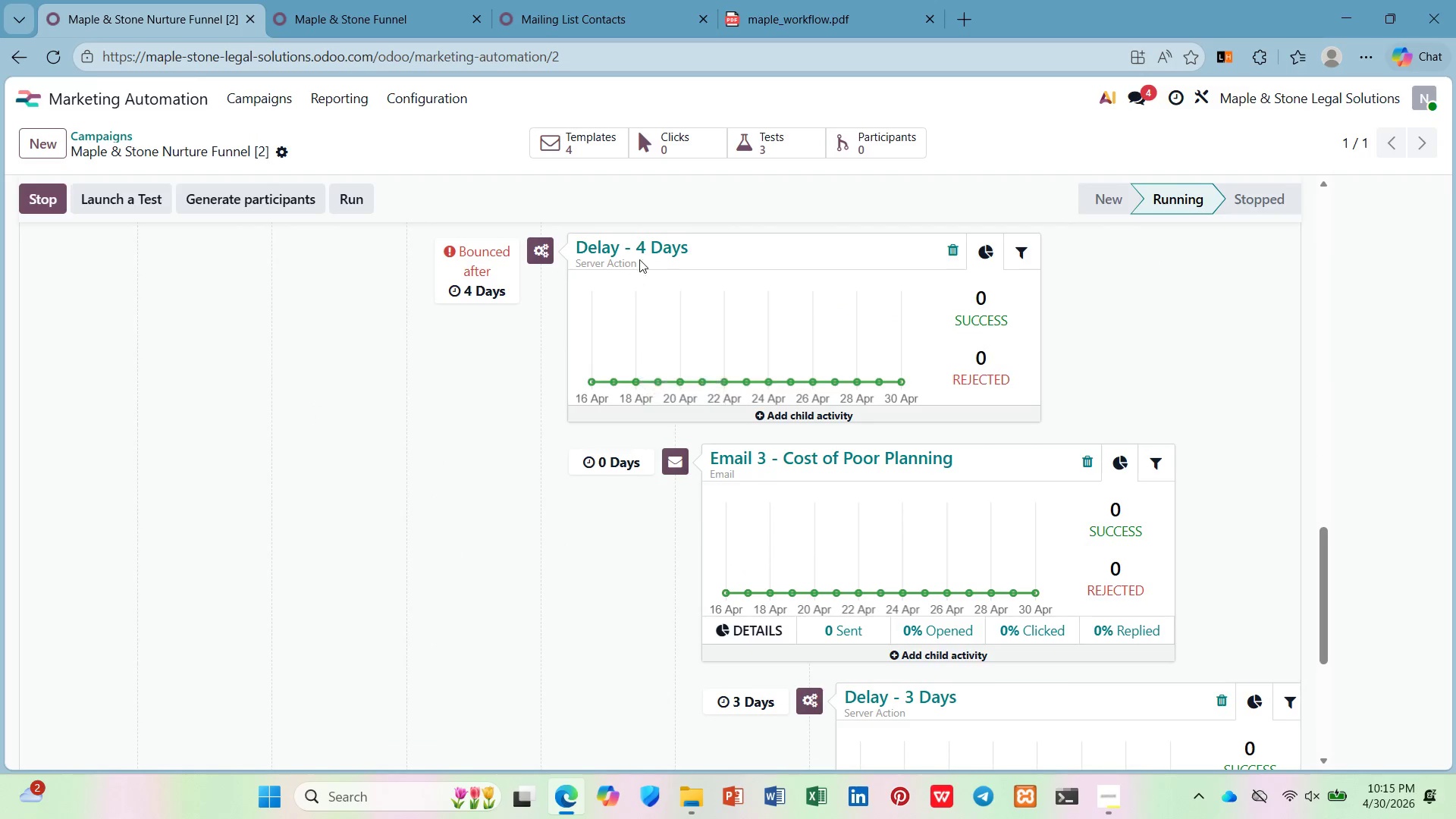 
left_click([658, 238])
 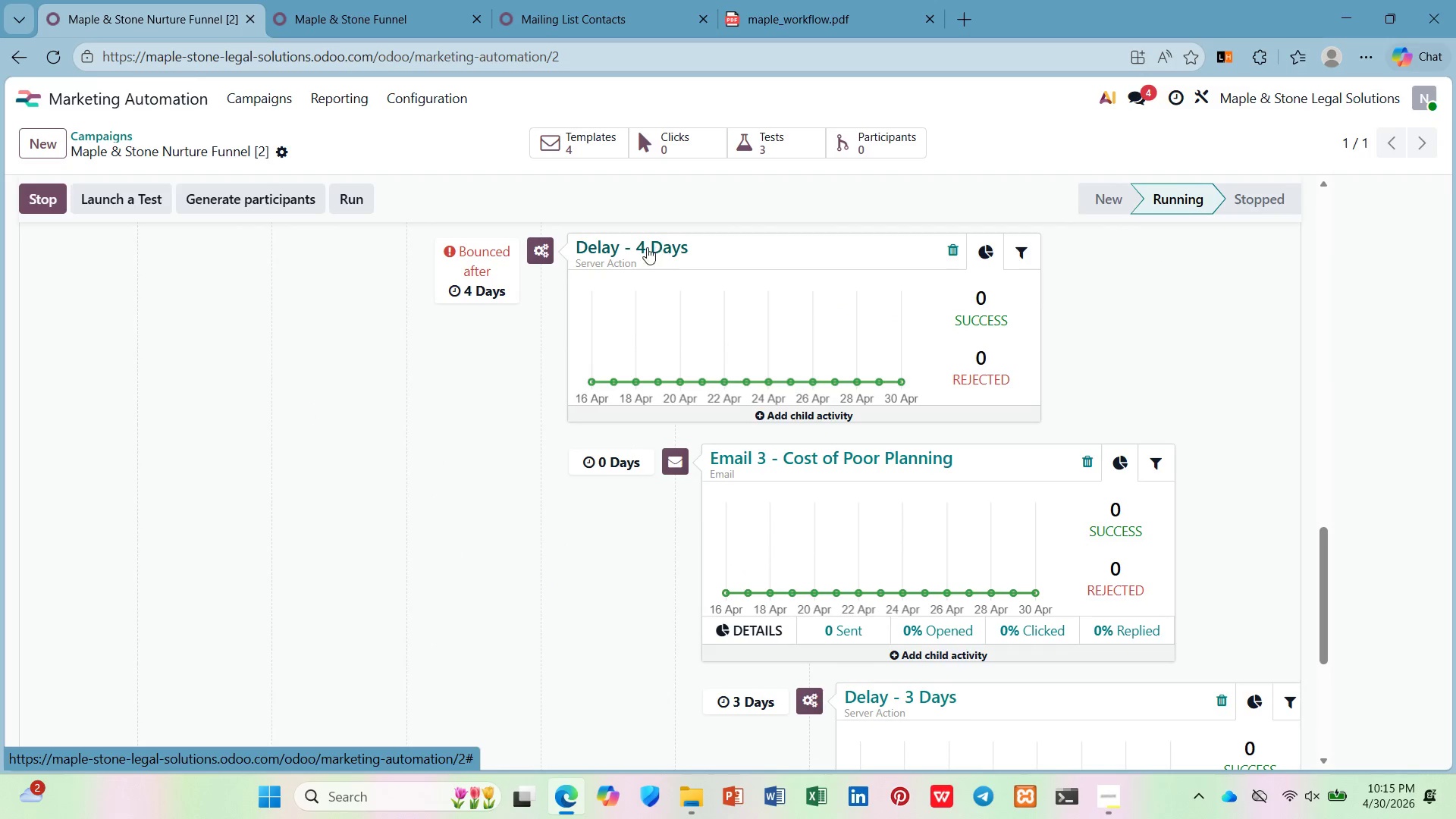 
mouse_move([610, 269])
 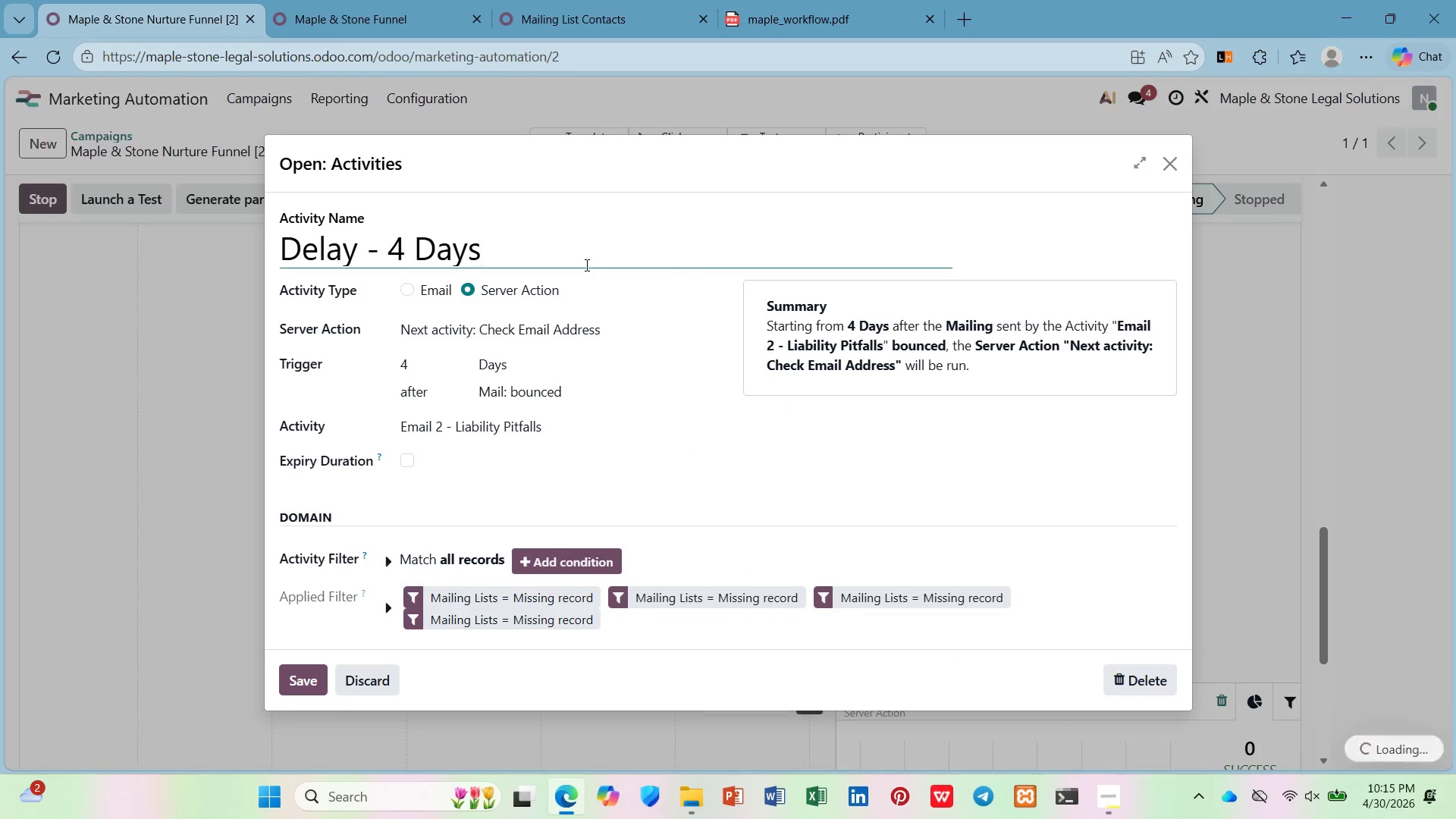 
left_click_drag(start_coordinate=[585, 265], to_coordinate=[214, 270])
 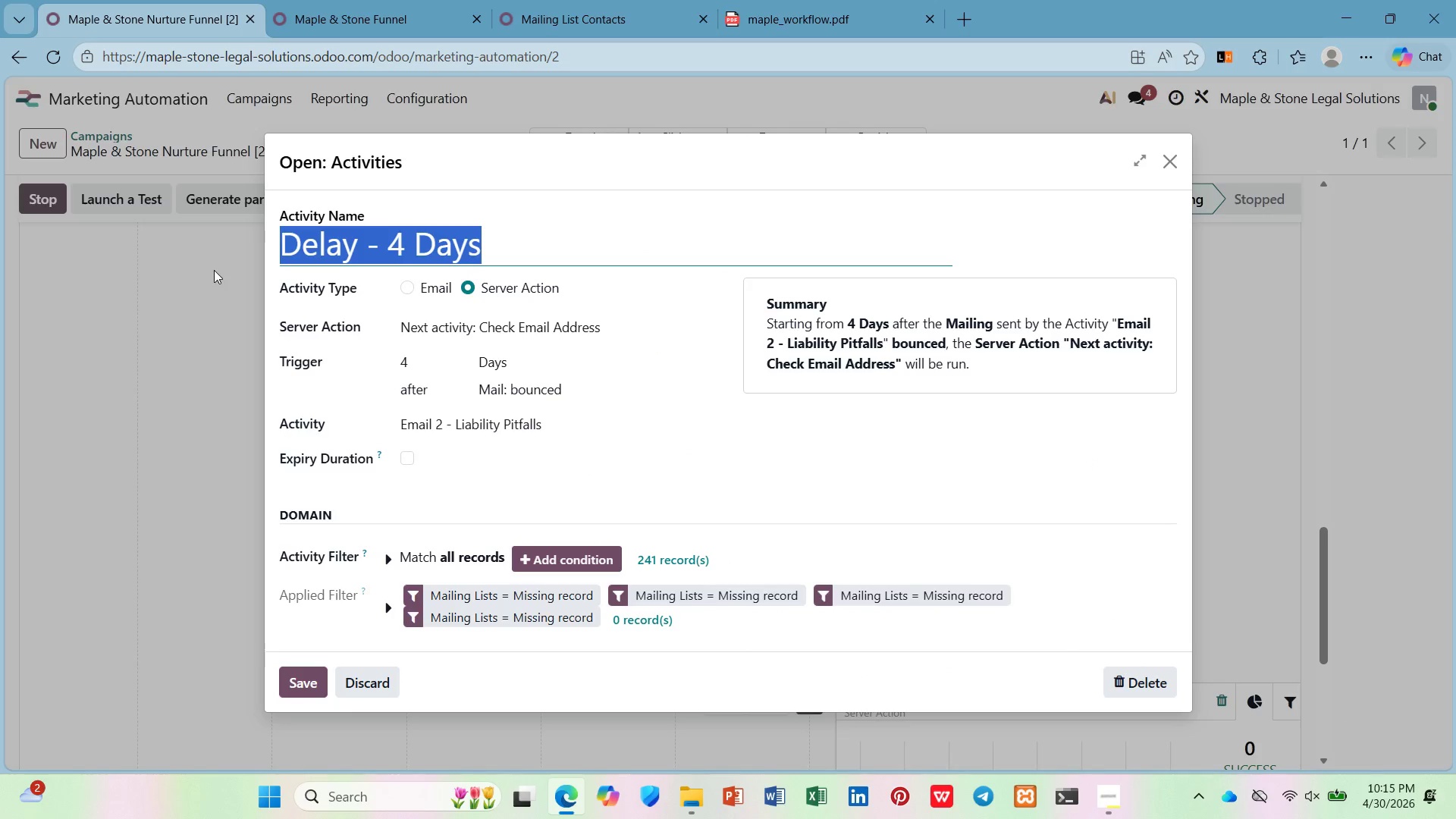 
key(Control+C)
 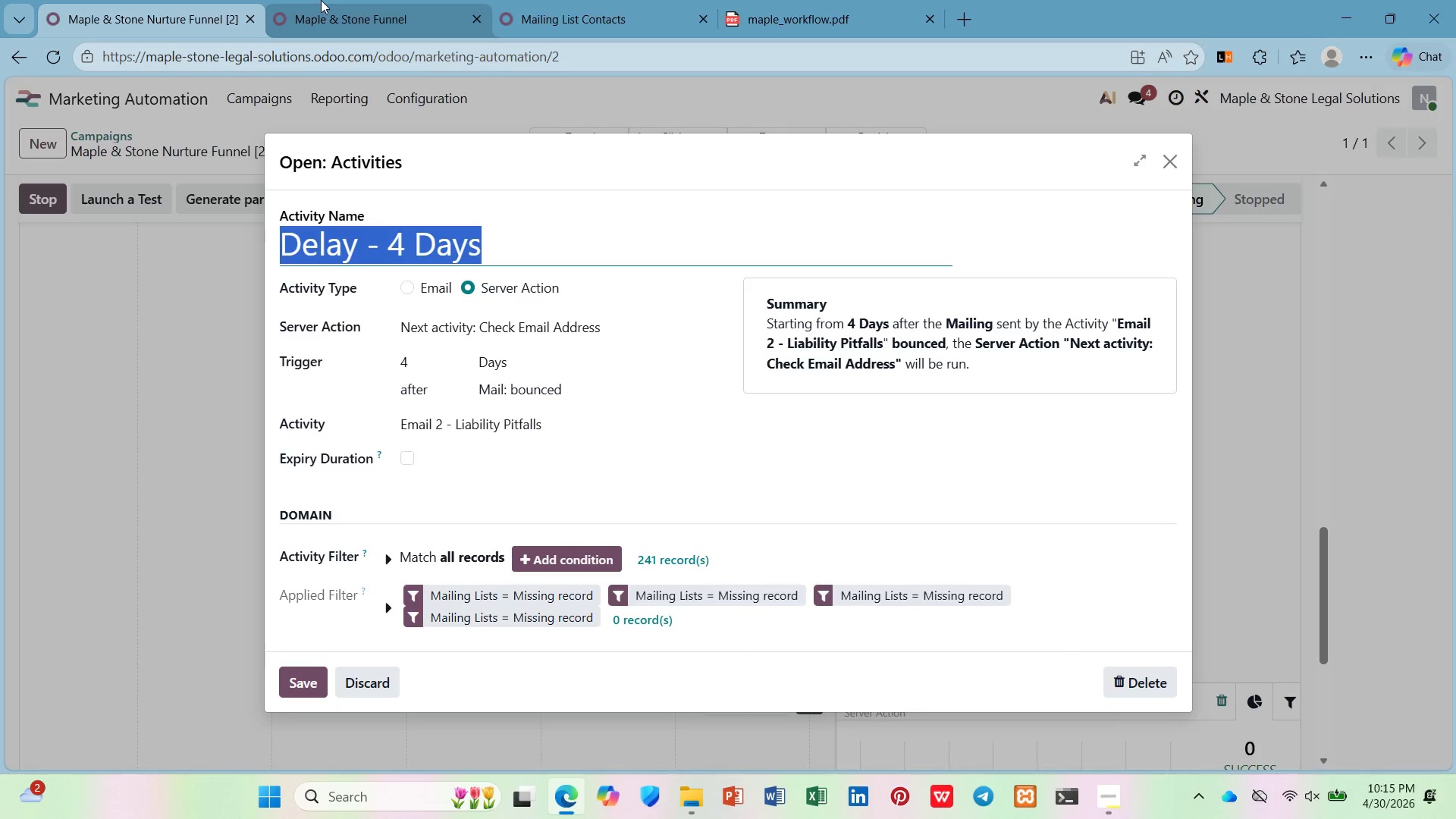 
left_click([319, 0])
 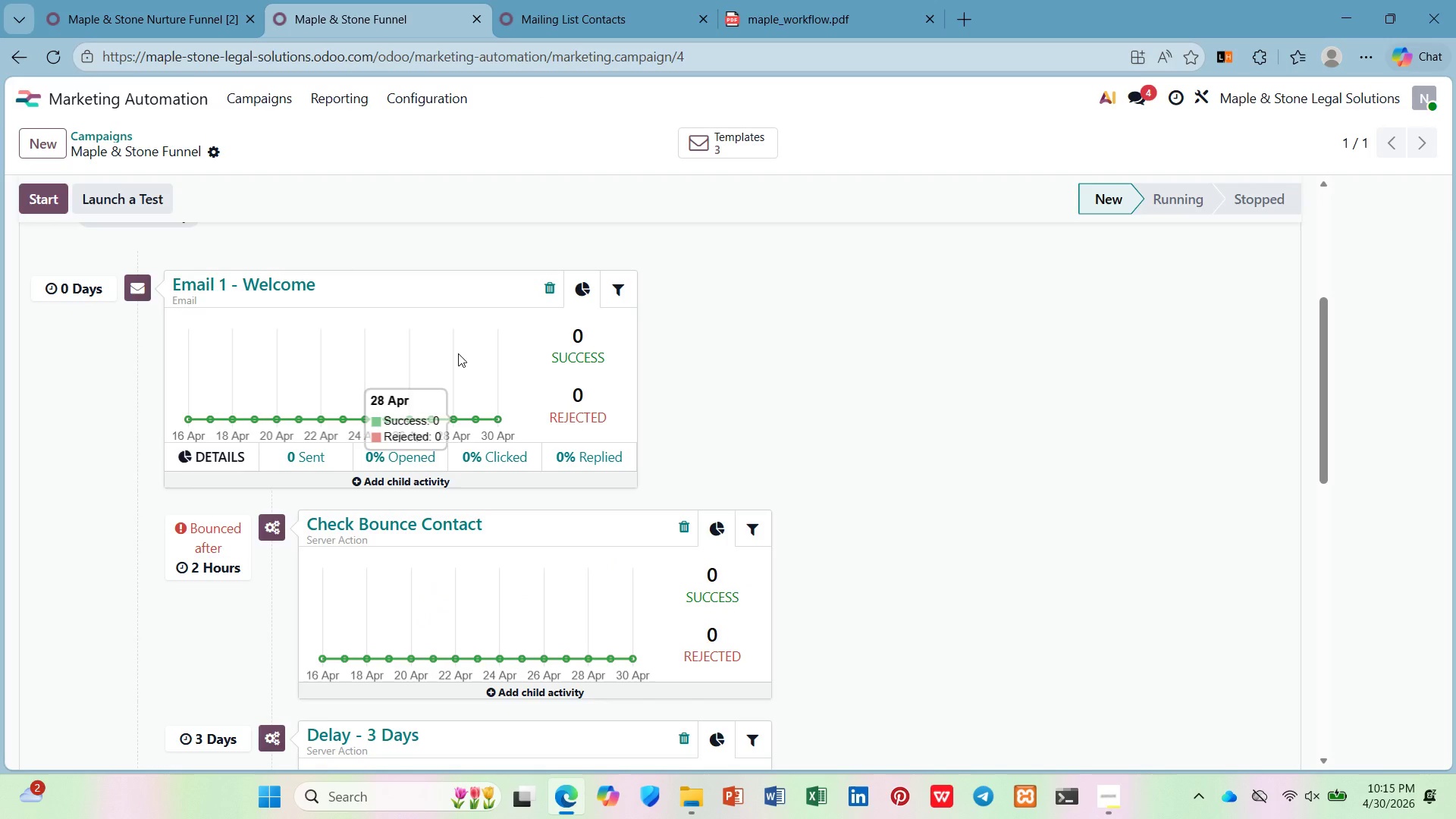 
scroll: coordinate [458, 353], scroll_direction: down, amount: 1.0
 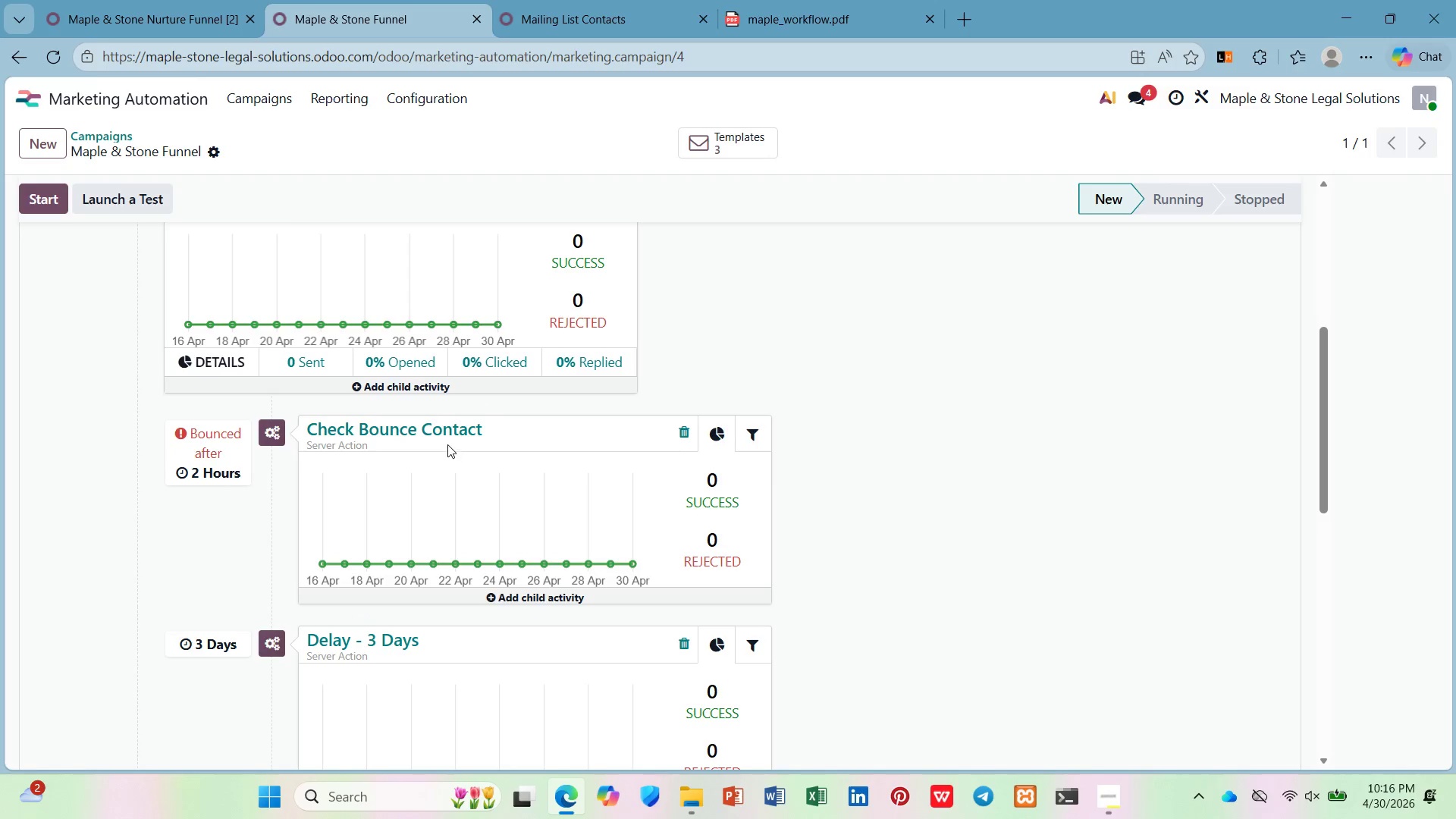 
left_click([447, 435])
 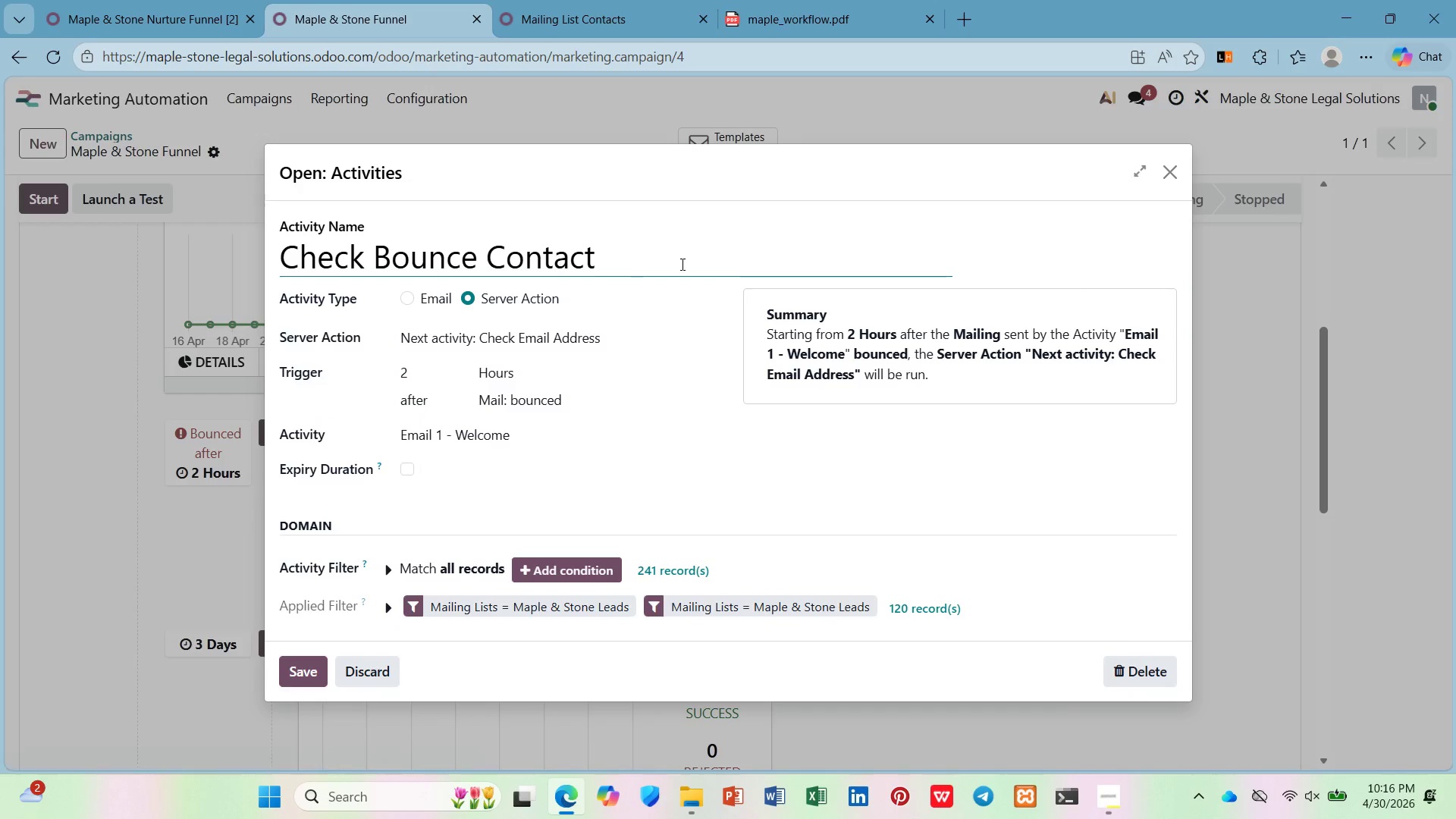 
left_click_drag(start_coordinate=[664, 259], to_coordinate=[252, 280])
 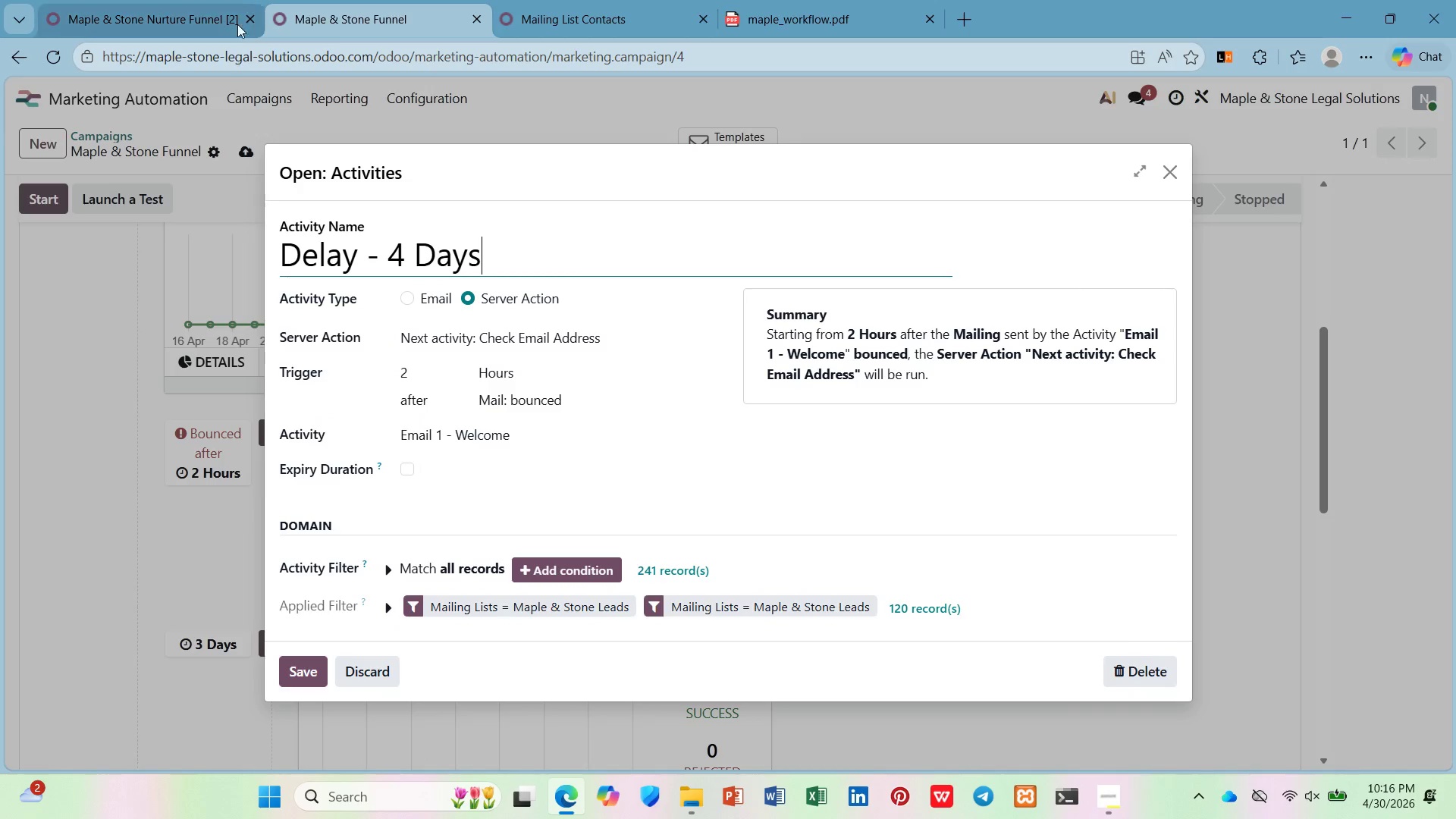 
key(Control+V)
 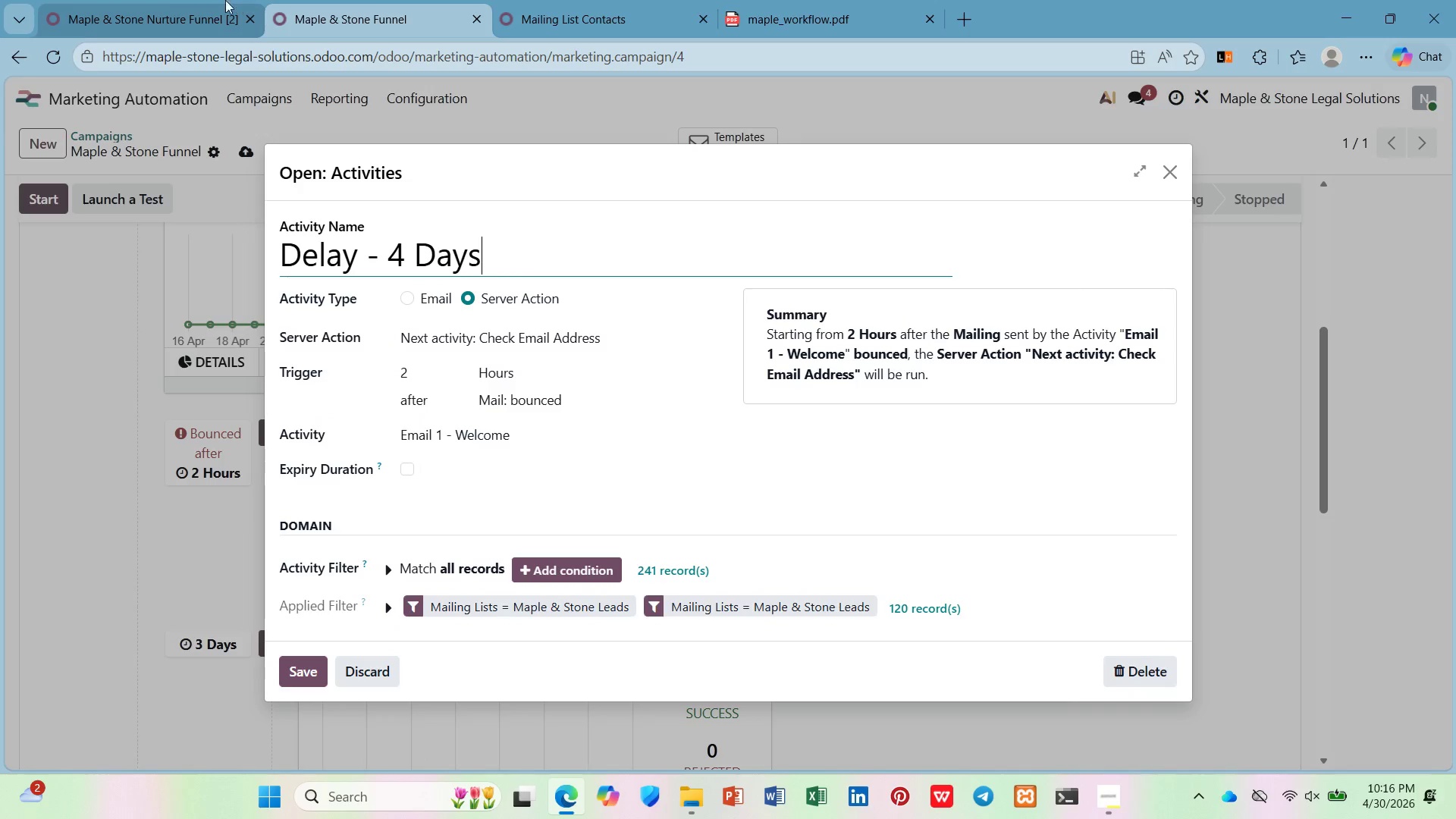 
left_click([155, 0])
 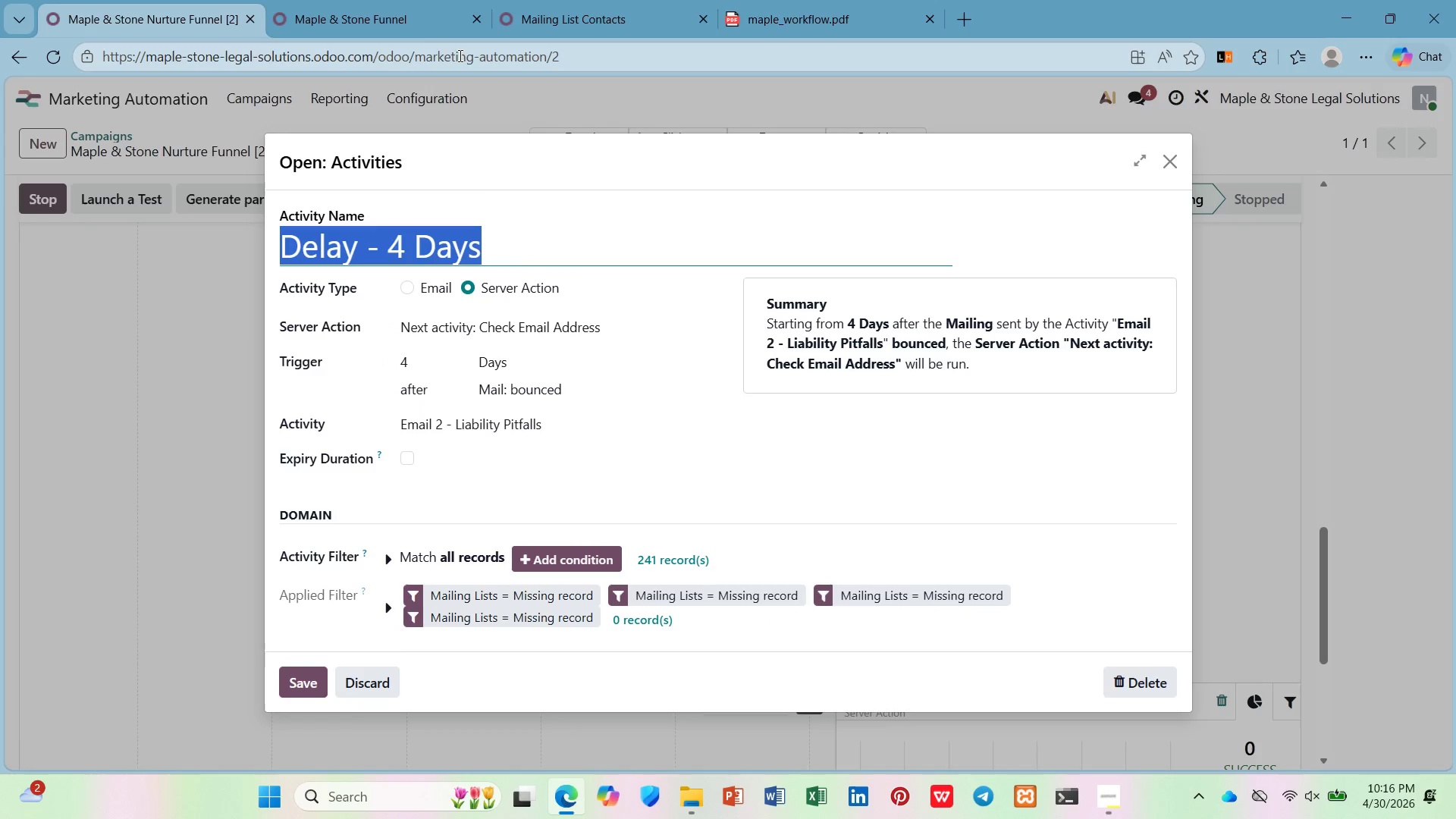 
left_click([412, 24])
 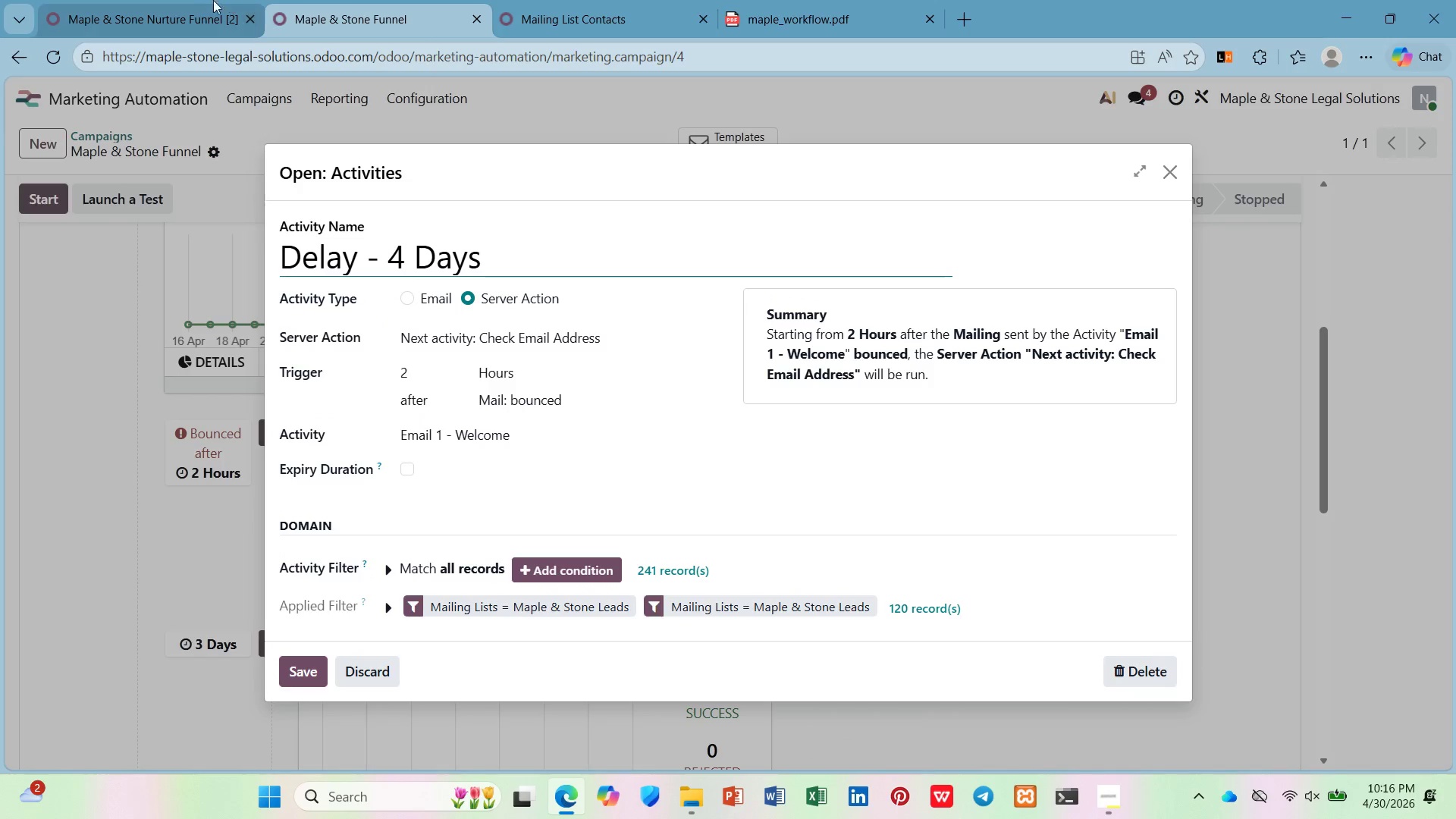 
left_click([124, 0])
 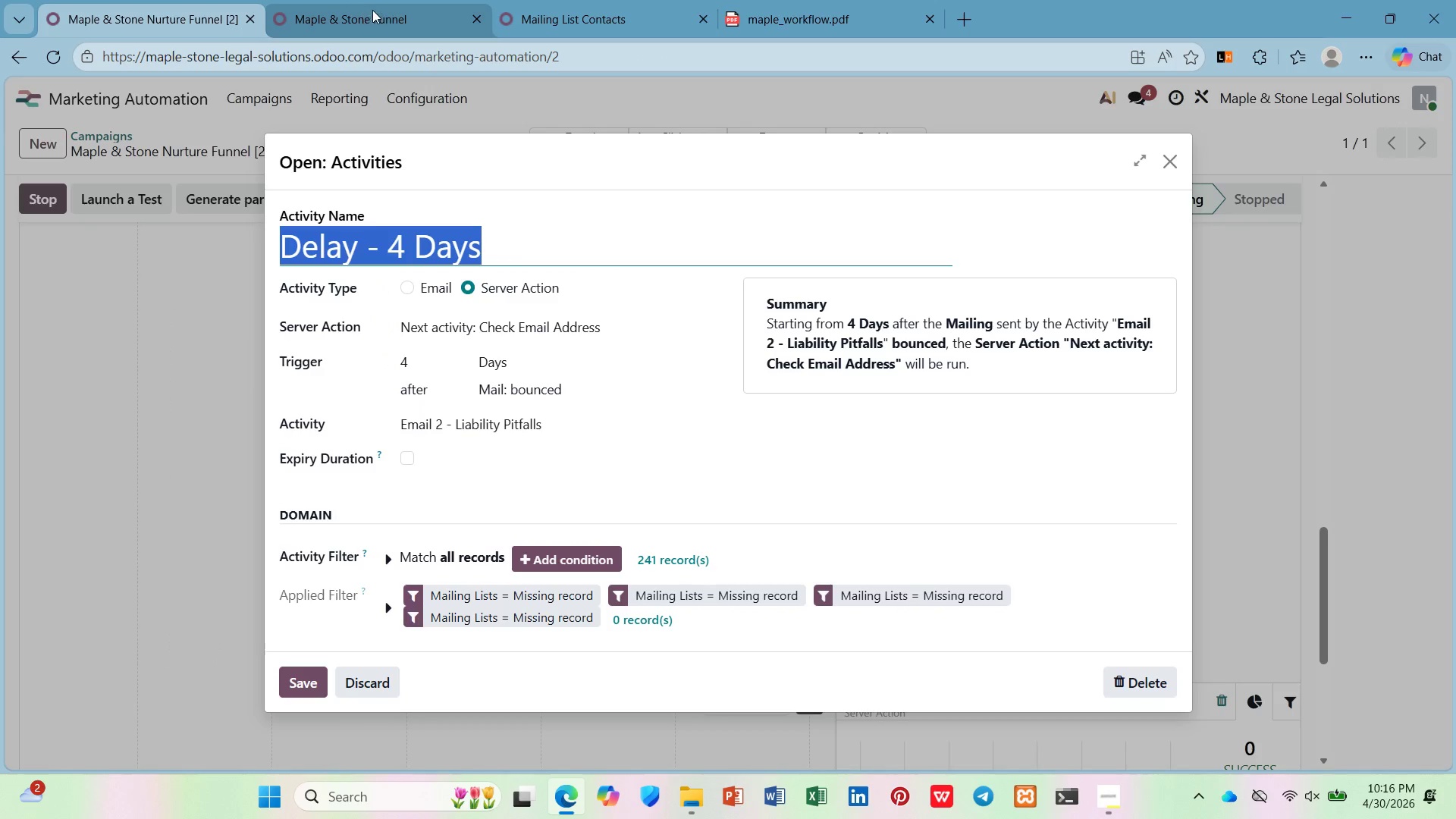 
left_click([372, 10])
 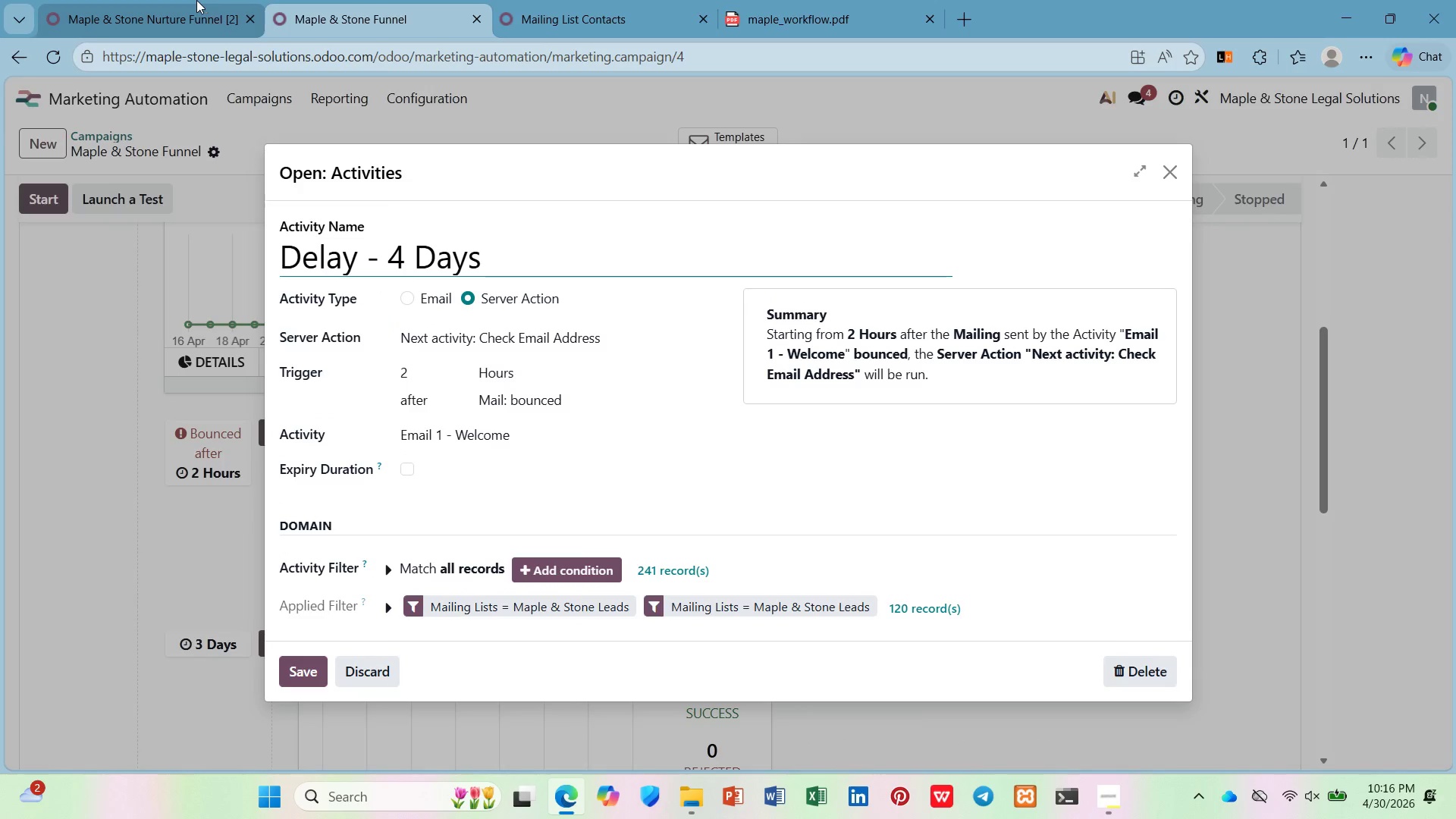 
left_click([196, 0])
 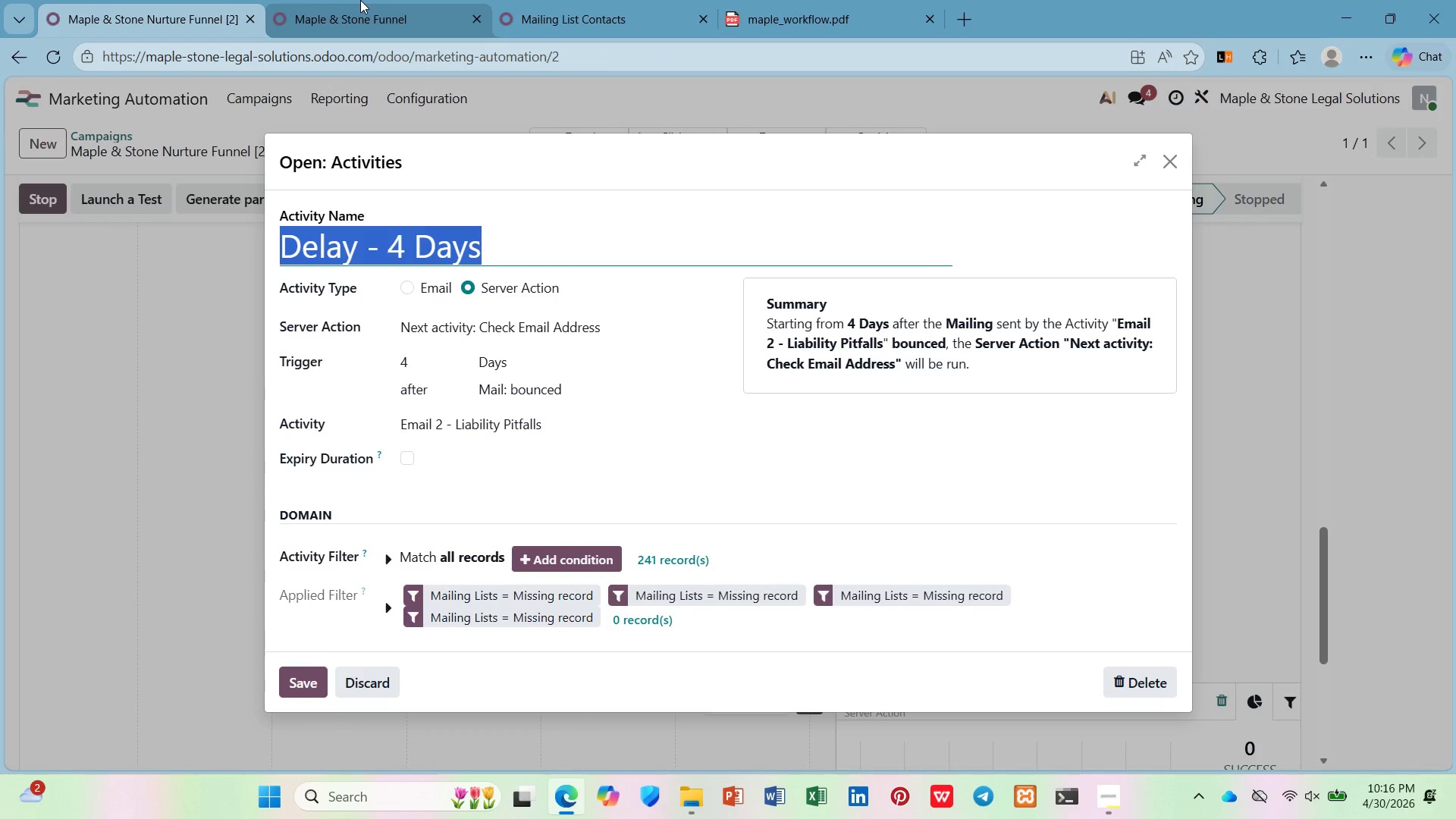 
left_click_drag(start_coordinate=[366, 0], to_coordinate=[359, 3])
 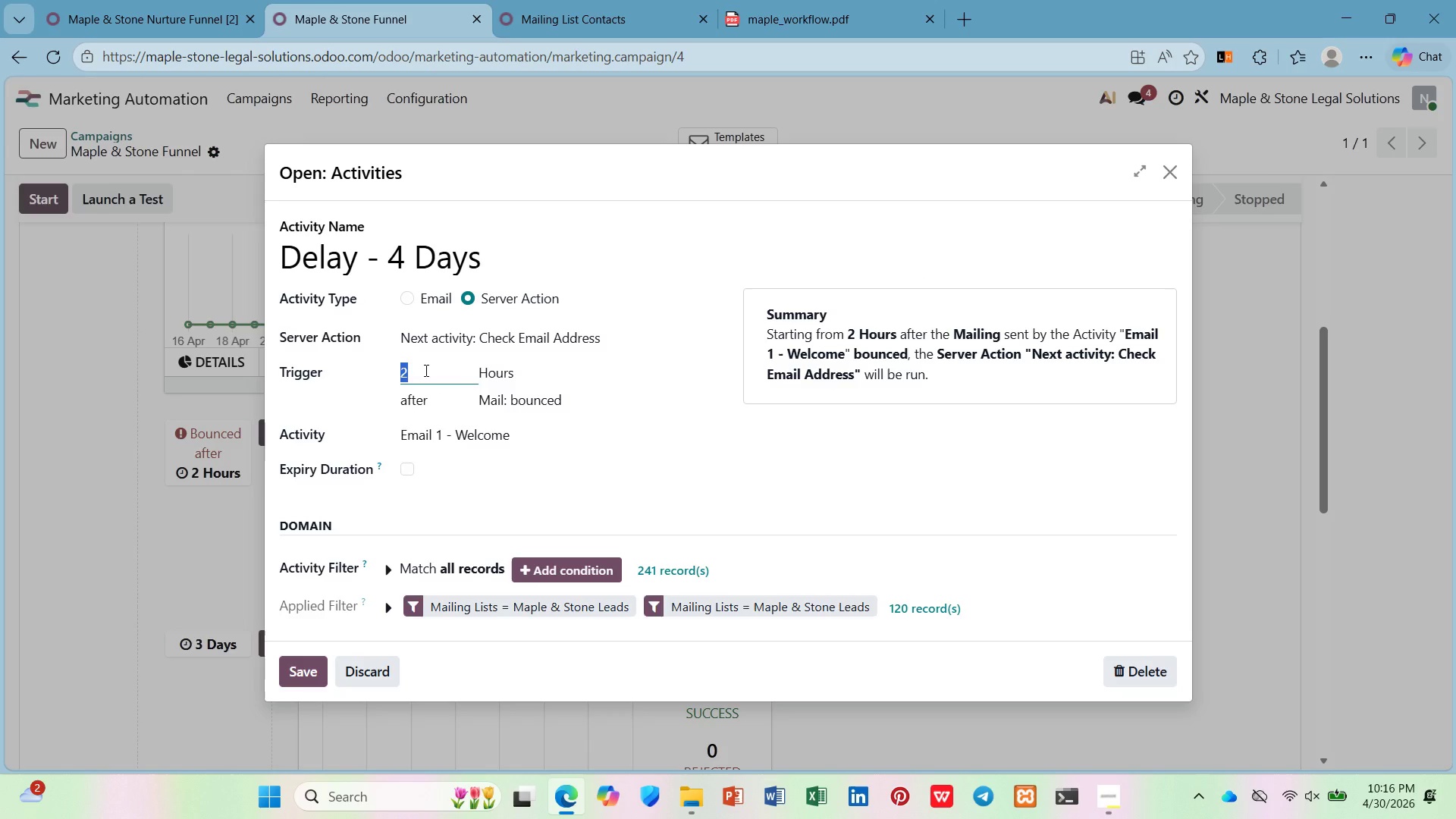 
key(4)
 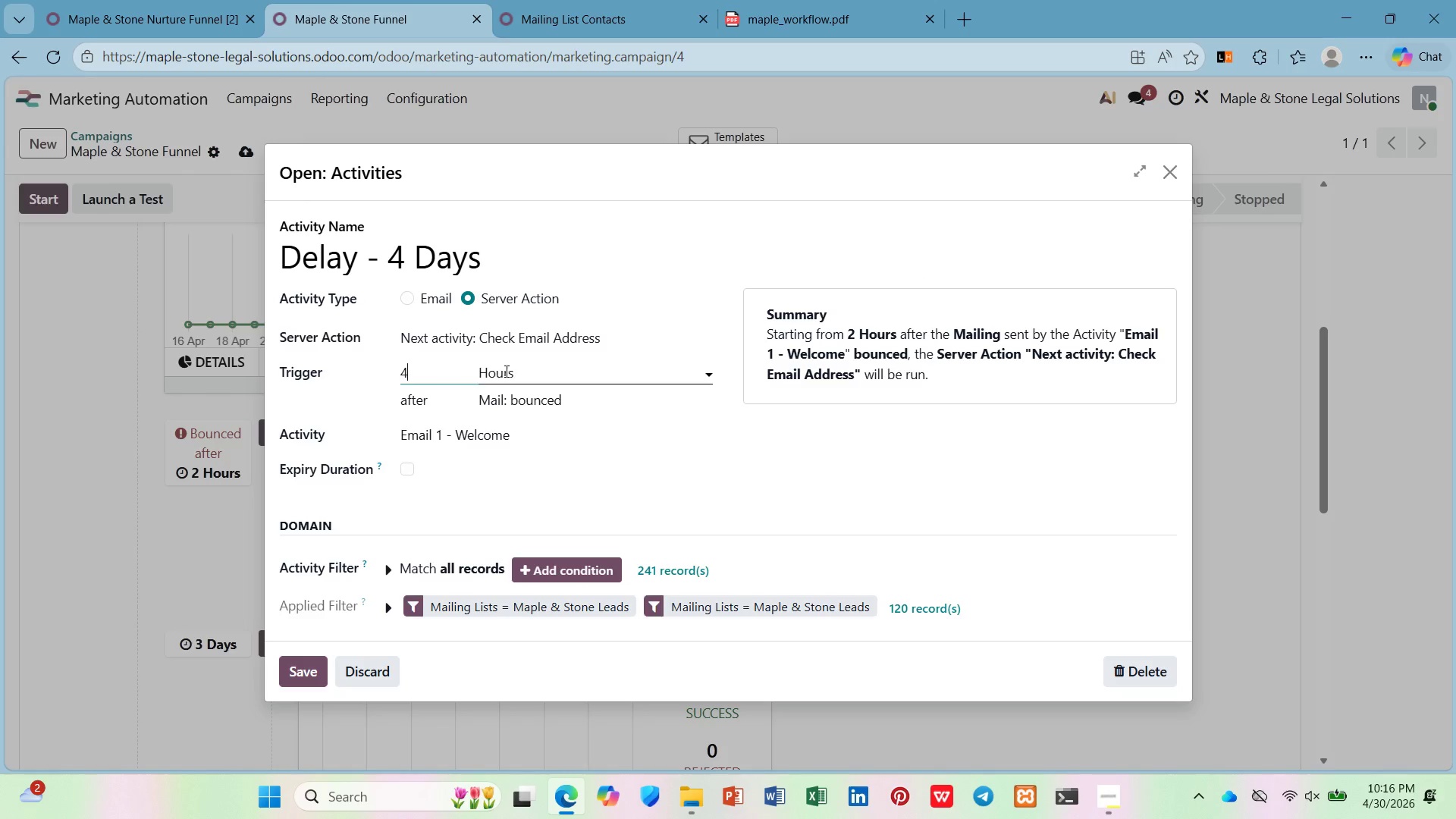 
left_click([505, 371])
 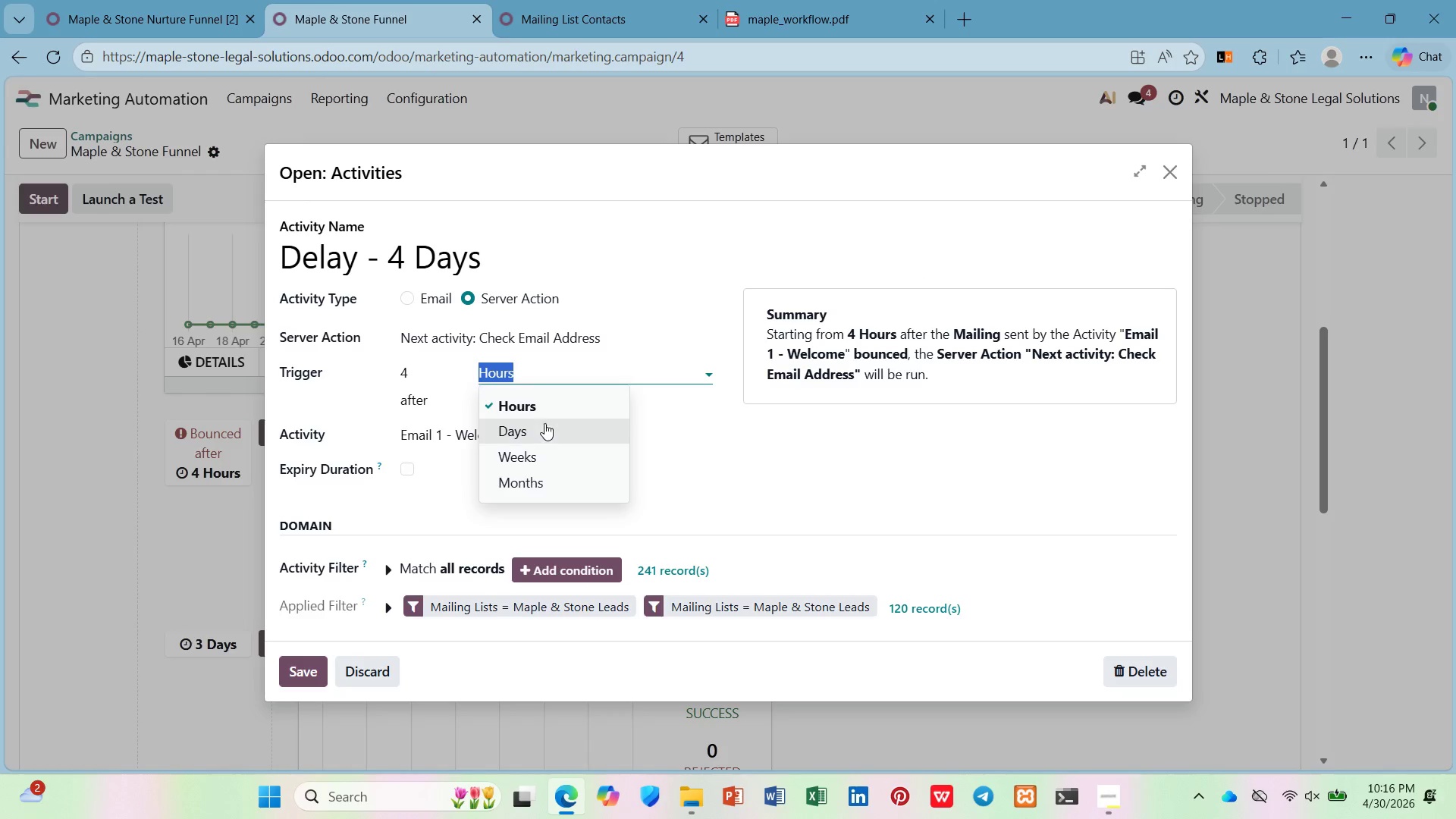 
left_click([548, 429])
 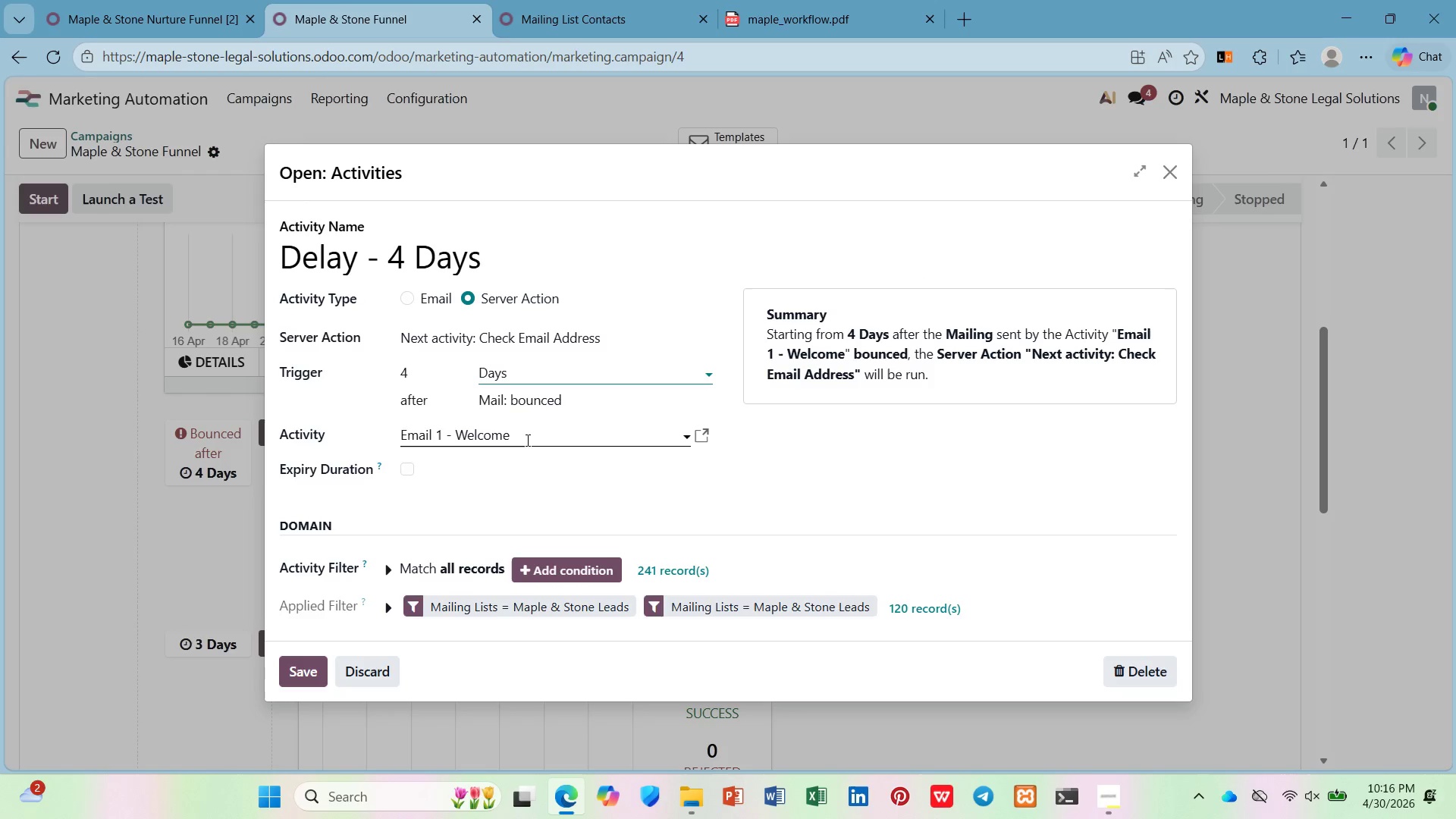 
left_click([526, 440])
 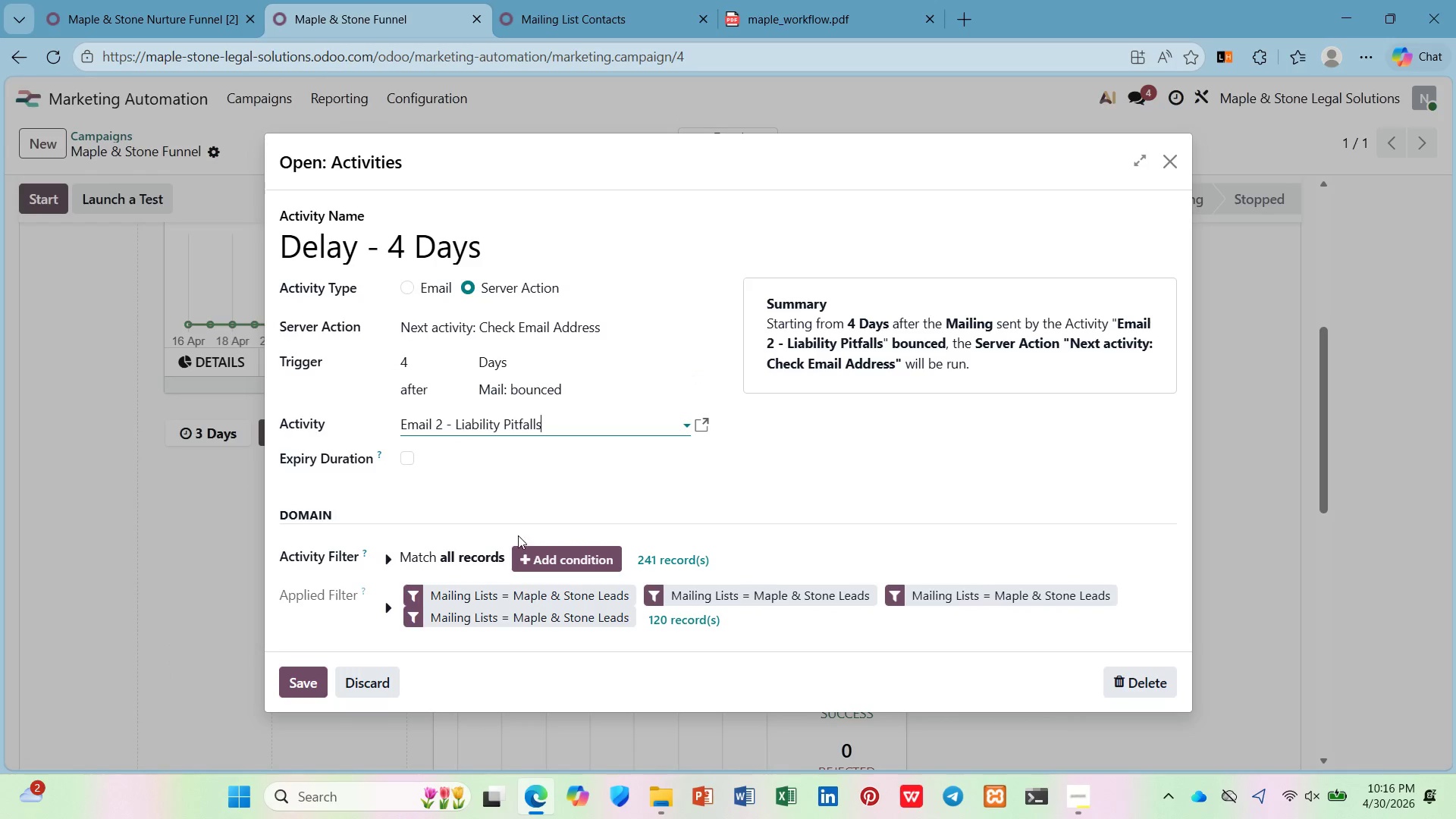 
wait(7.22)
 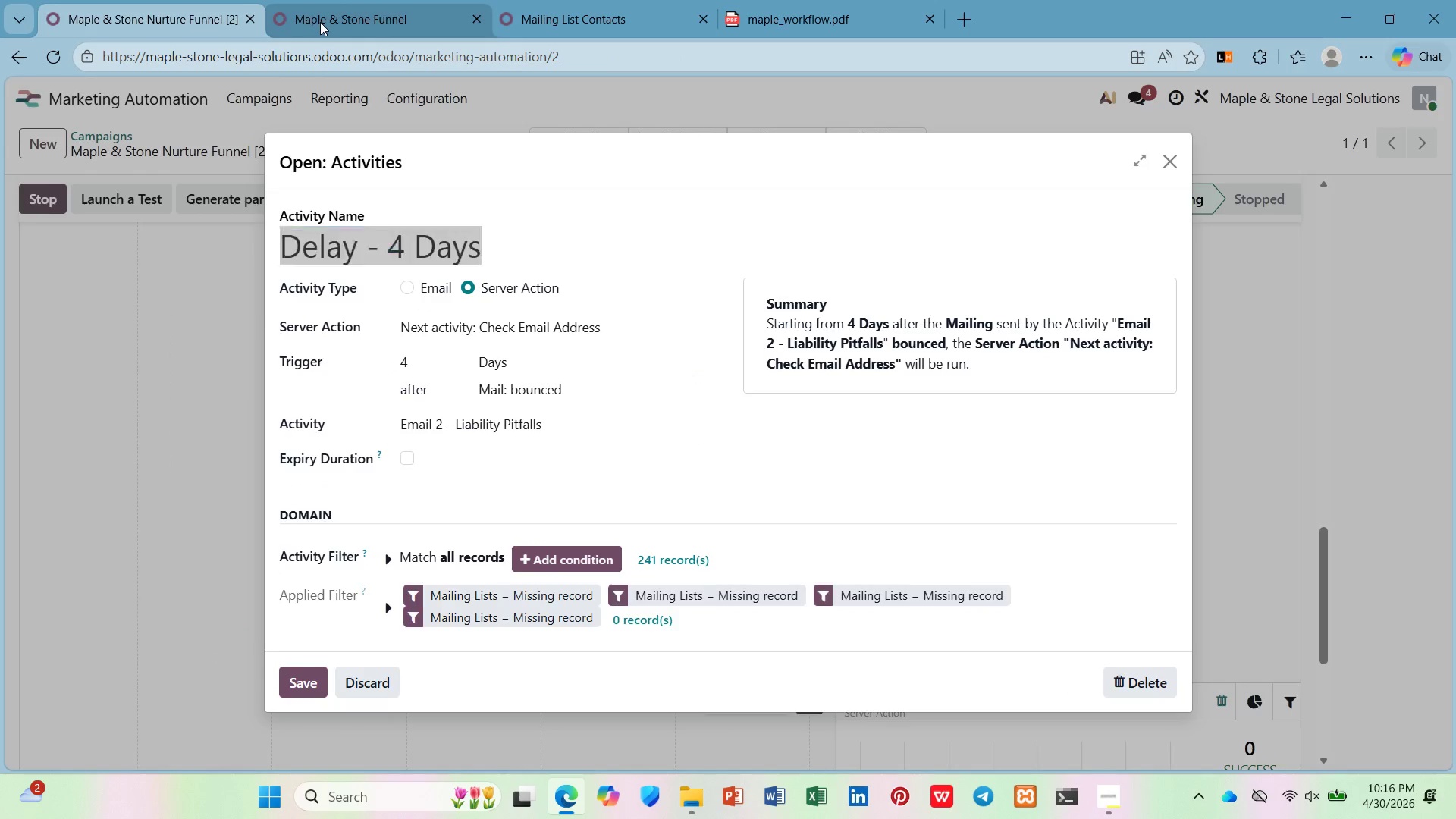 
key(M)
 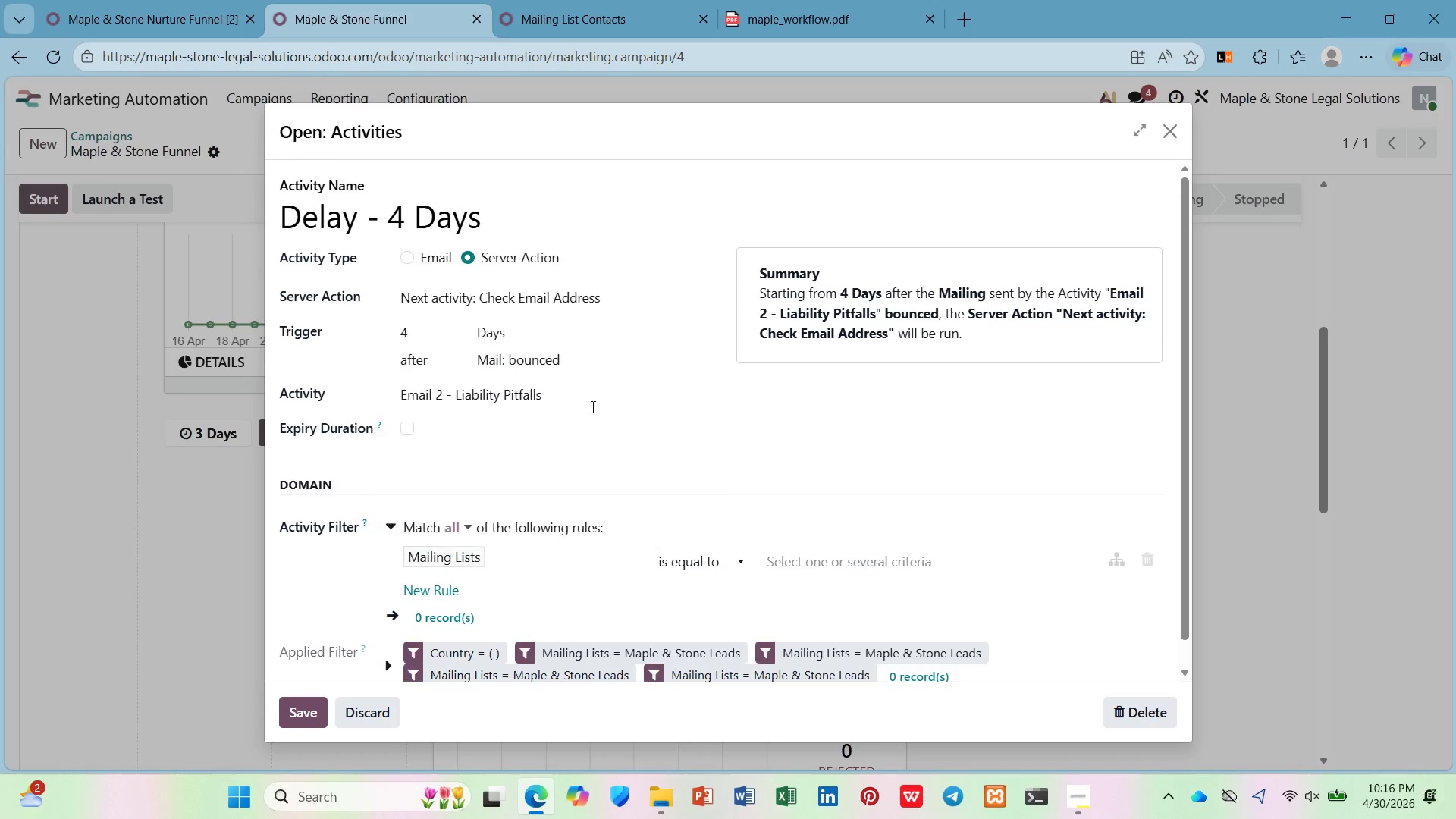 
left_click([814, 563])
 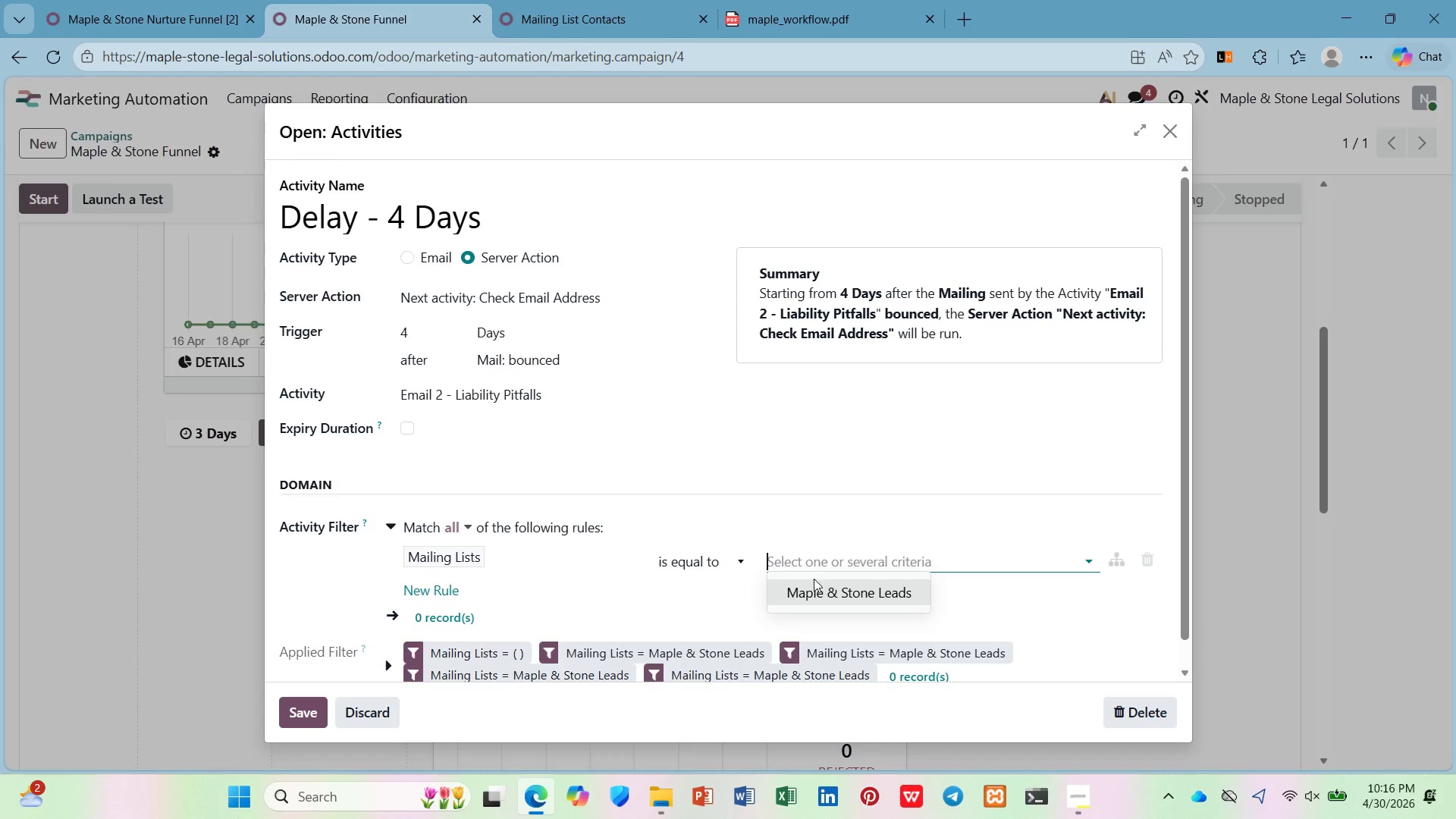 
left_click([814, 579])
 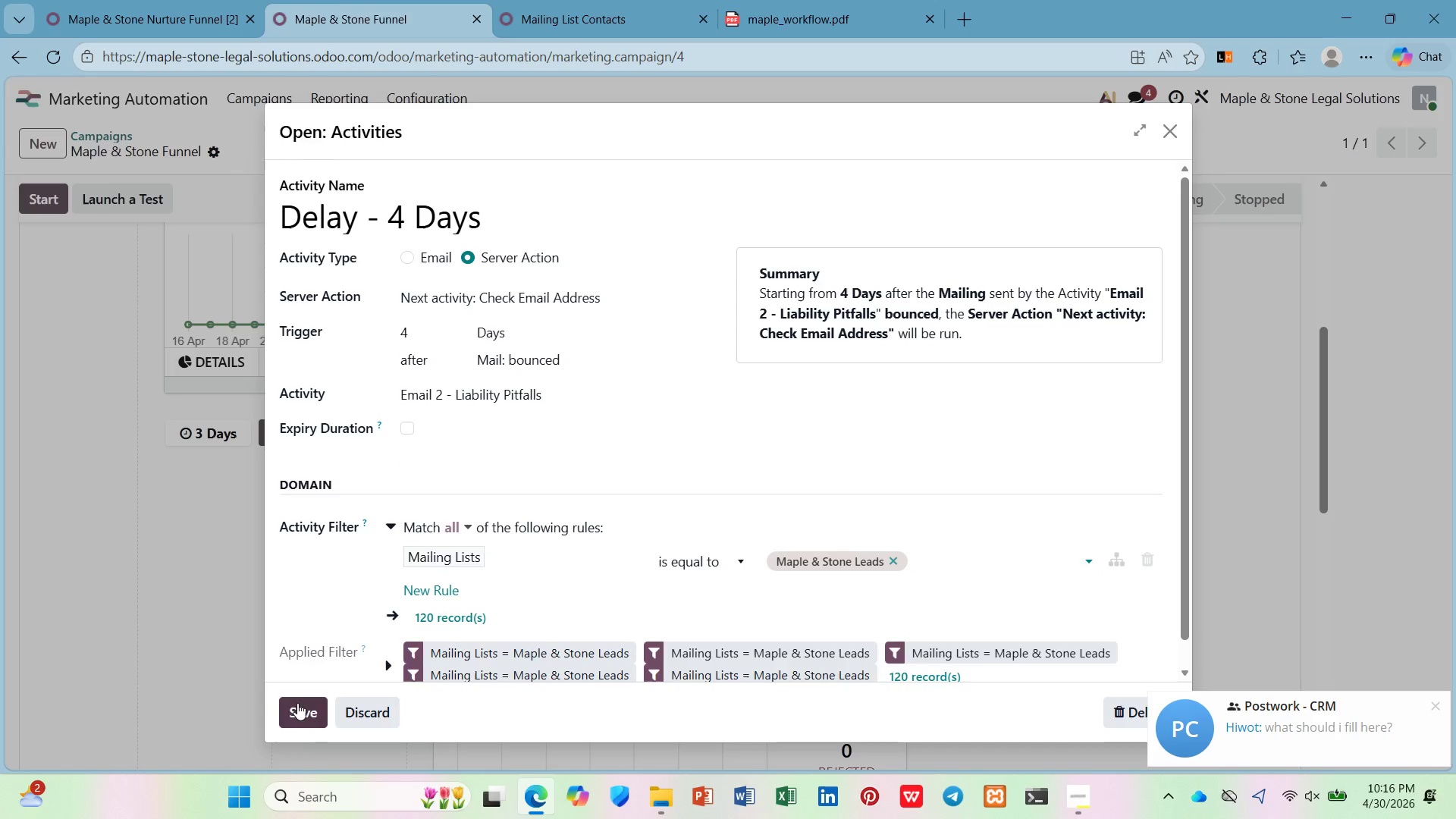 
wait(5.42)
 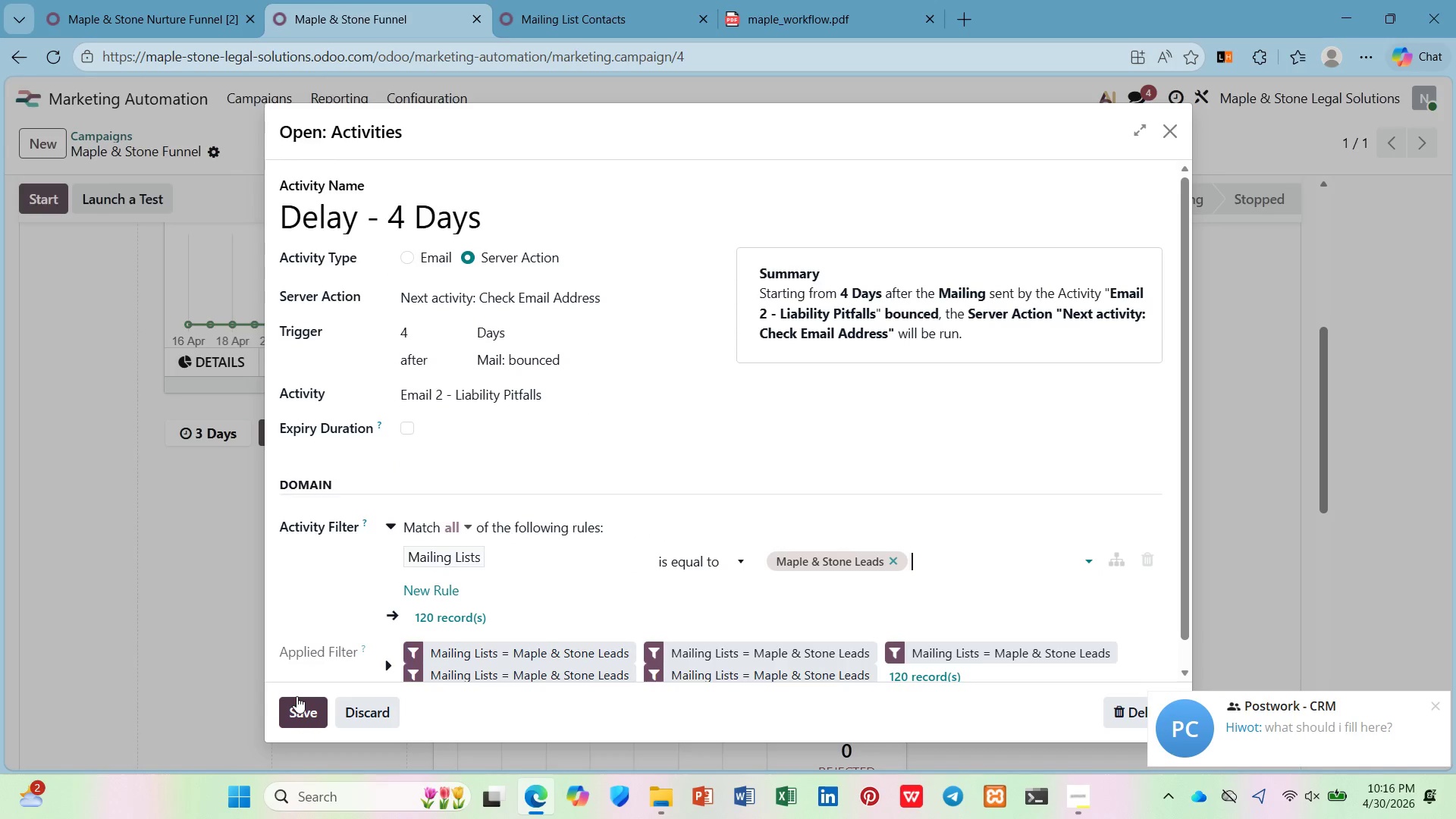 
scroll: coordinate [345, 536], scroll_direction: down, amount: 9.0
 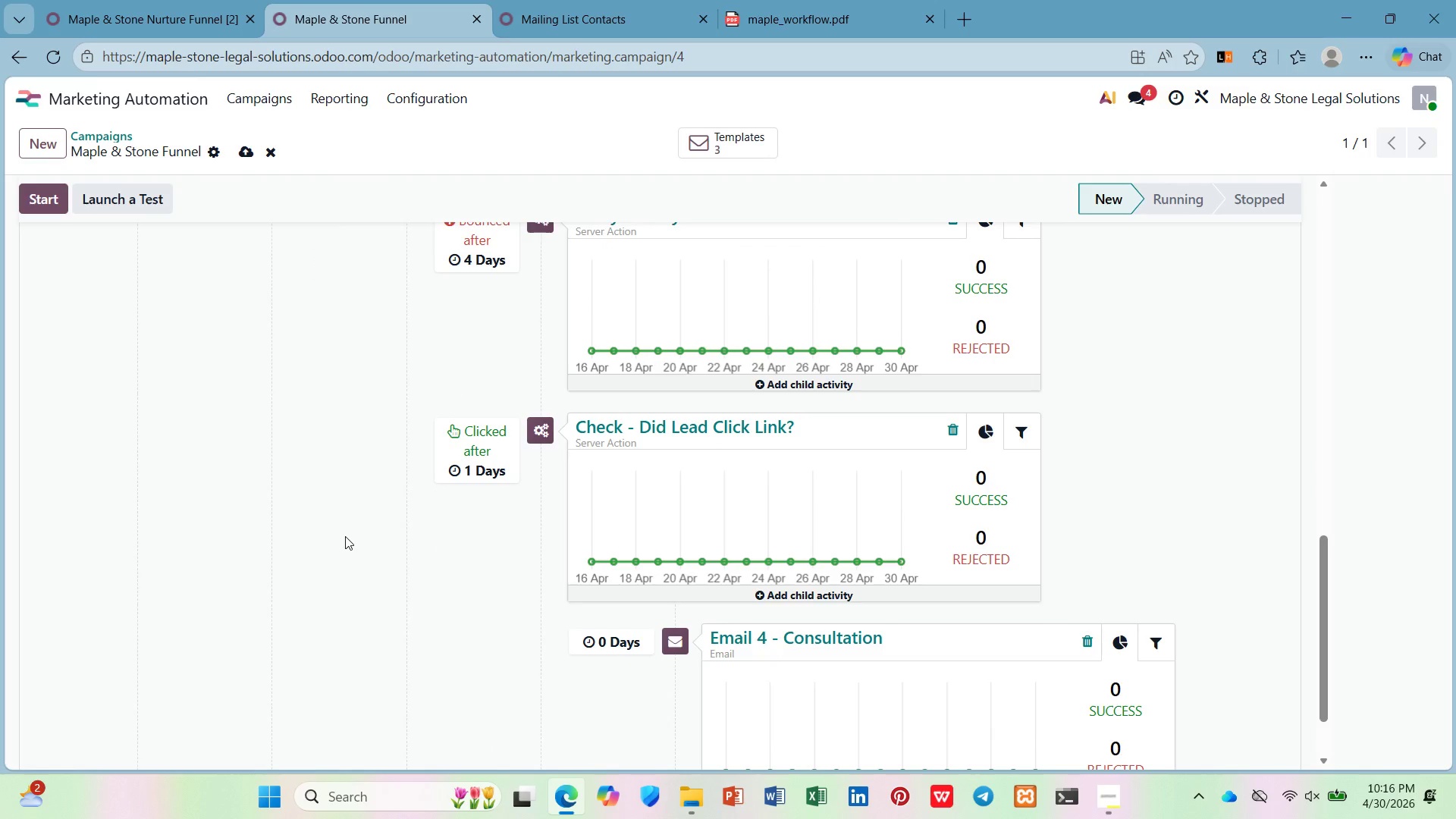 
scroll: coordinate [344, 539], scroll_direction: none, amount: 0.0
 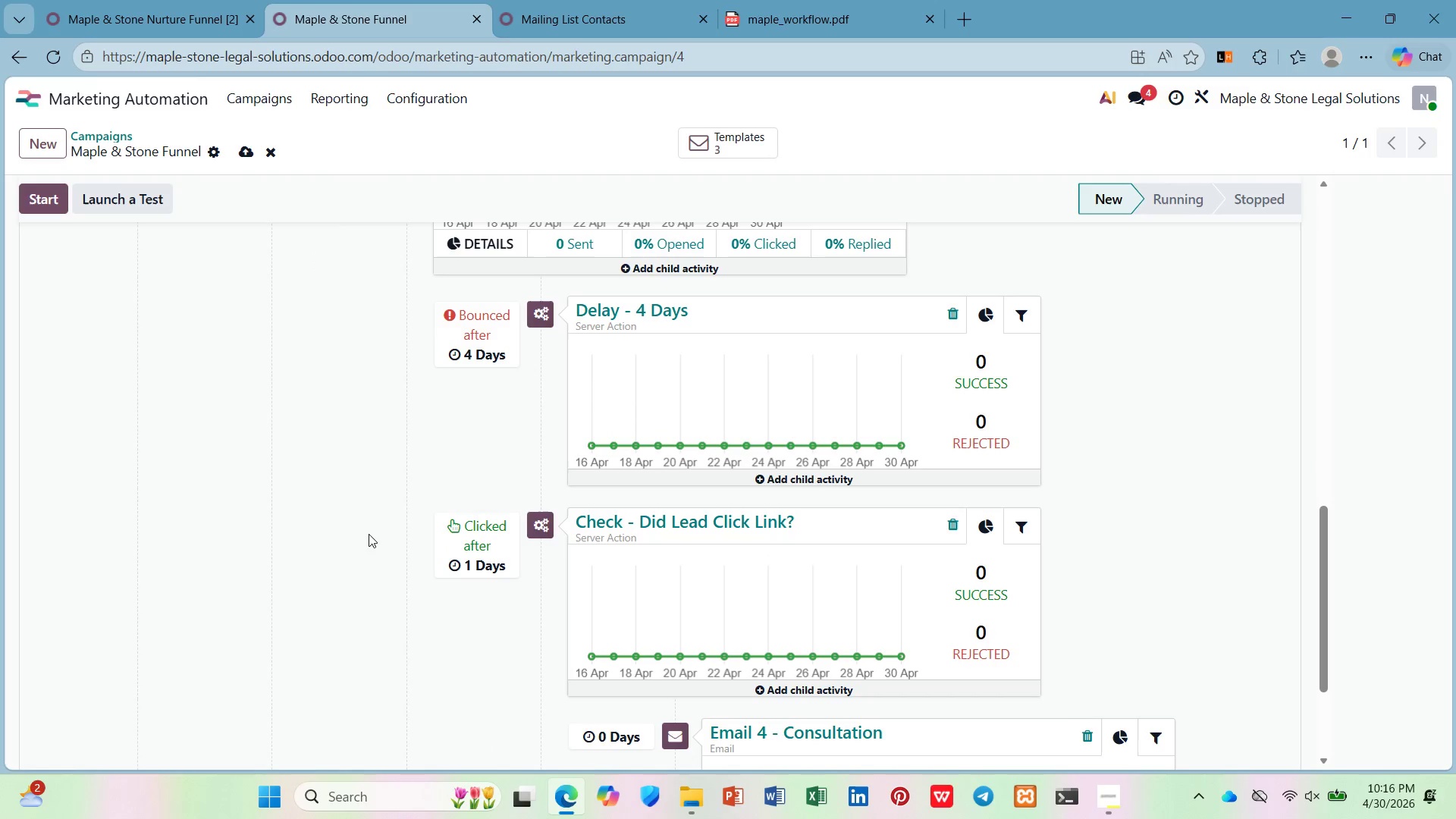 
left_click([118, 0])
 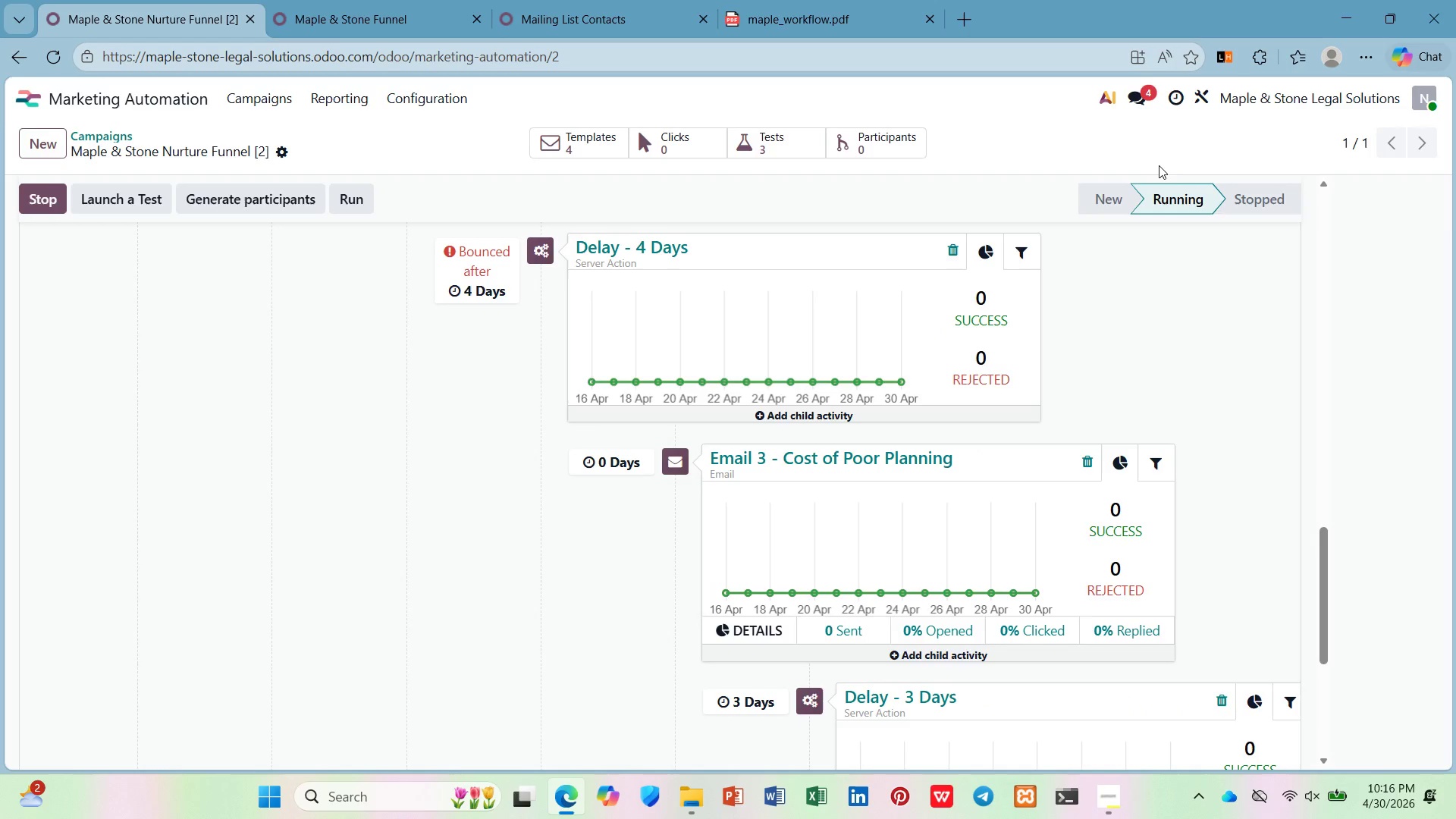 
scroll: coordinate [1069, 299], scroll_direction: down, amount: 8.0
 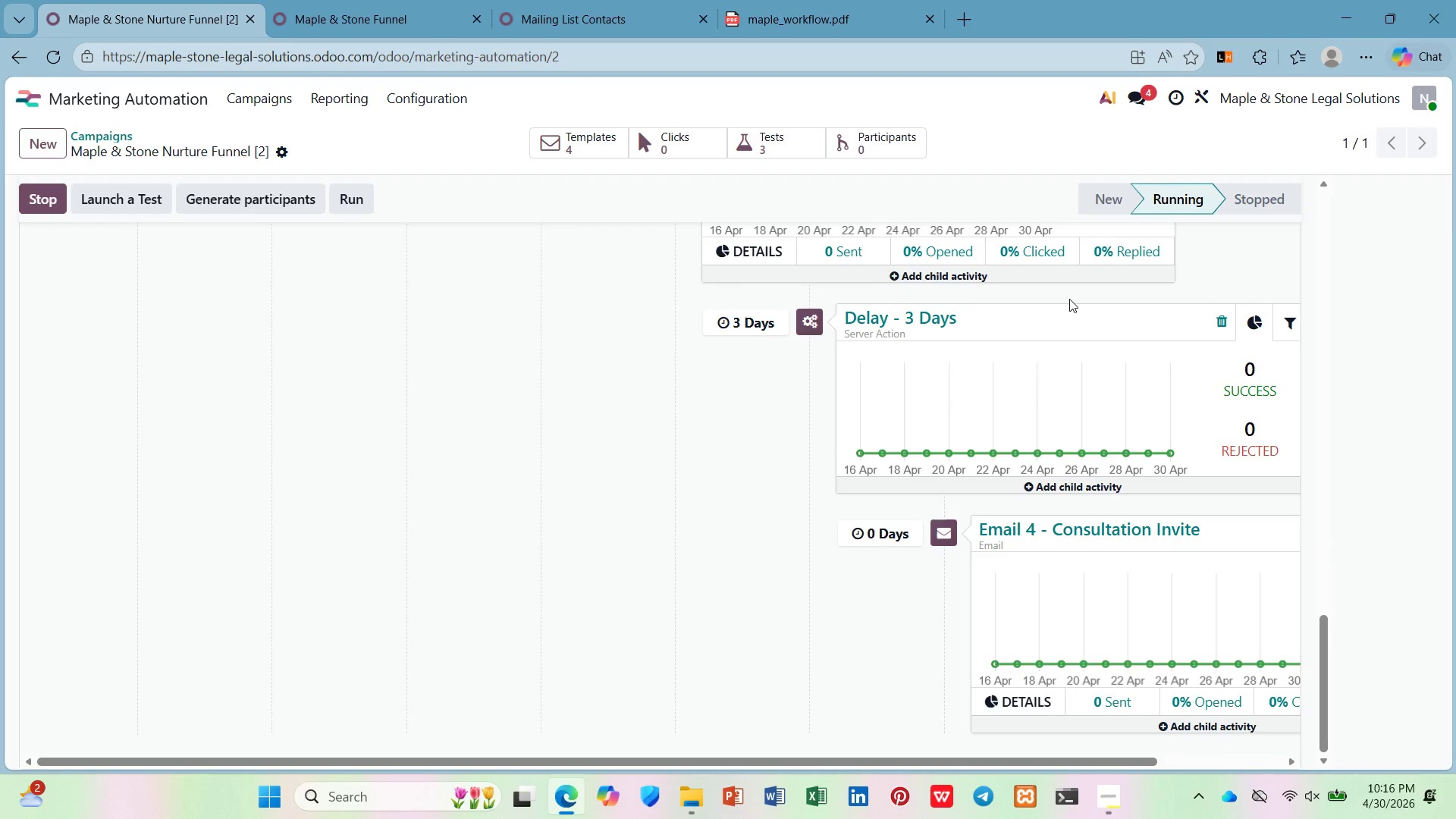 
scroll: coordinate [1067, 303], scroll_direction: up, amount: 6.0
 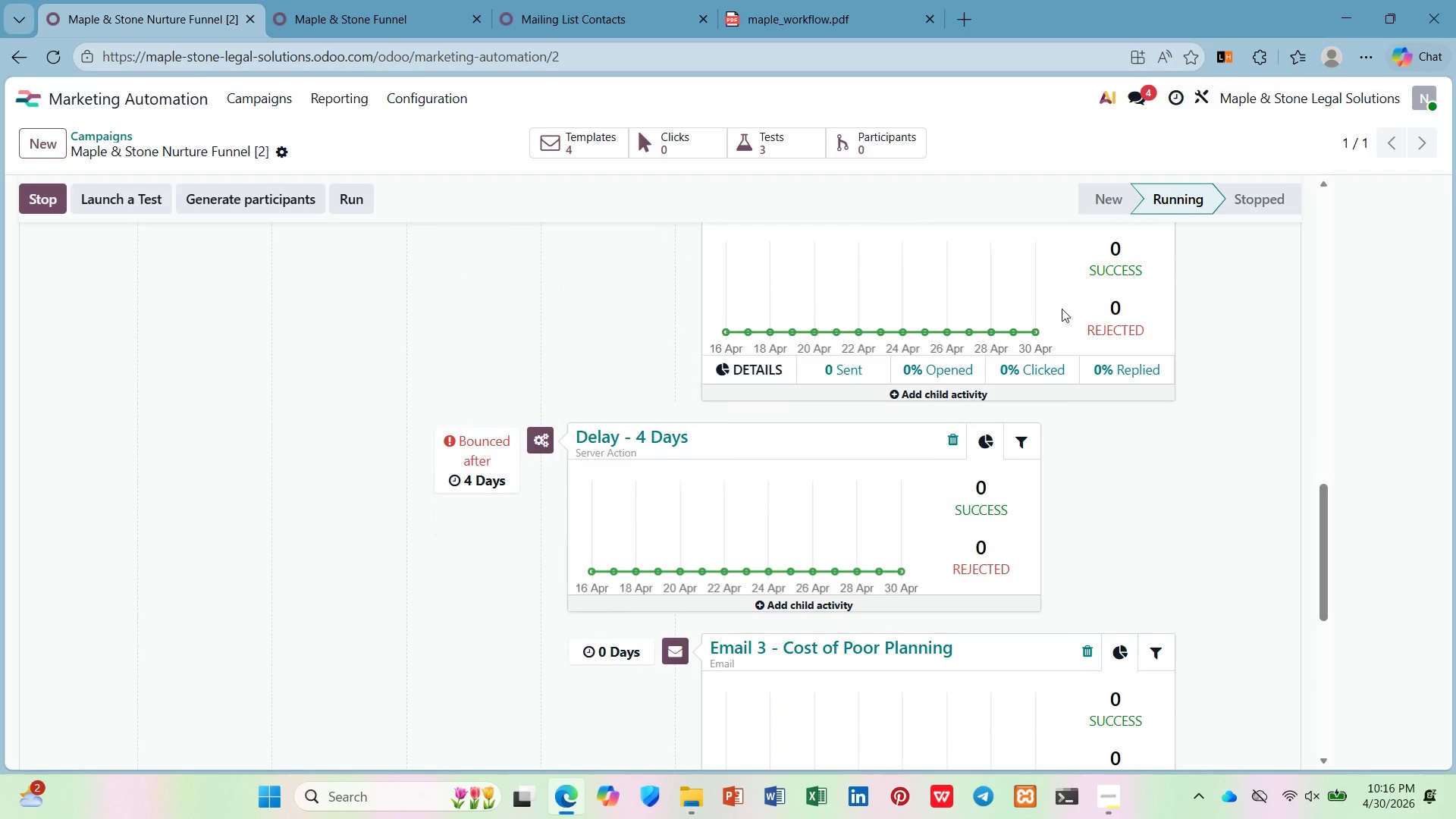 
scroll: coordinate [1062, 309], scroll_direction: down, amount: 1.0
 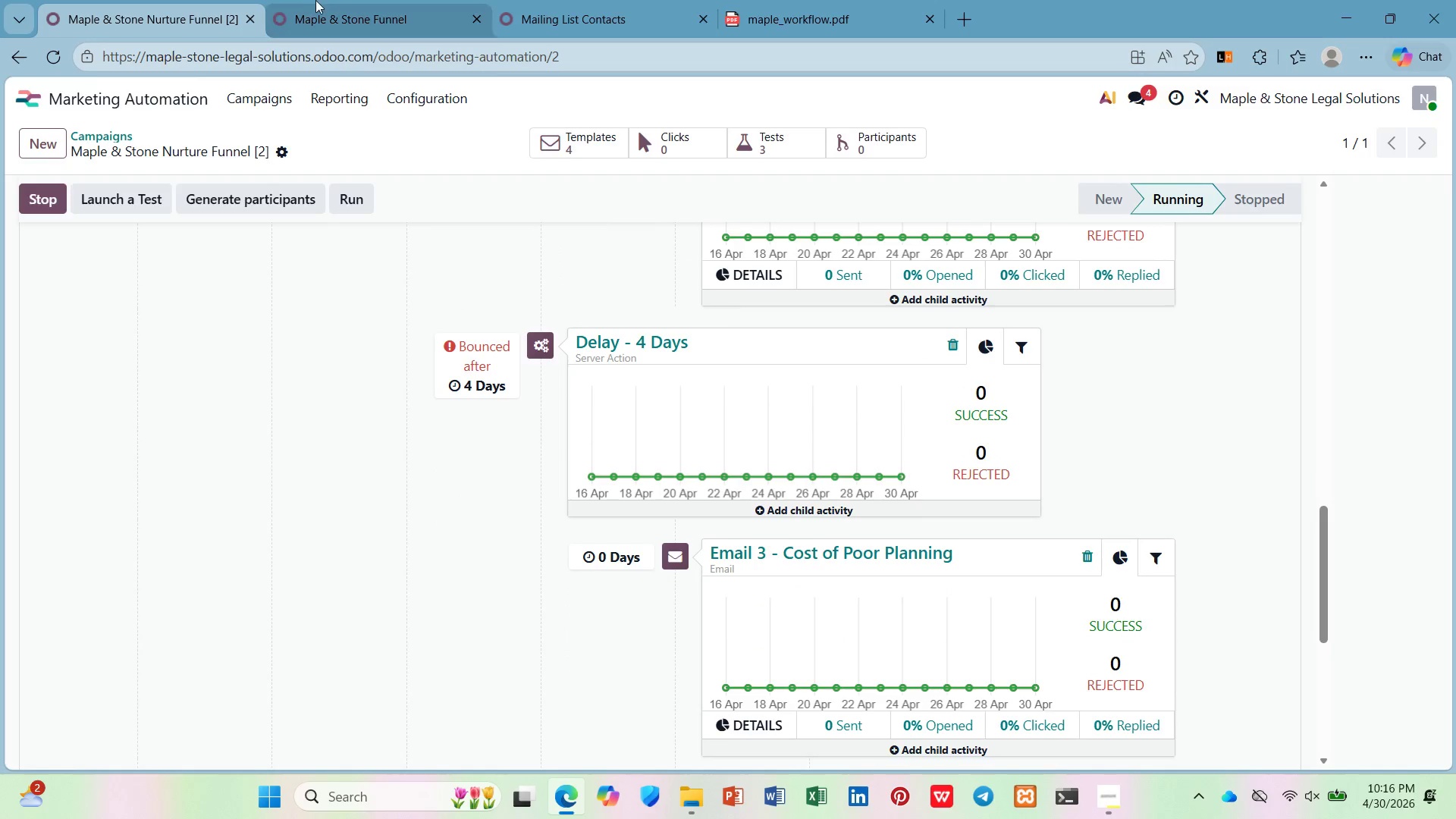 
left_click([308, 0])
 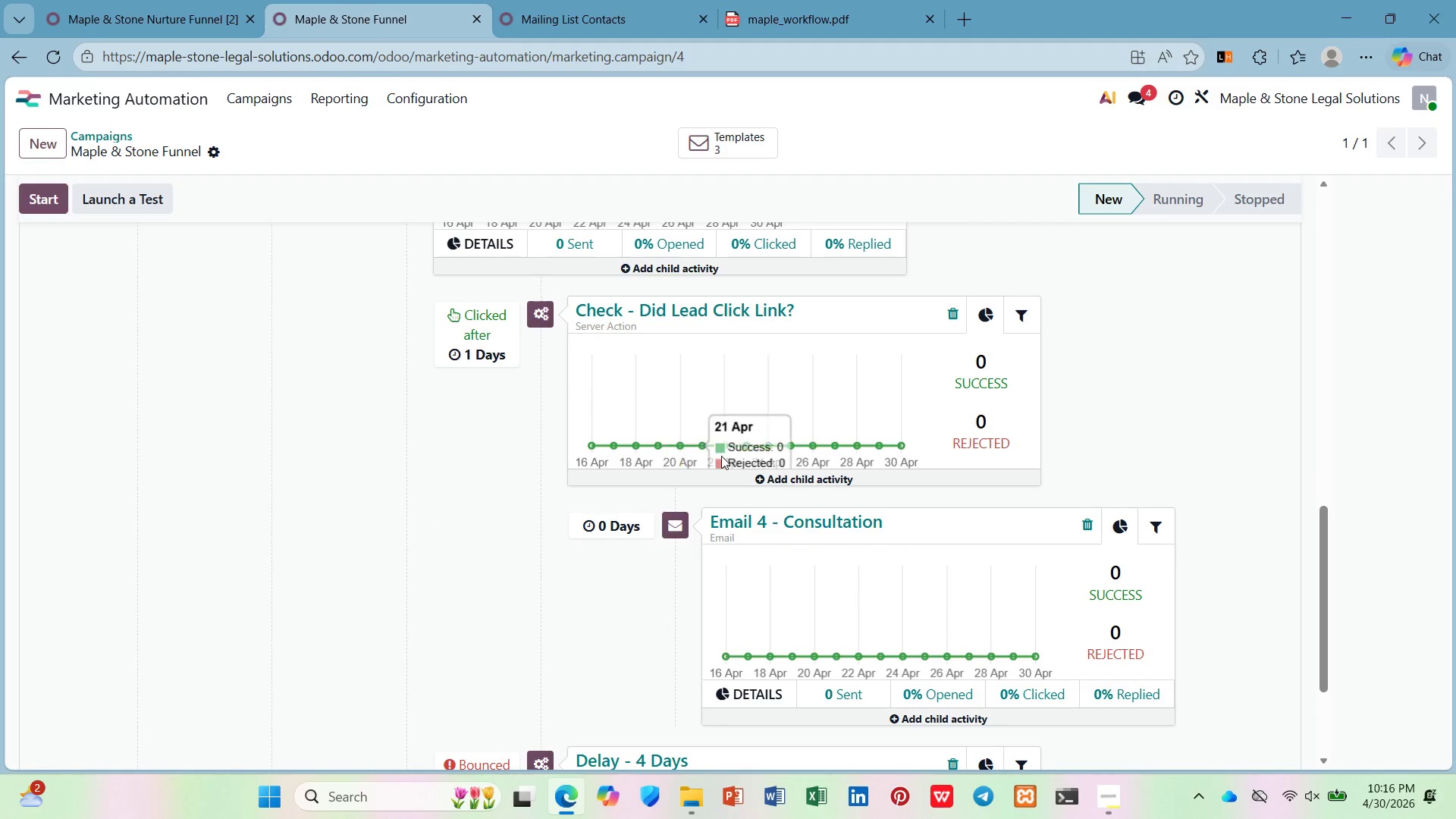 
scroll: coordinate [722, 457], scroll_direction: down, amount: 5.0
 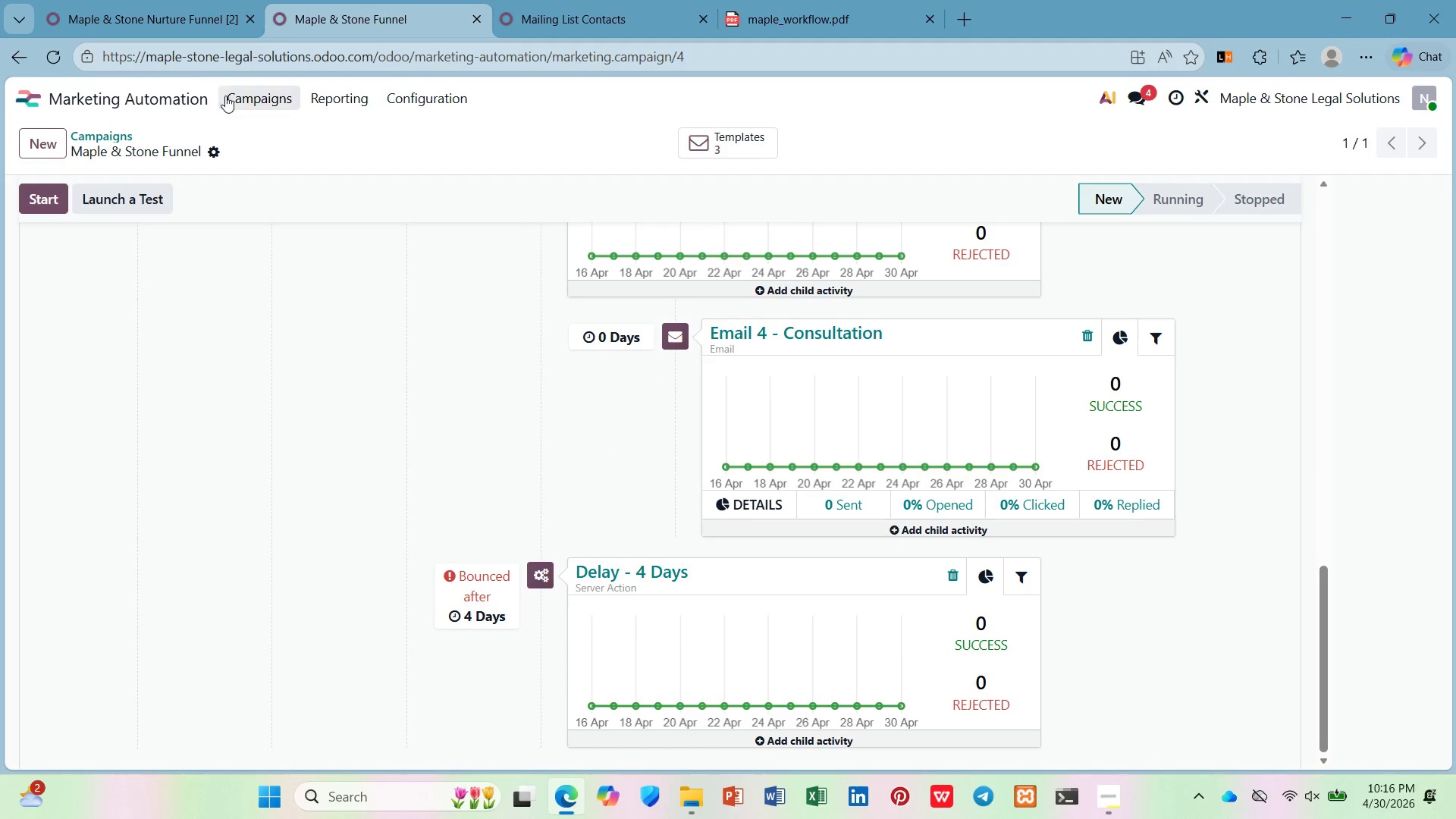 
left_click([148, 11])
 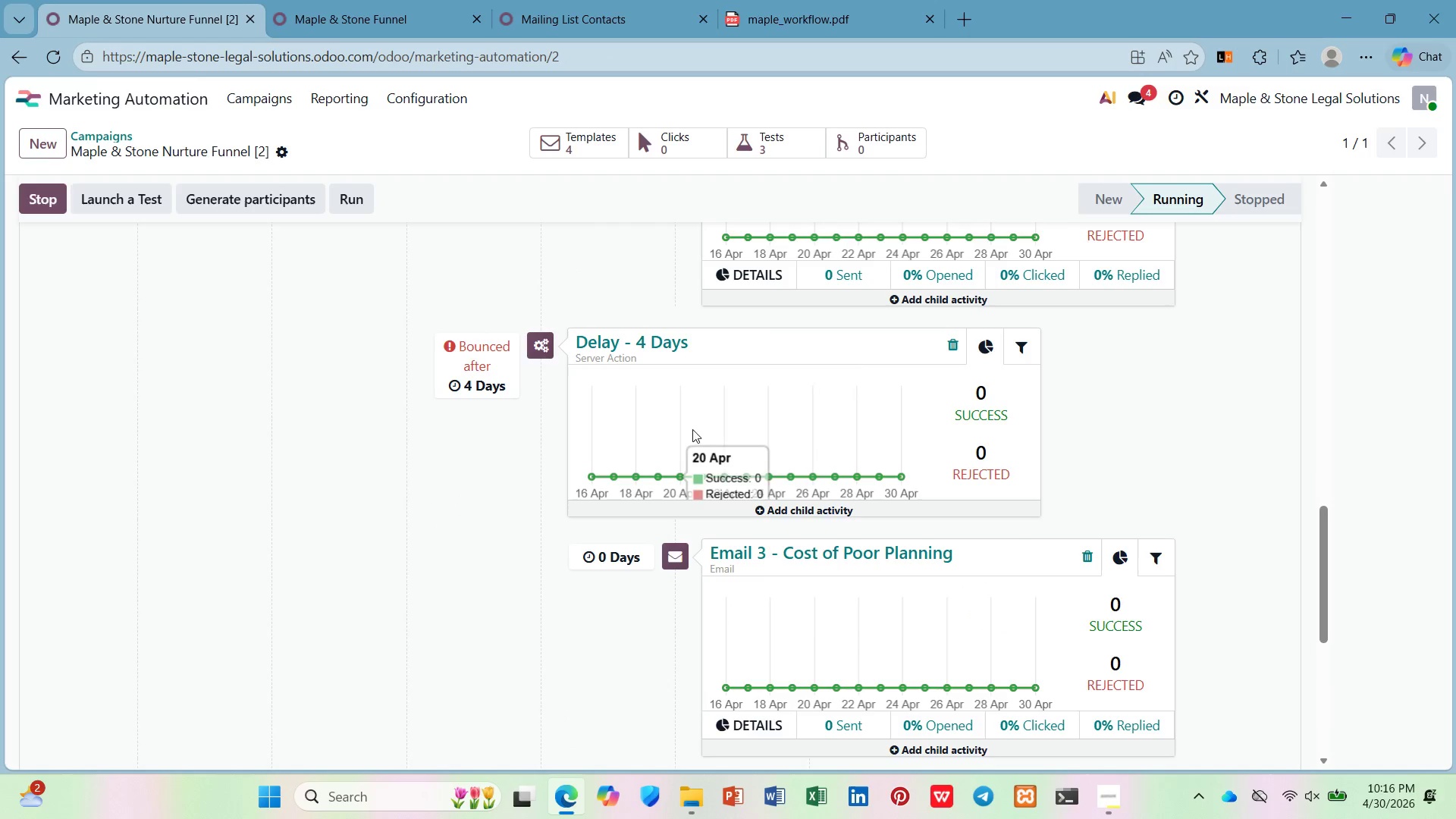 
scroll: coordinate [696, 433], scroll_direction: down, amount: 2.0
 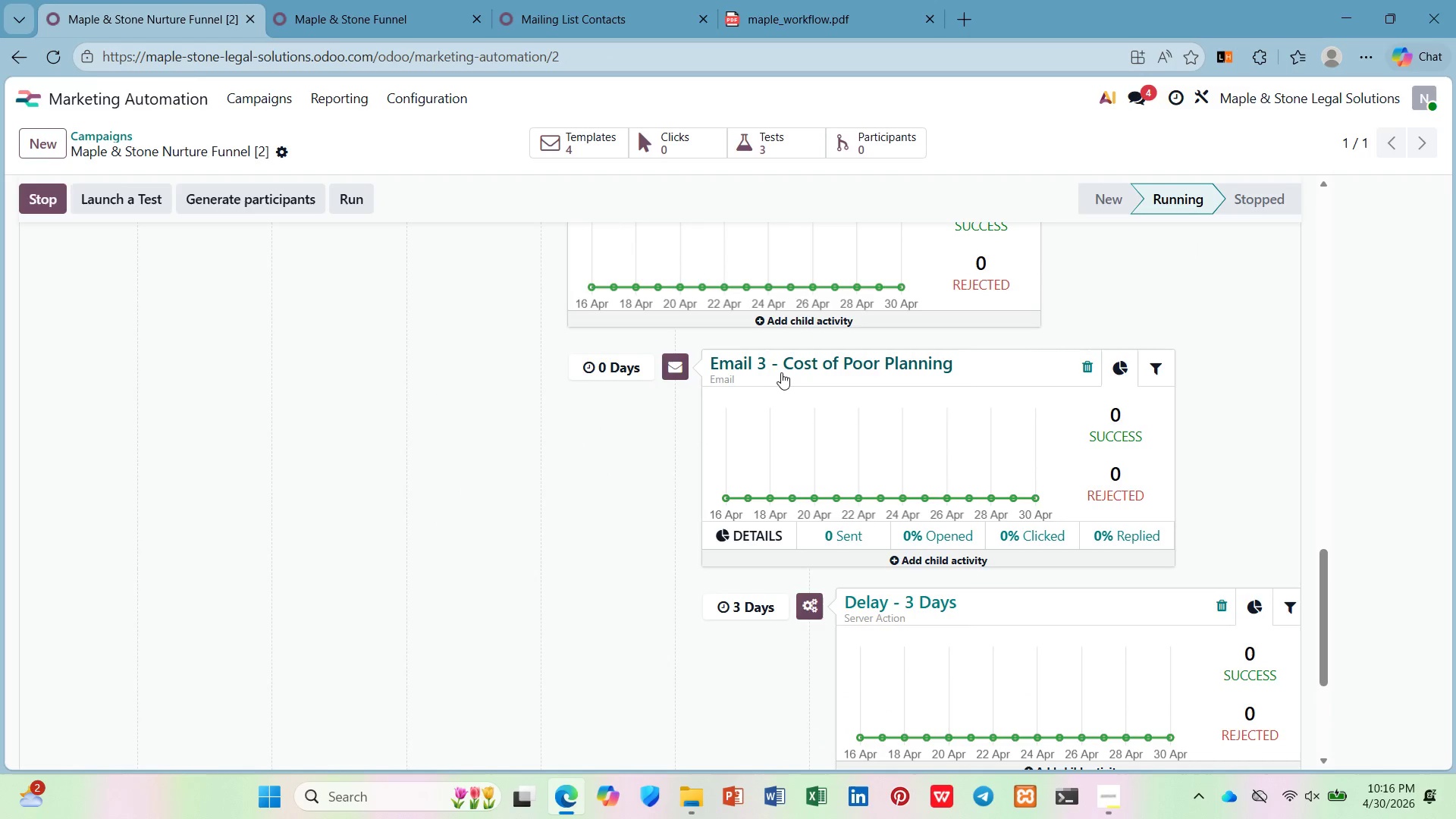 
left_click([783, 369])
 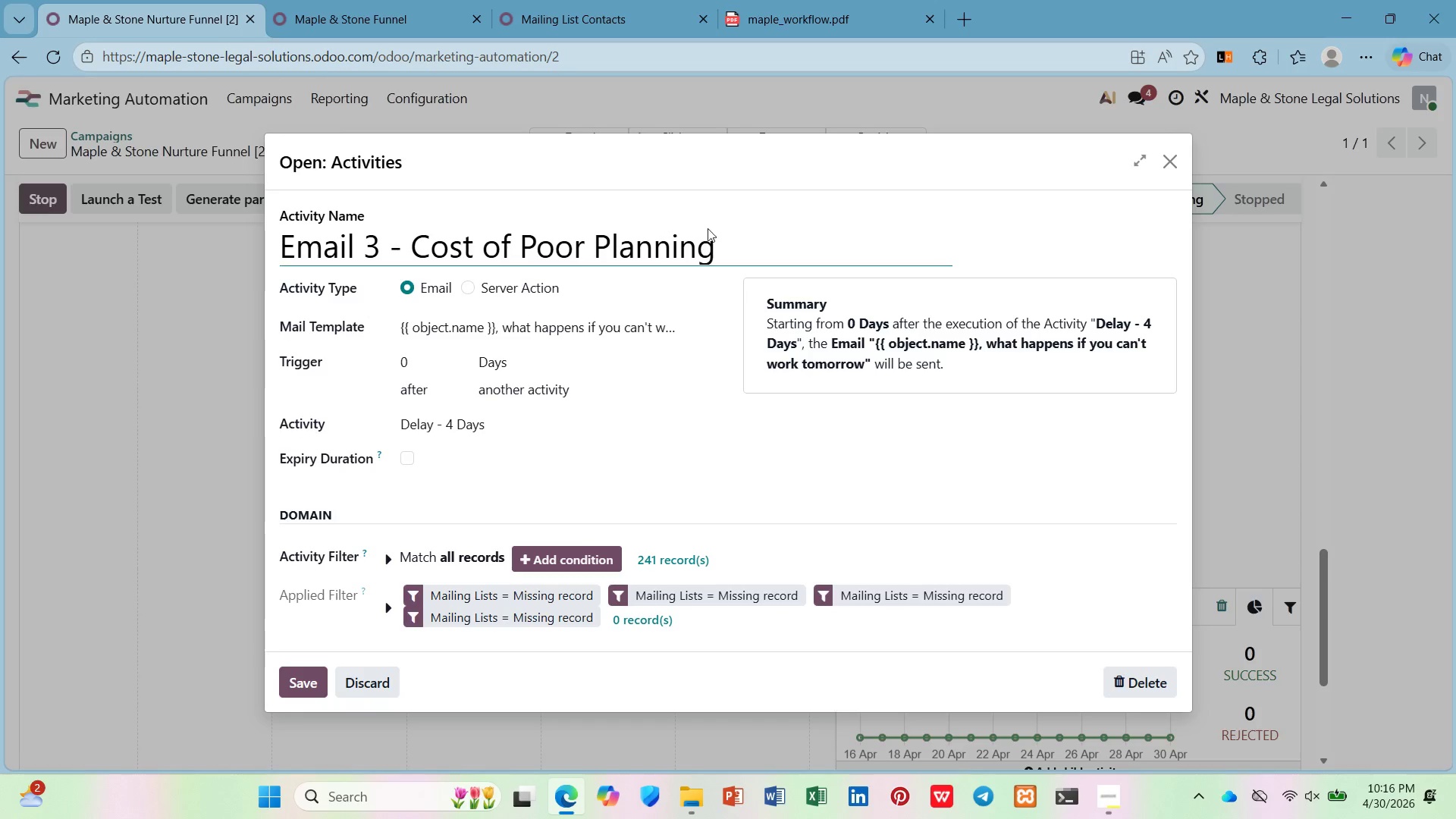 
left_click_drag(start_coordinate=[752, 247], to_coordinate=[192, 257])
 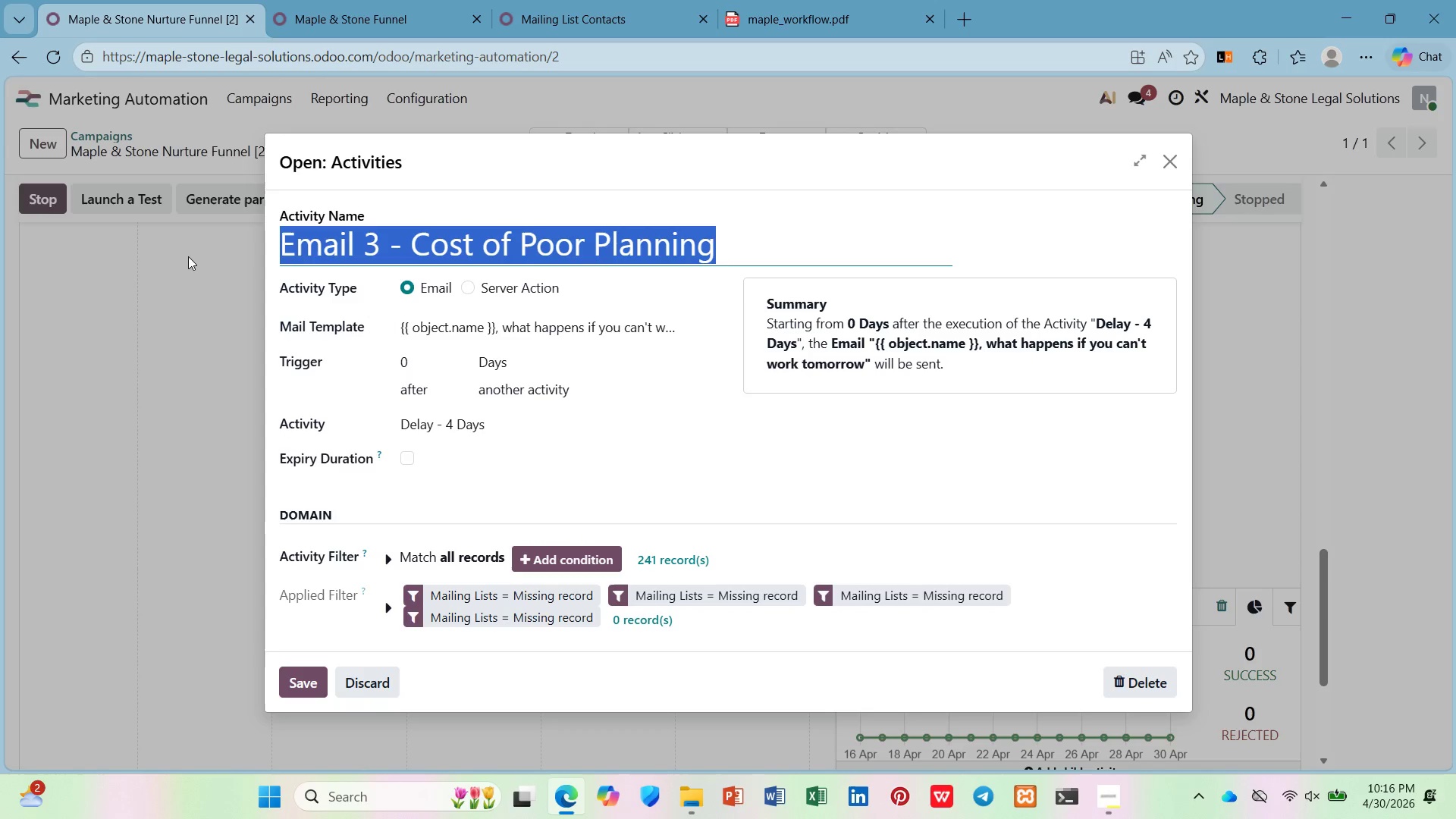 
key(Control+C)
 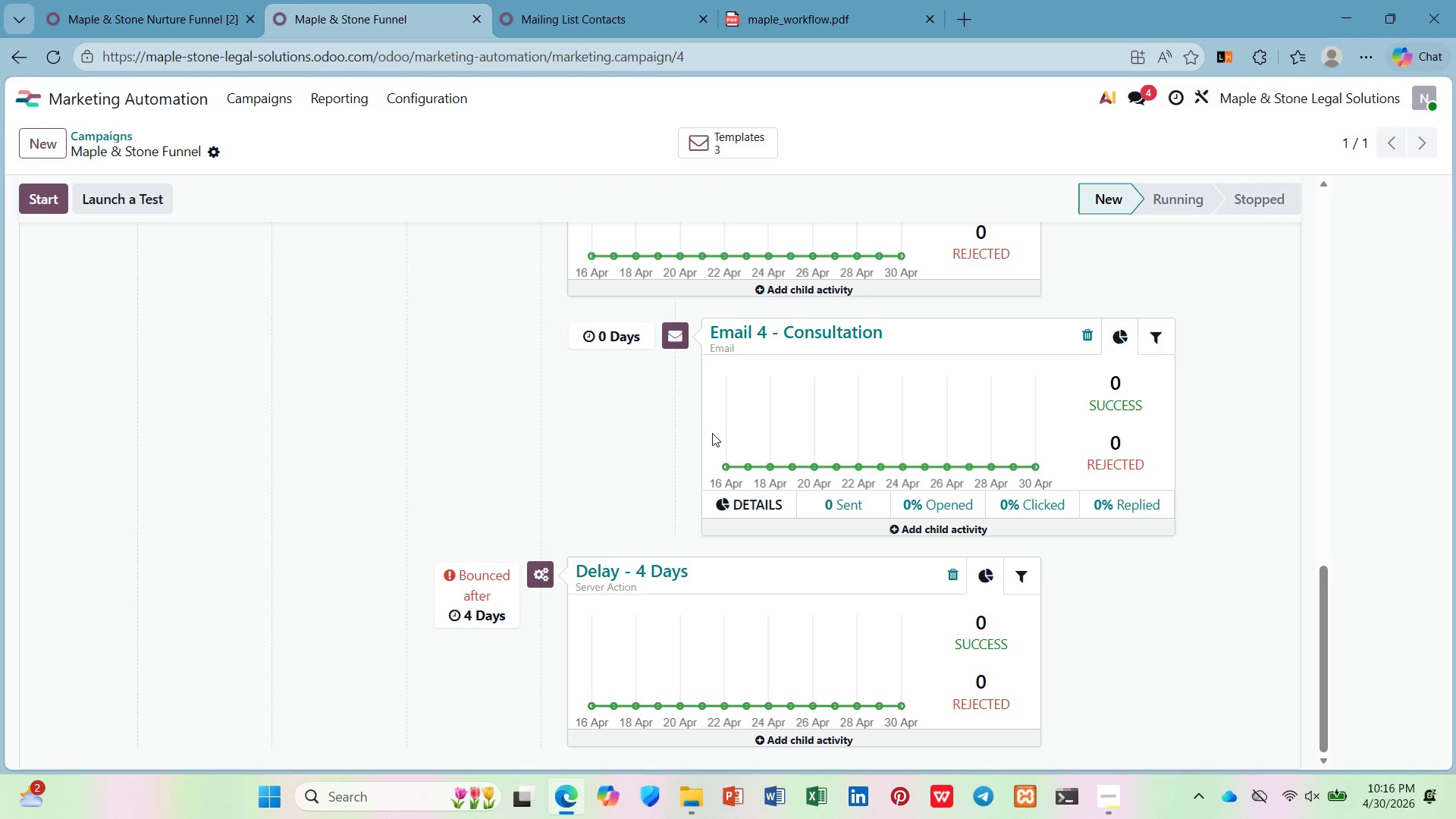 
scroll: coordinate [713, 435], scroll_direction: down, amount: 3.0
 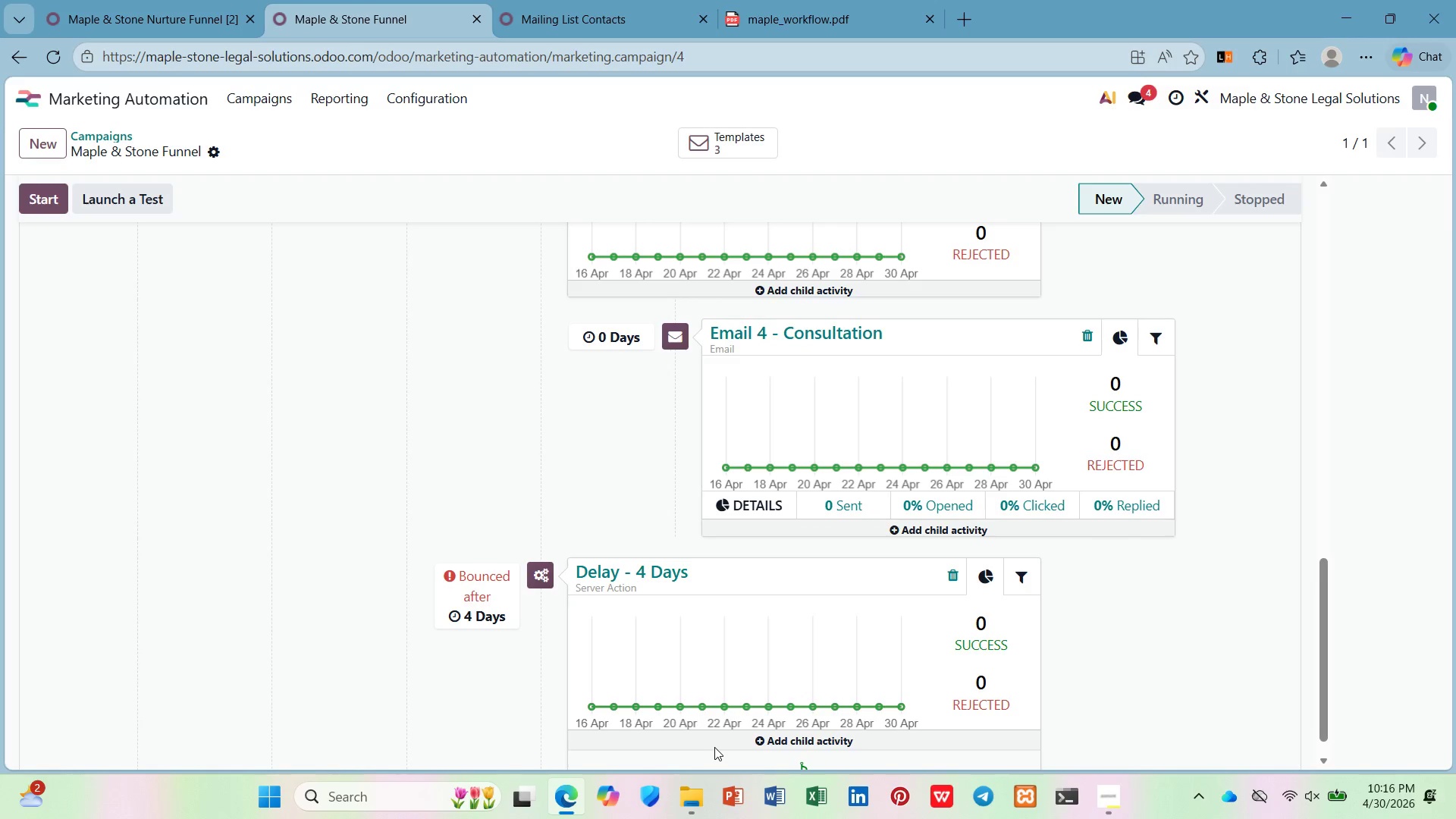 
left_click([720, 758])
 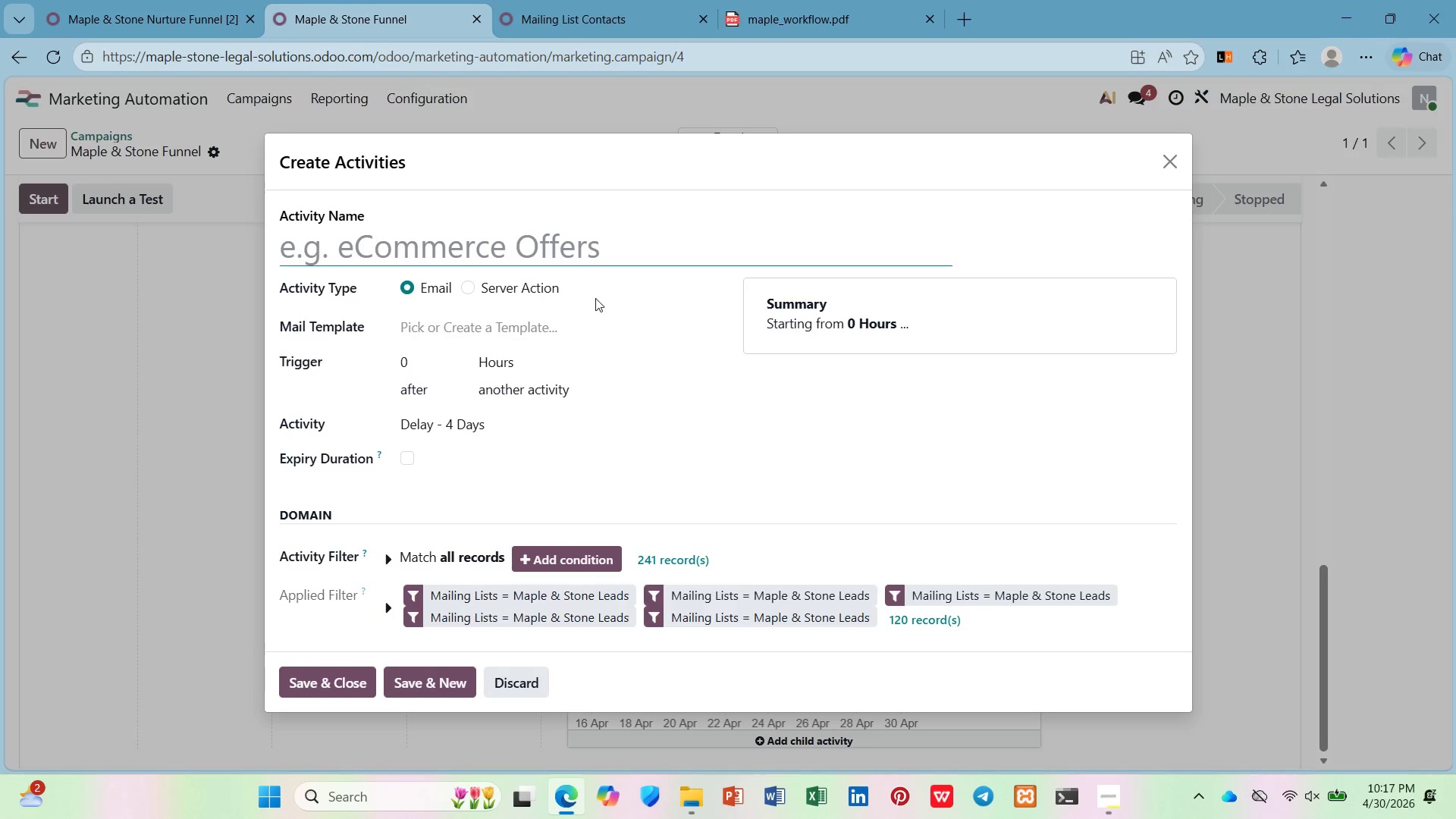 
key(Control+V)
 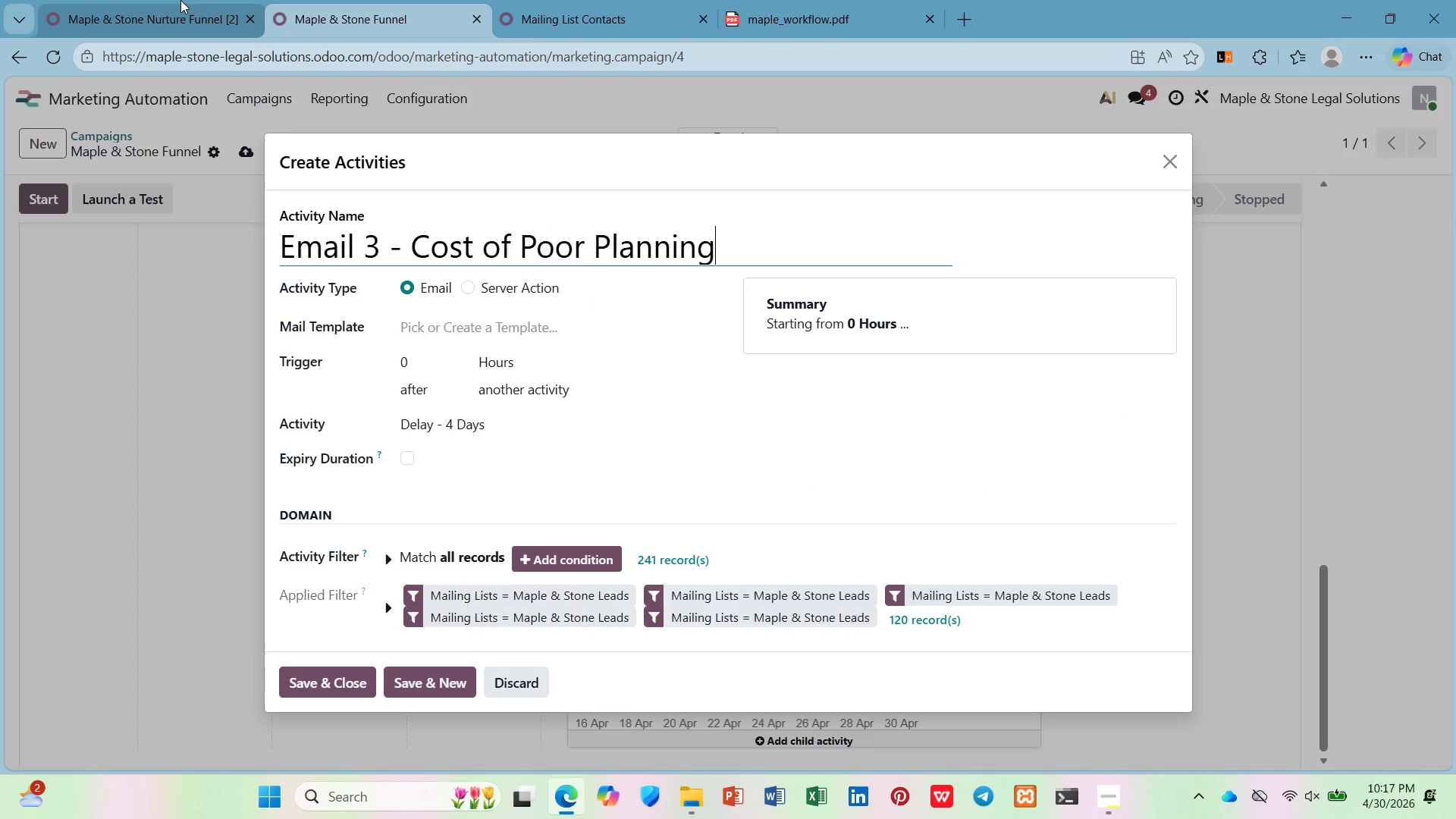 
left_click([140, 0])
 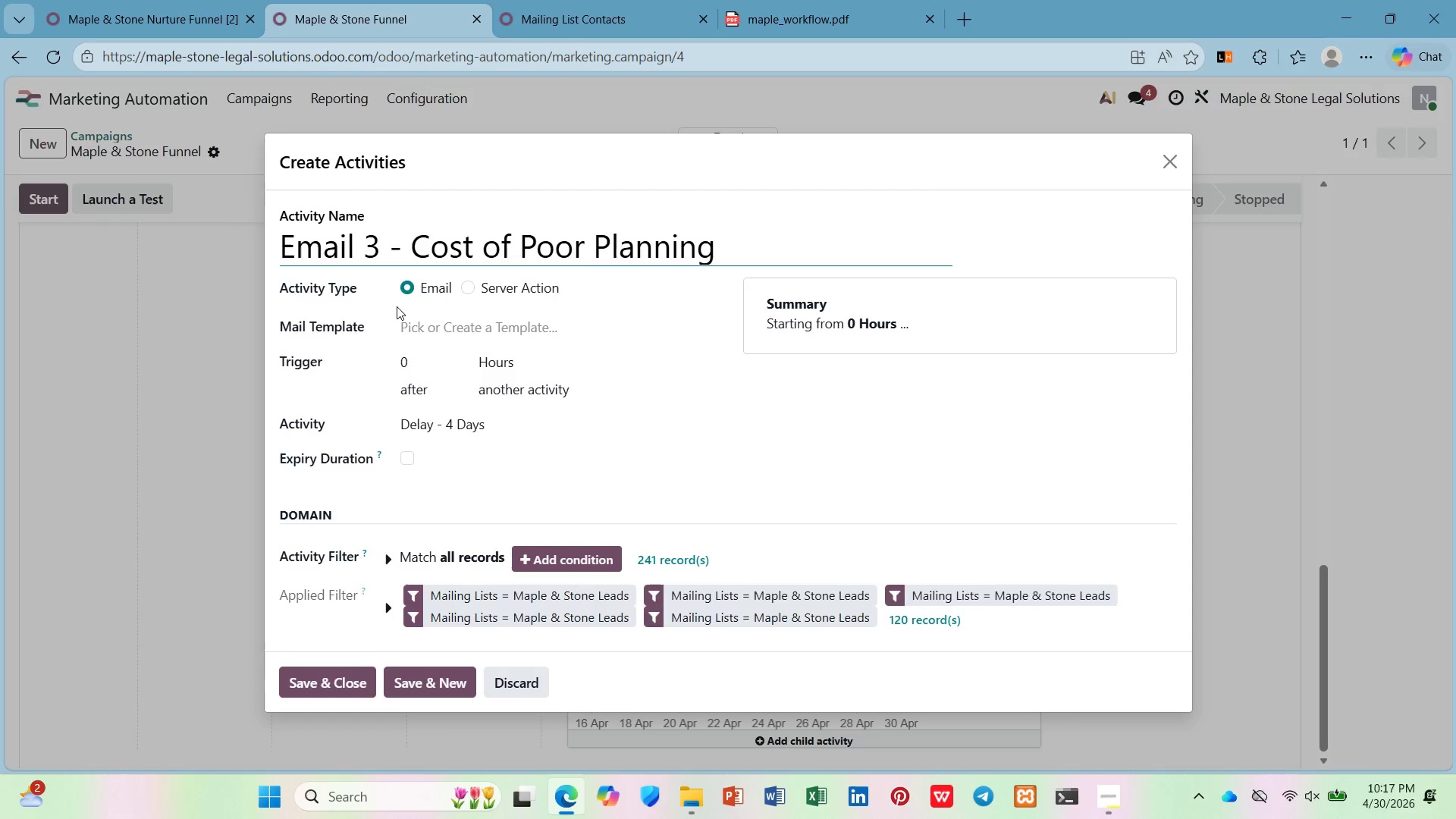 
left_click([423, 329])
 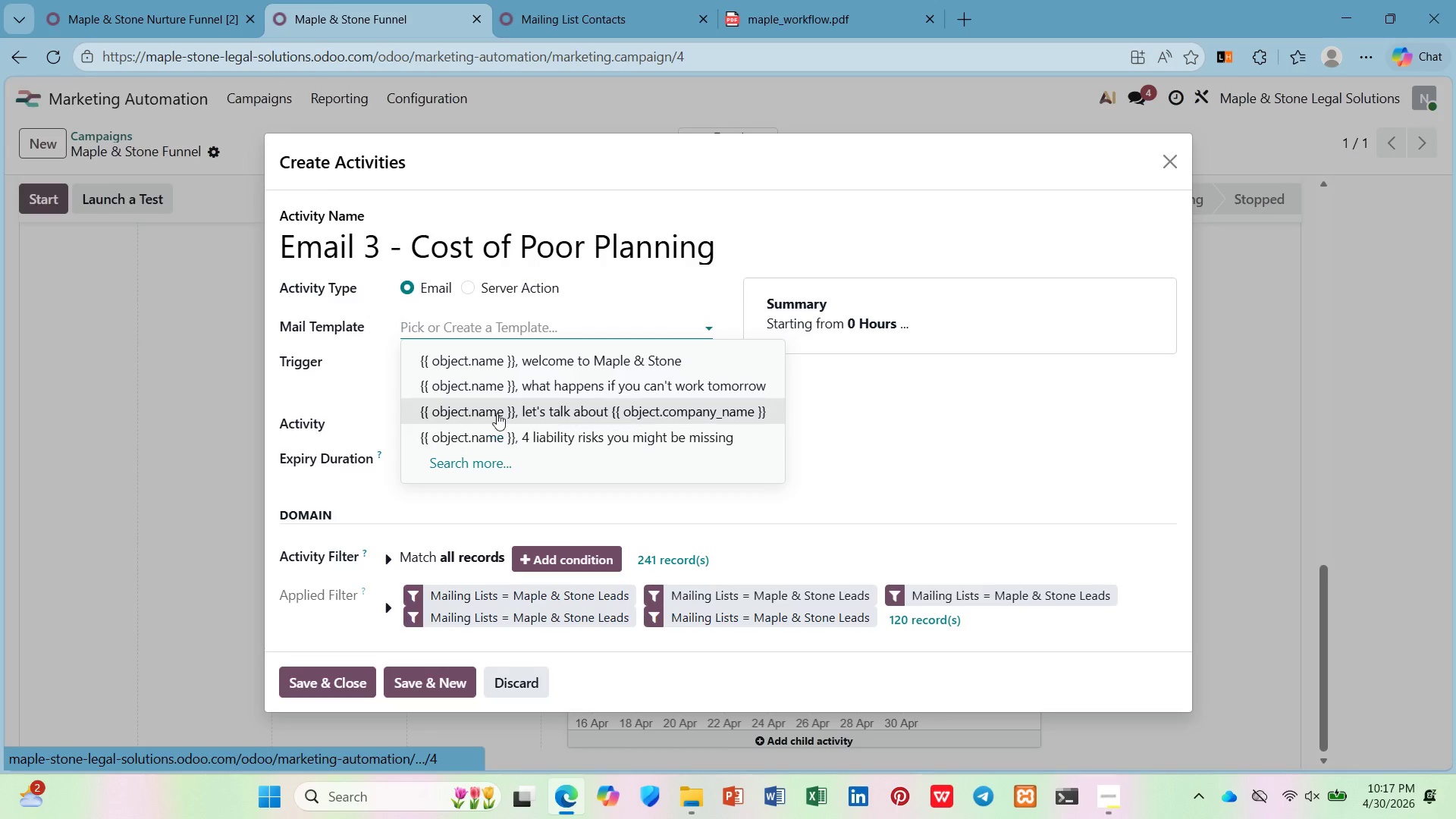 
left_click([504, 390])
 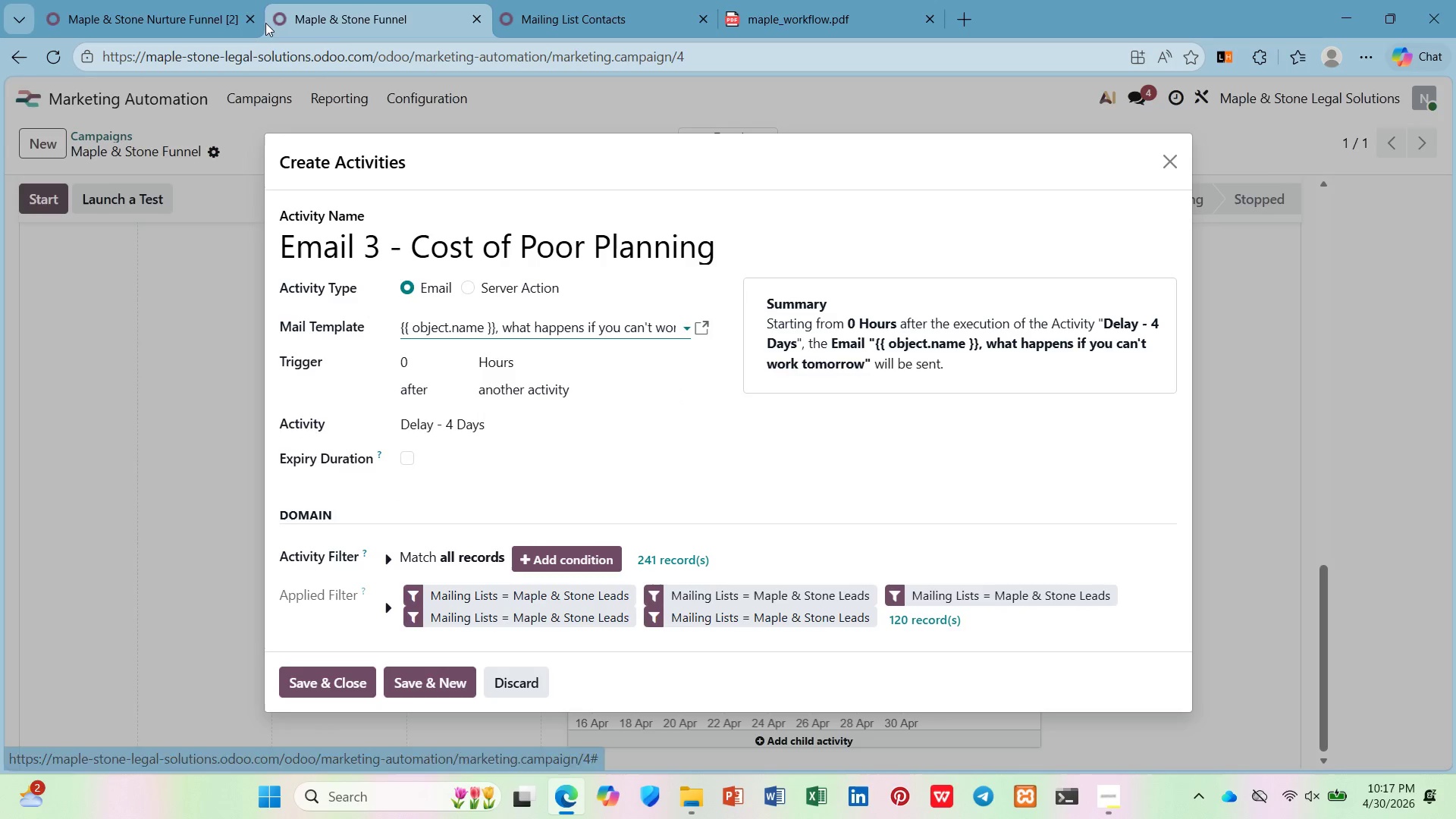 
left_click([212, 0])
 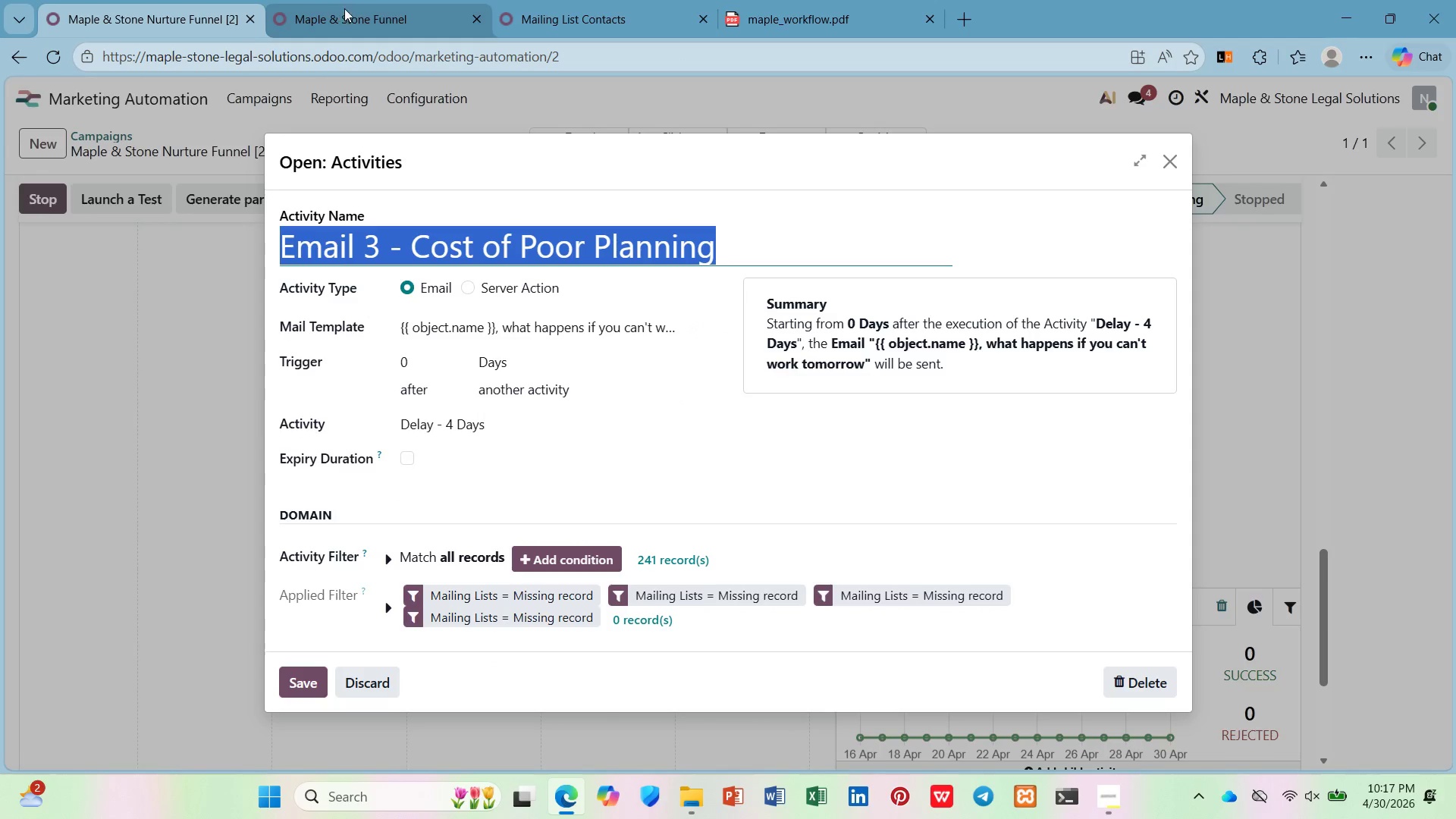 
left_click([355, 6])
 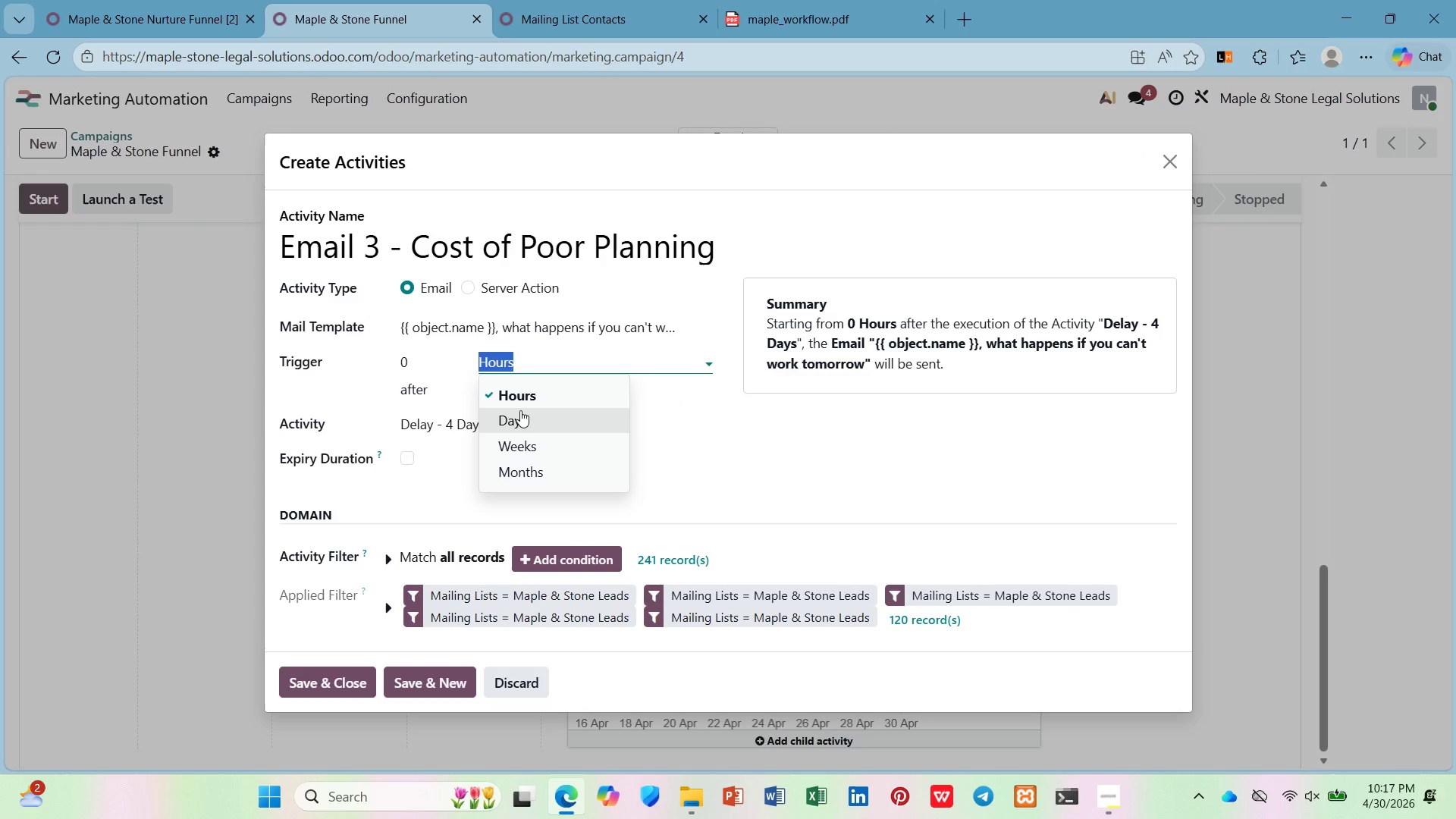 
left_click([507, 426])
 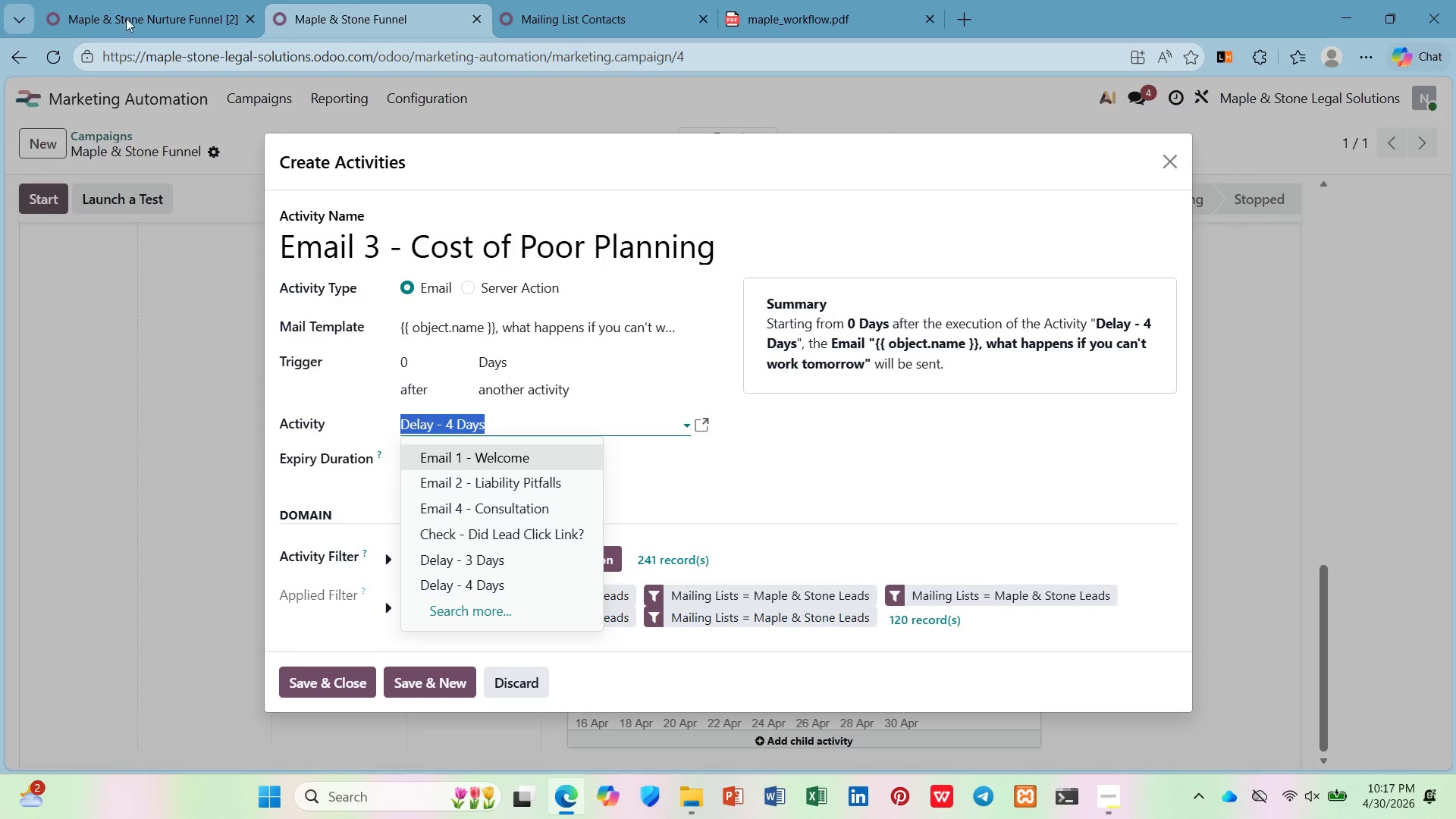 
left_click([83, 0])
 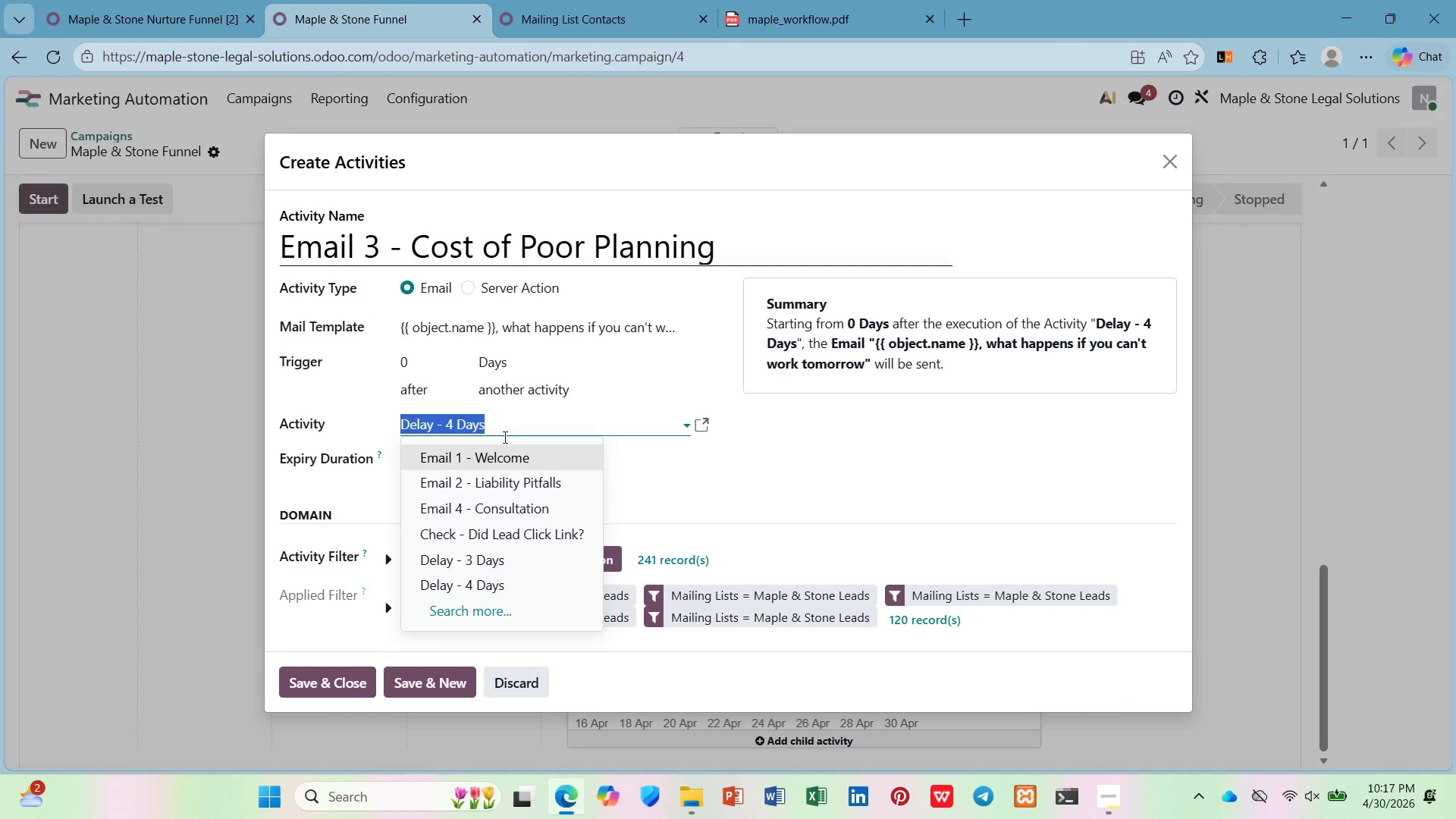 
left_click([704, 481])
 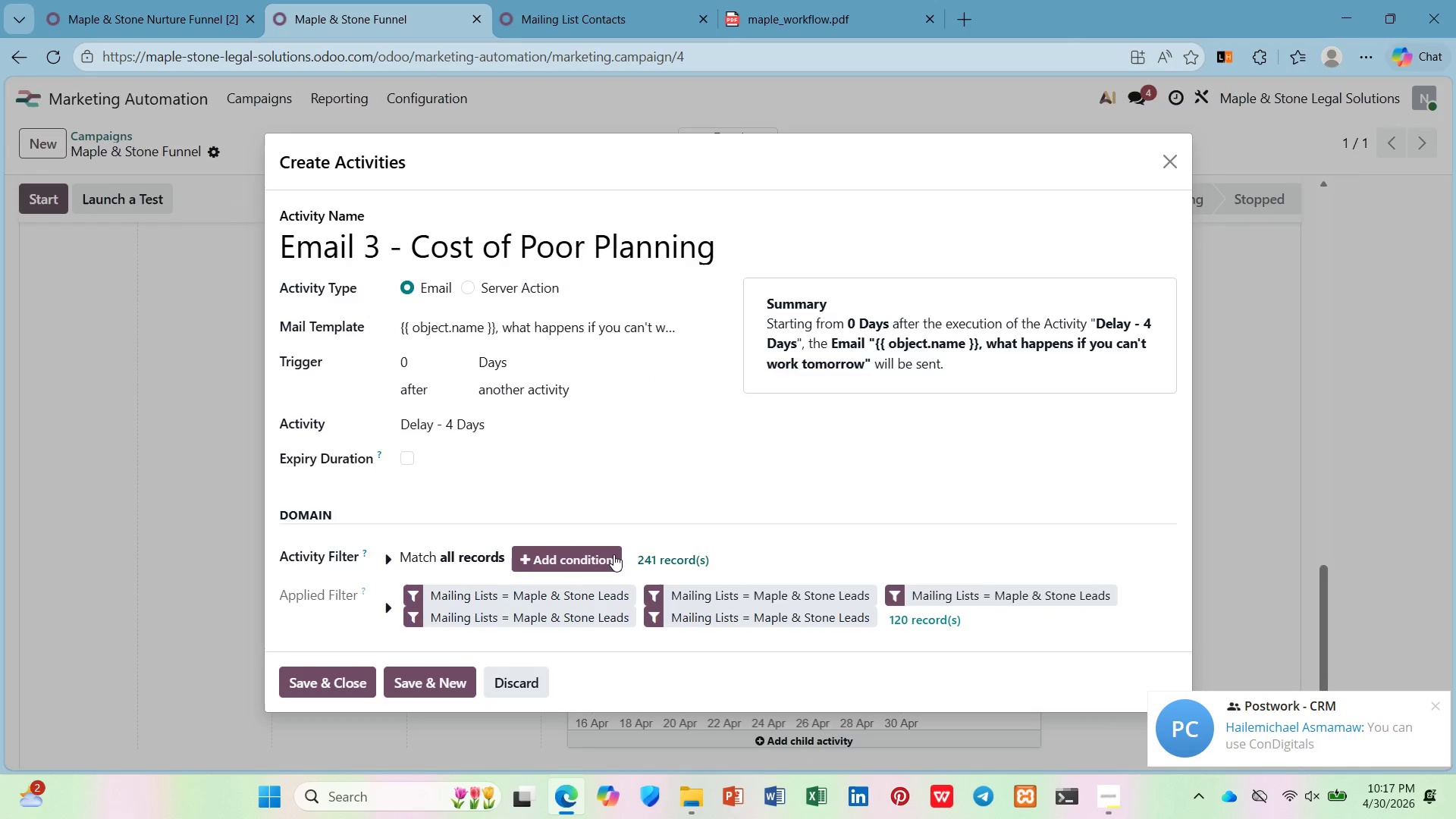 
left_click([576, 557])
 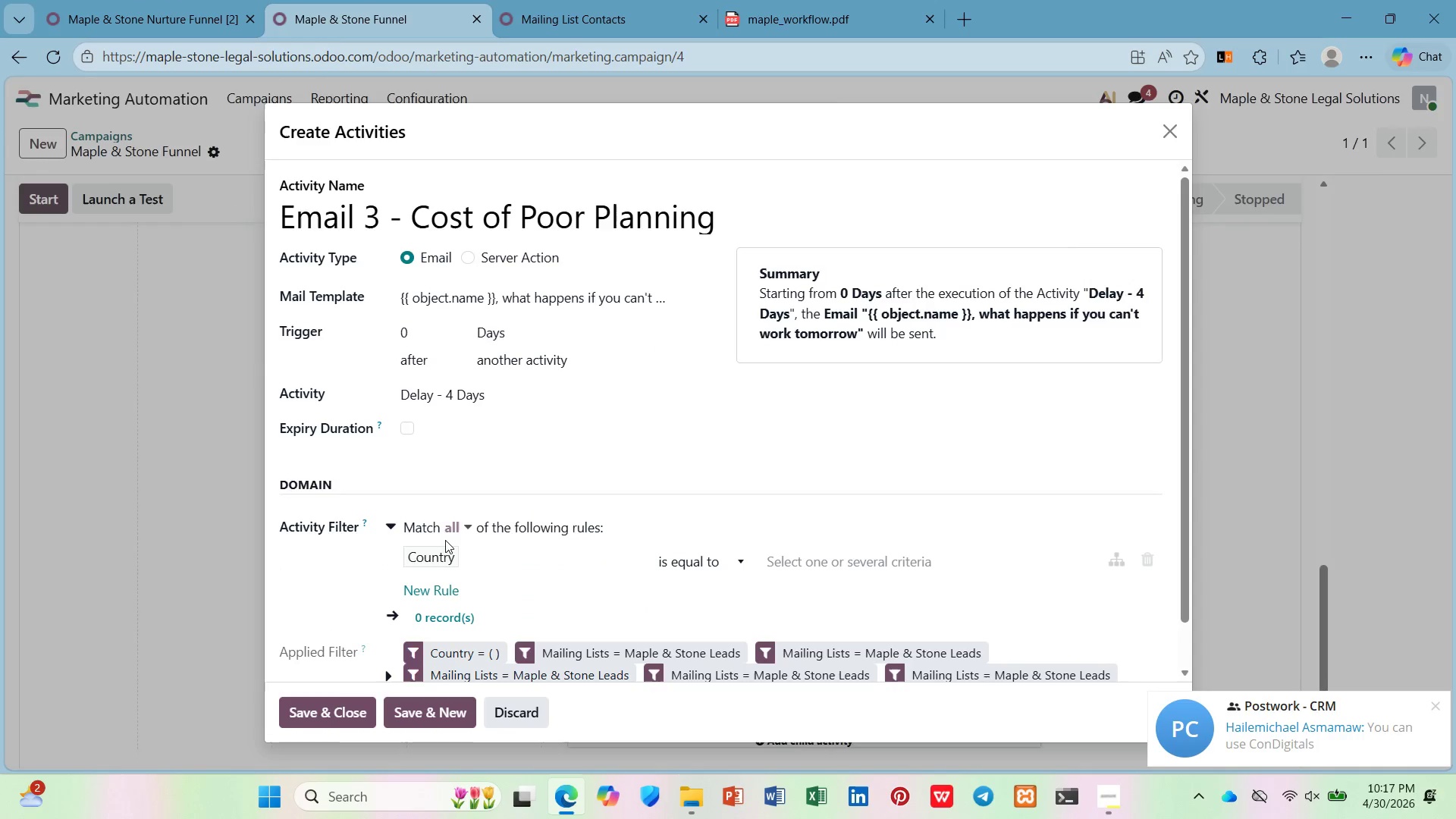 
left_click([447, 551])
 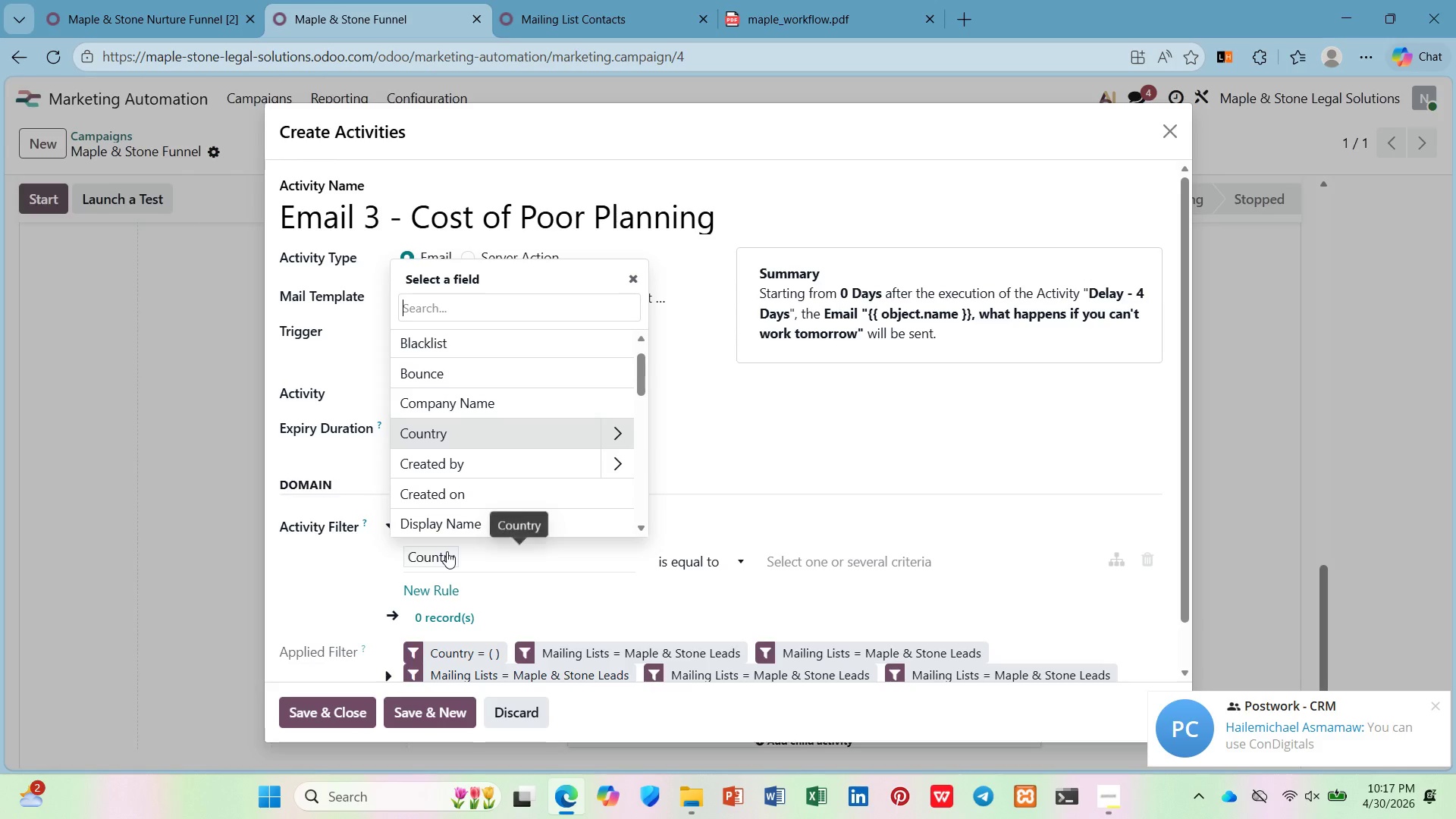 
key(M)
 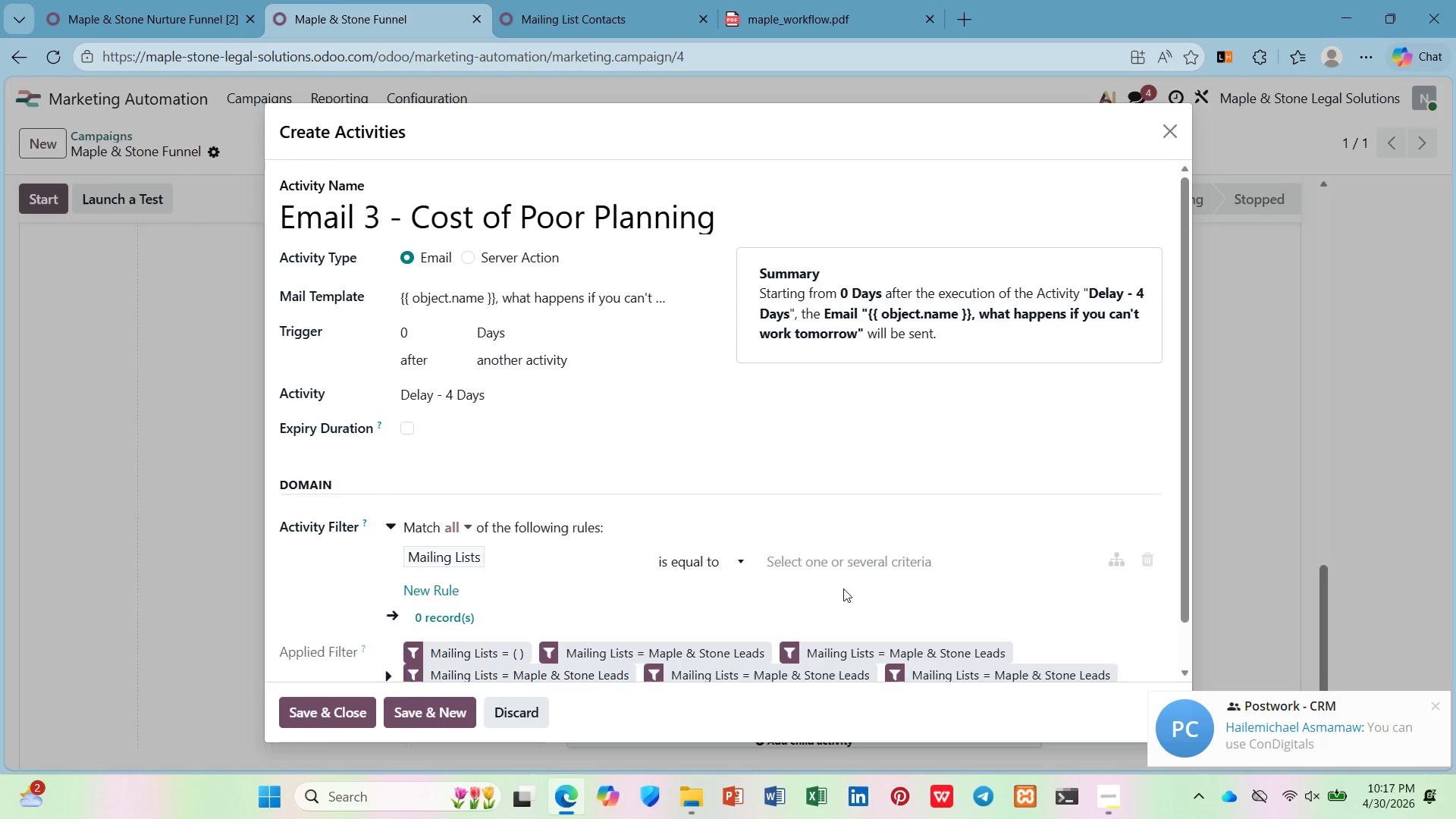 
left_click([846, 572])
 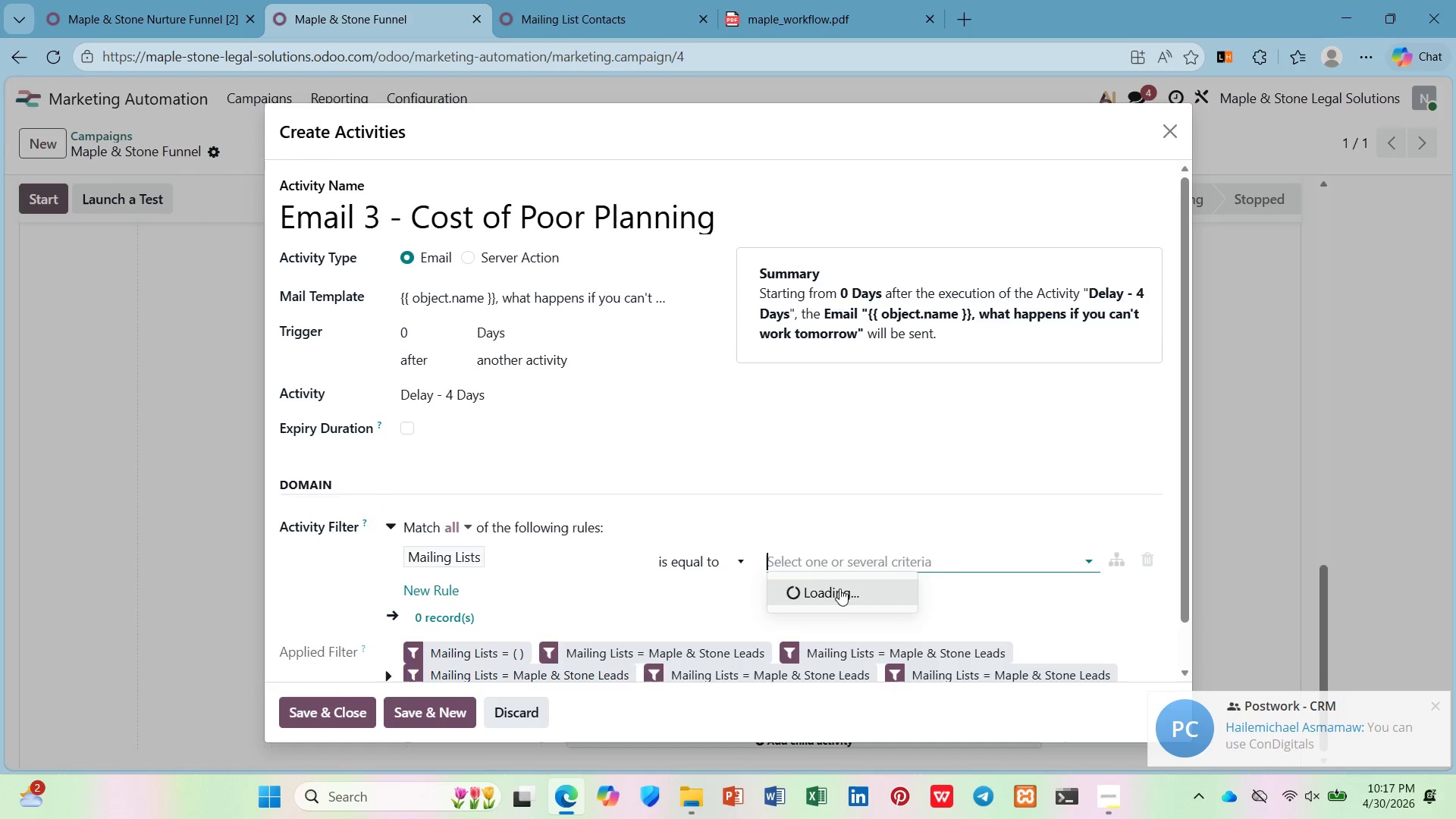 
double_click([837, 595])
 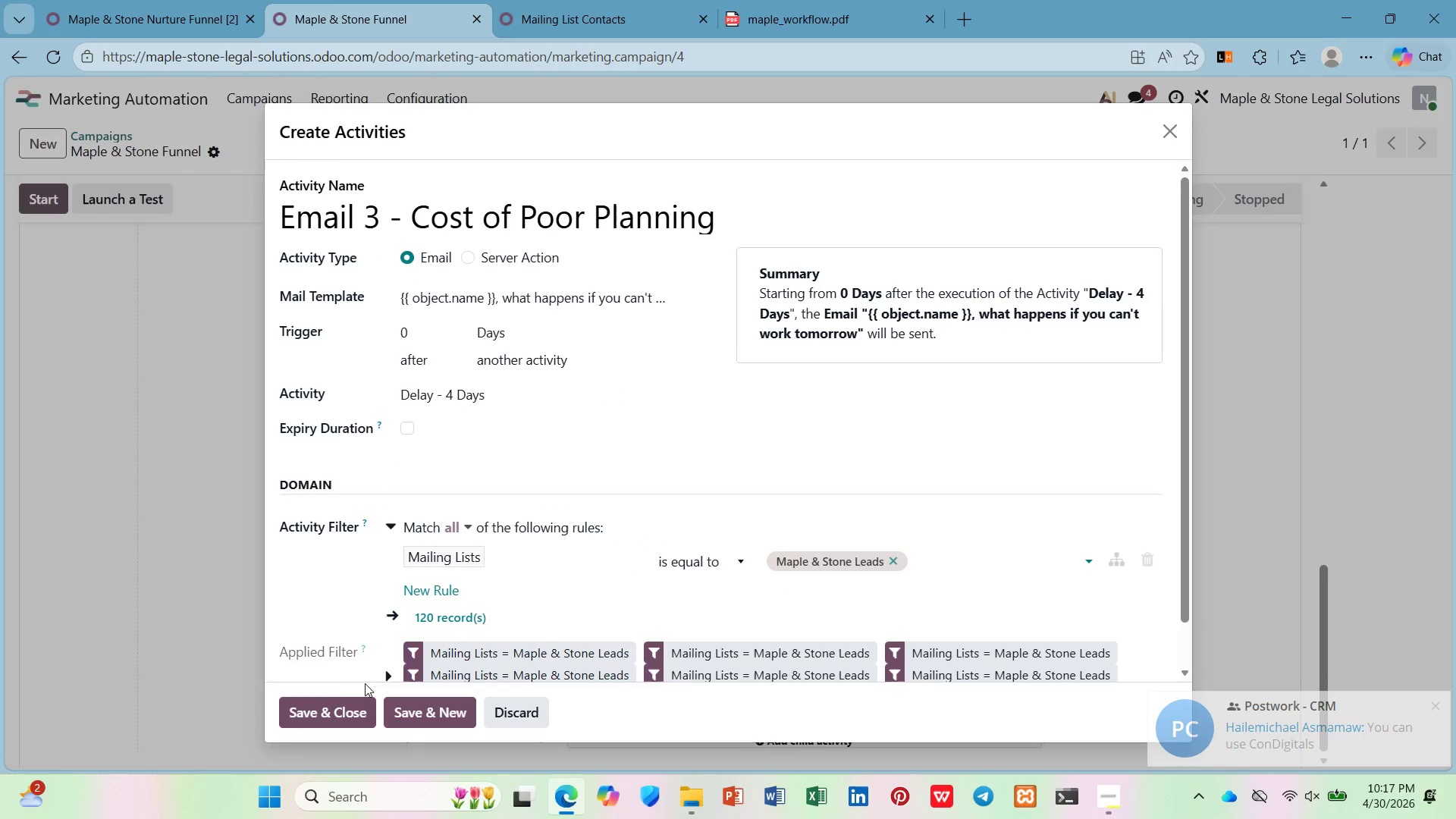 
left_click([336, 701])
 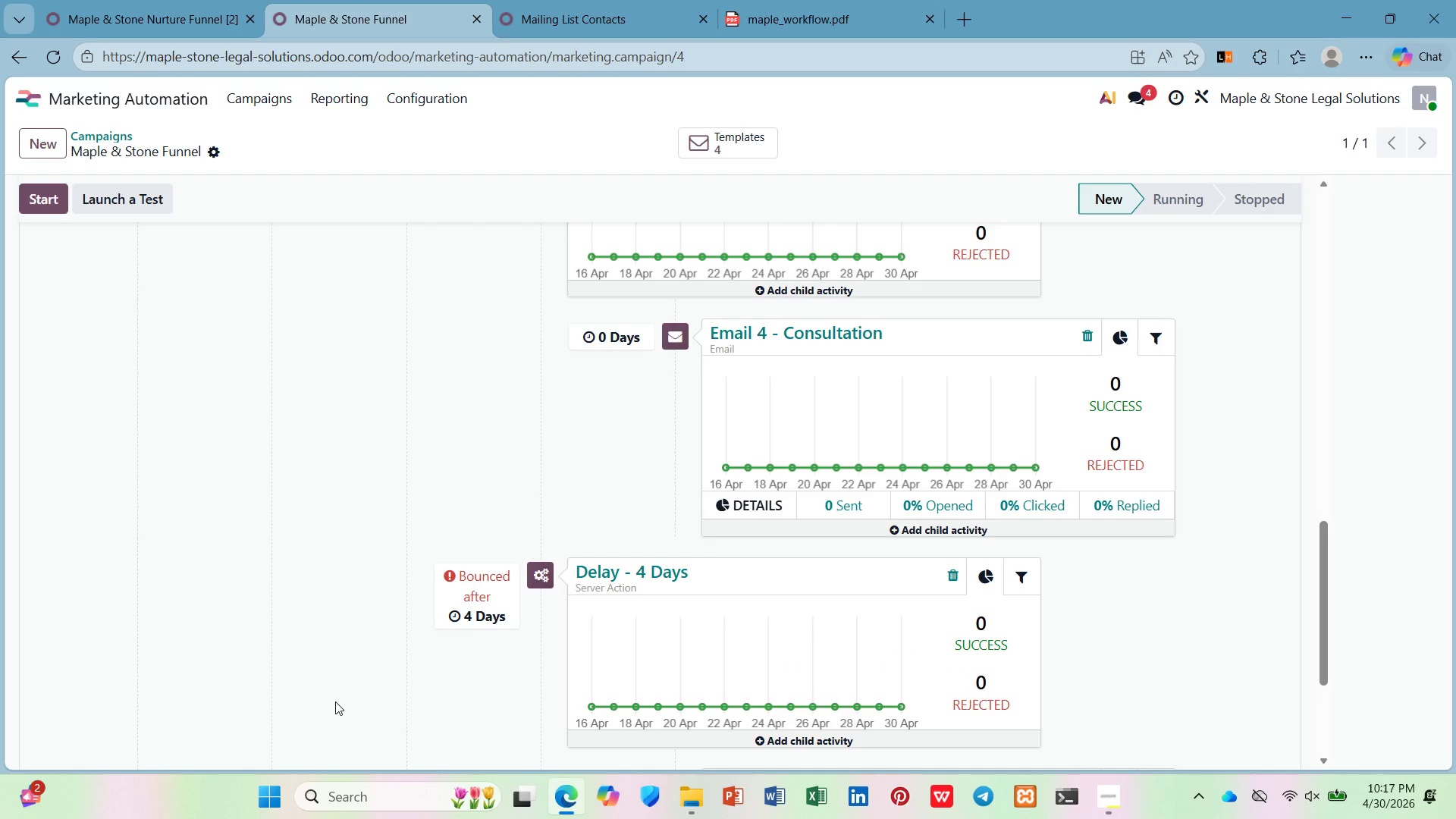 
scroll: coordinate [705, 573], scroll_direction: down, amount: 8.0
 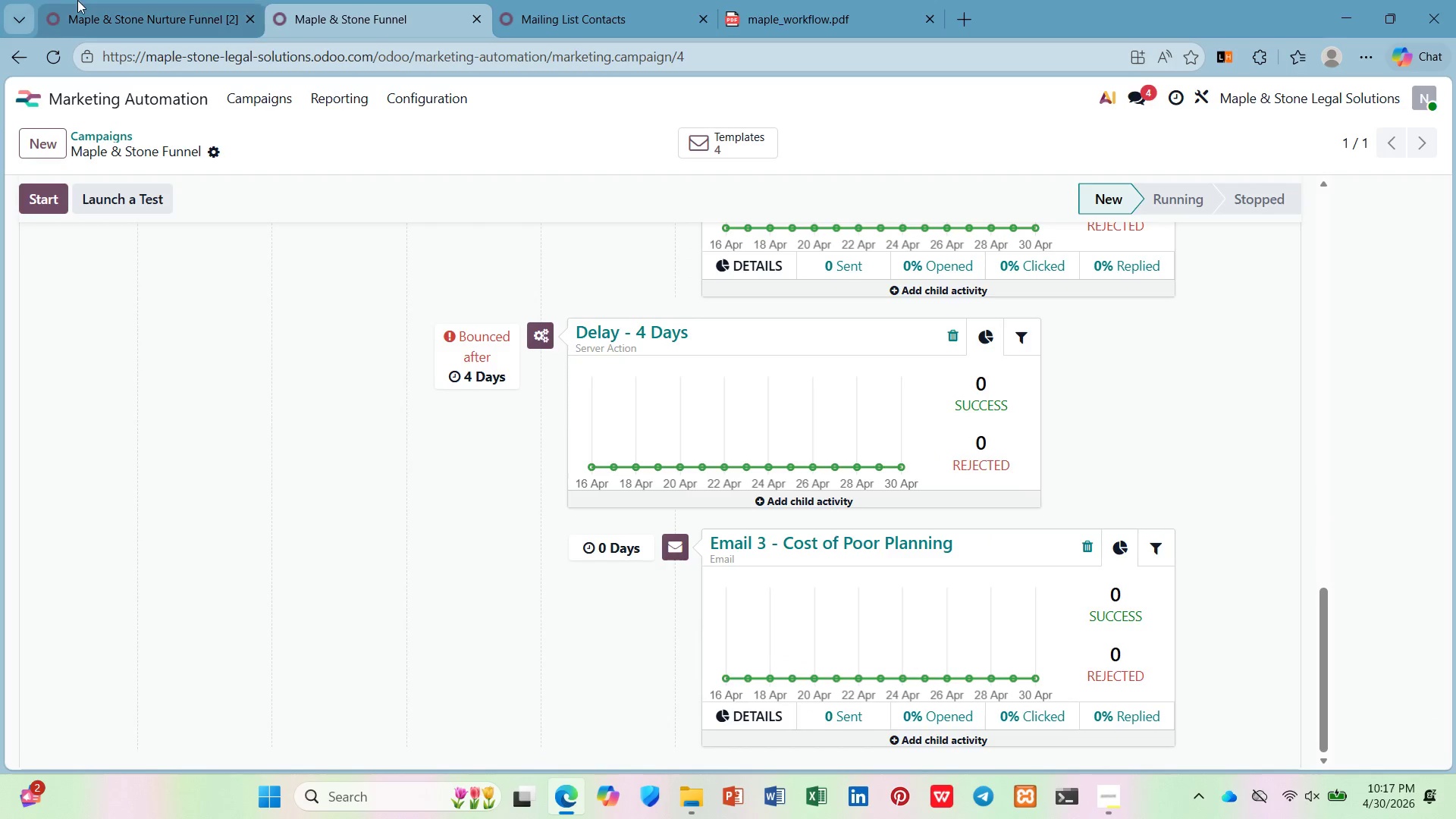 
left_click([83, 0])
 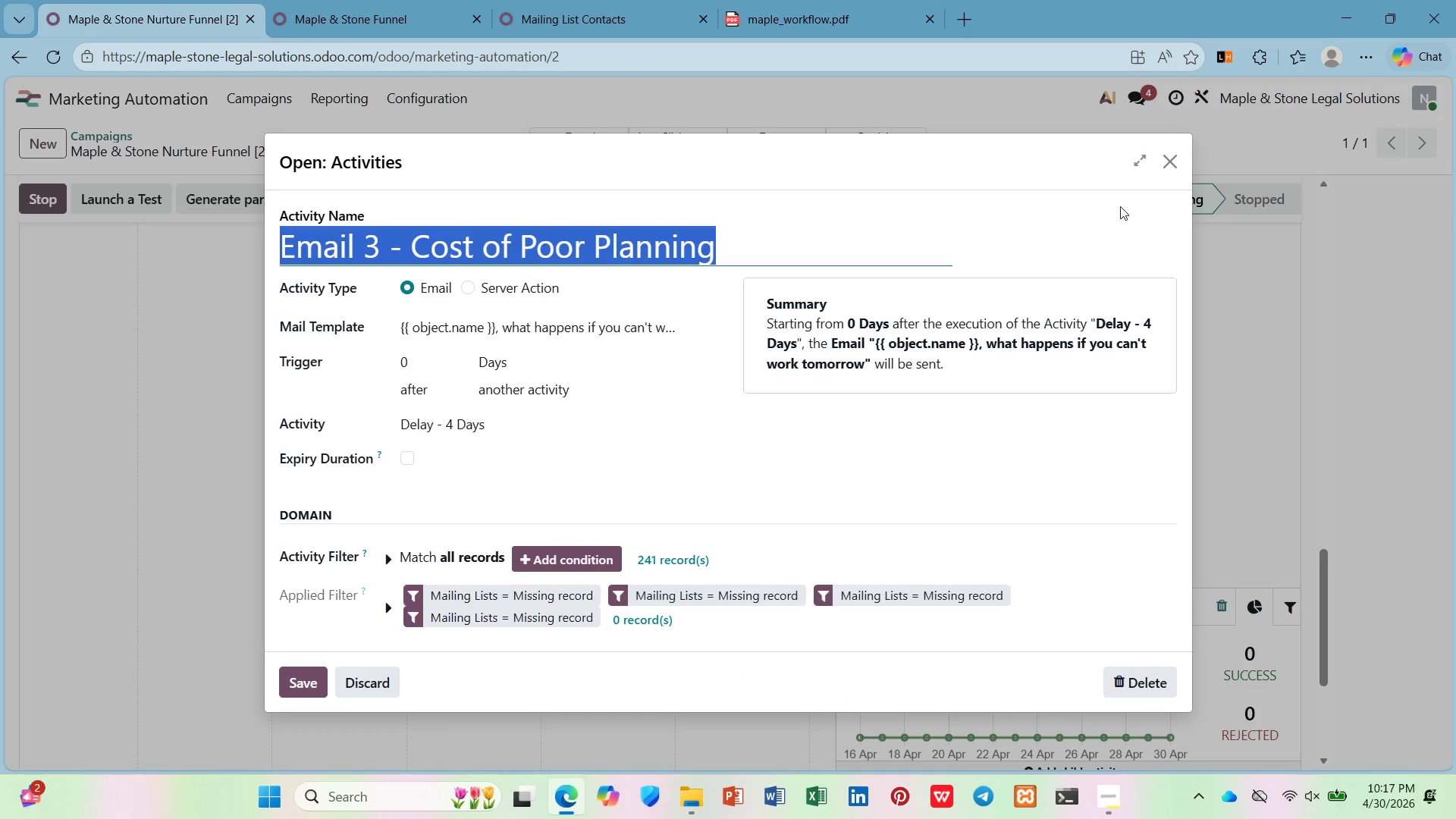 
left_click([1176, 162])
 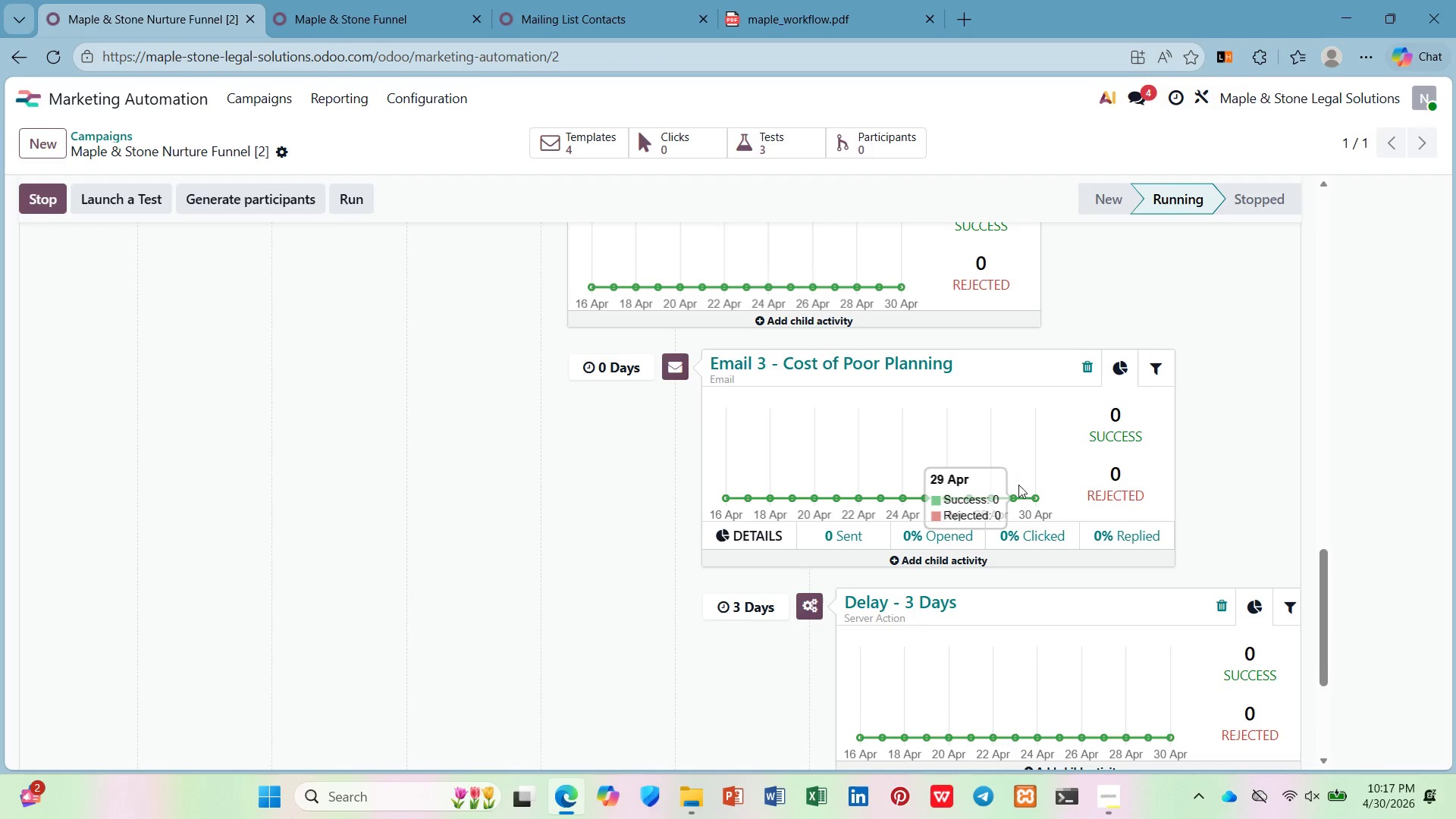 
scroll: coordinate [1003, 504], scroll_direction: down, amount: 4.0
 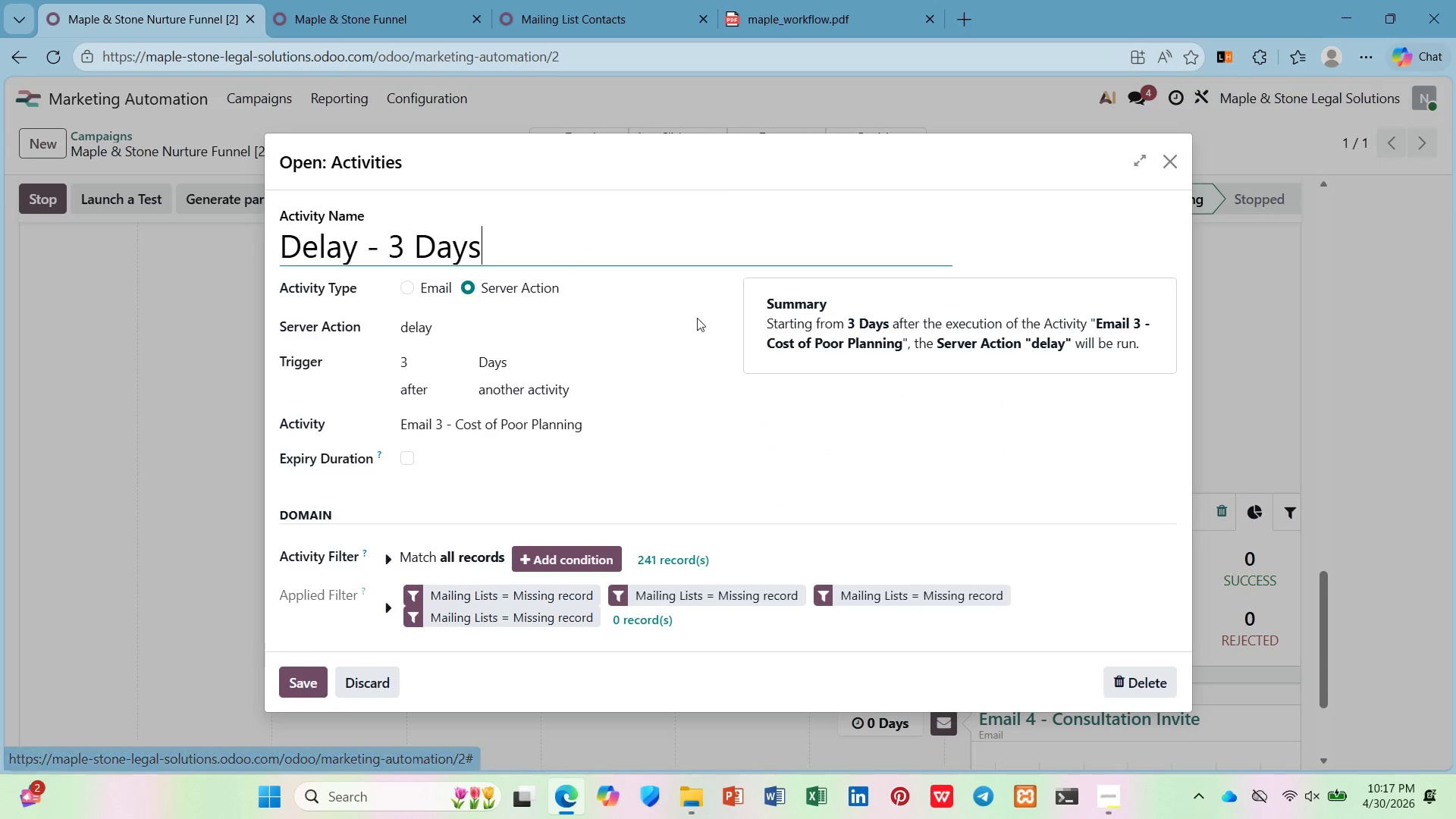 
left_click_drag(start_coordinate=[575, 231], to_coordinate=[0, 265])
 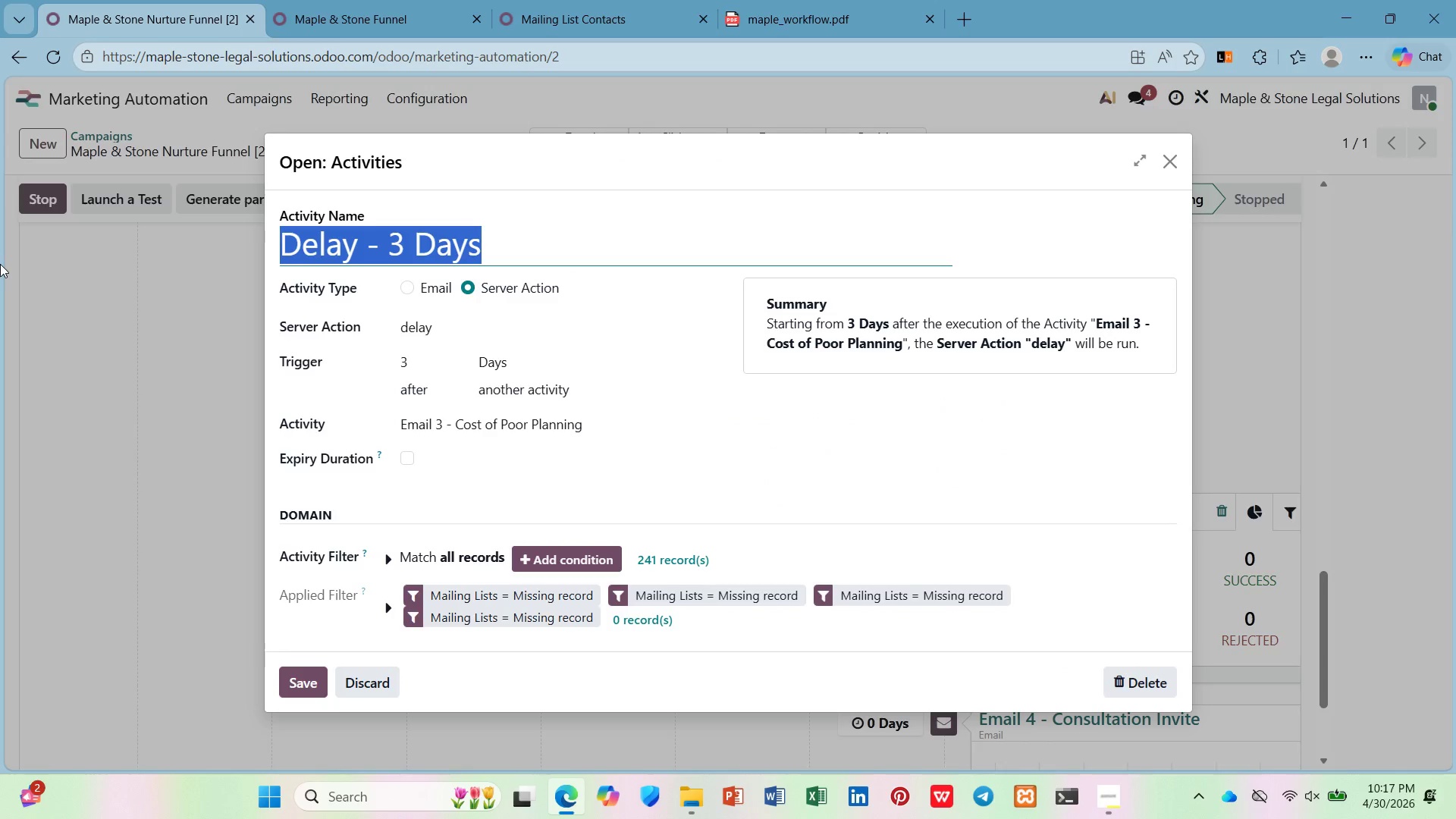 
key(Control+C)
 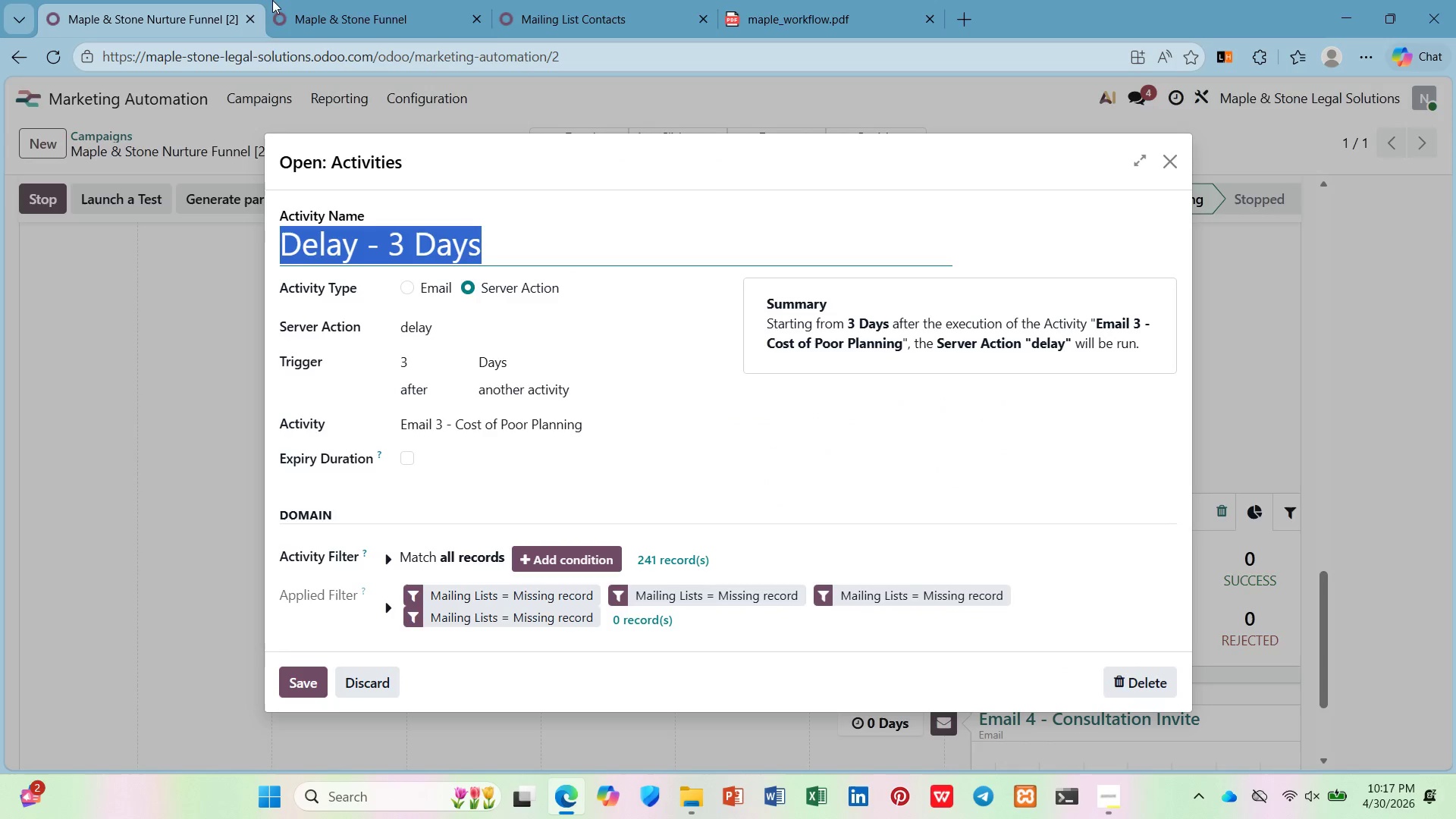 
left_click([328, 1])
 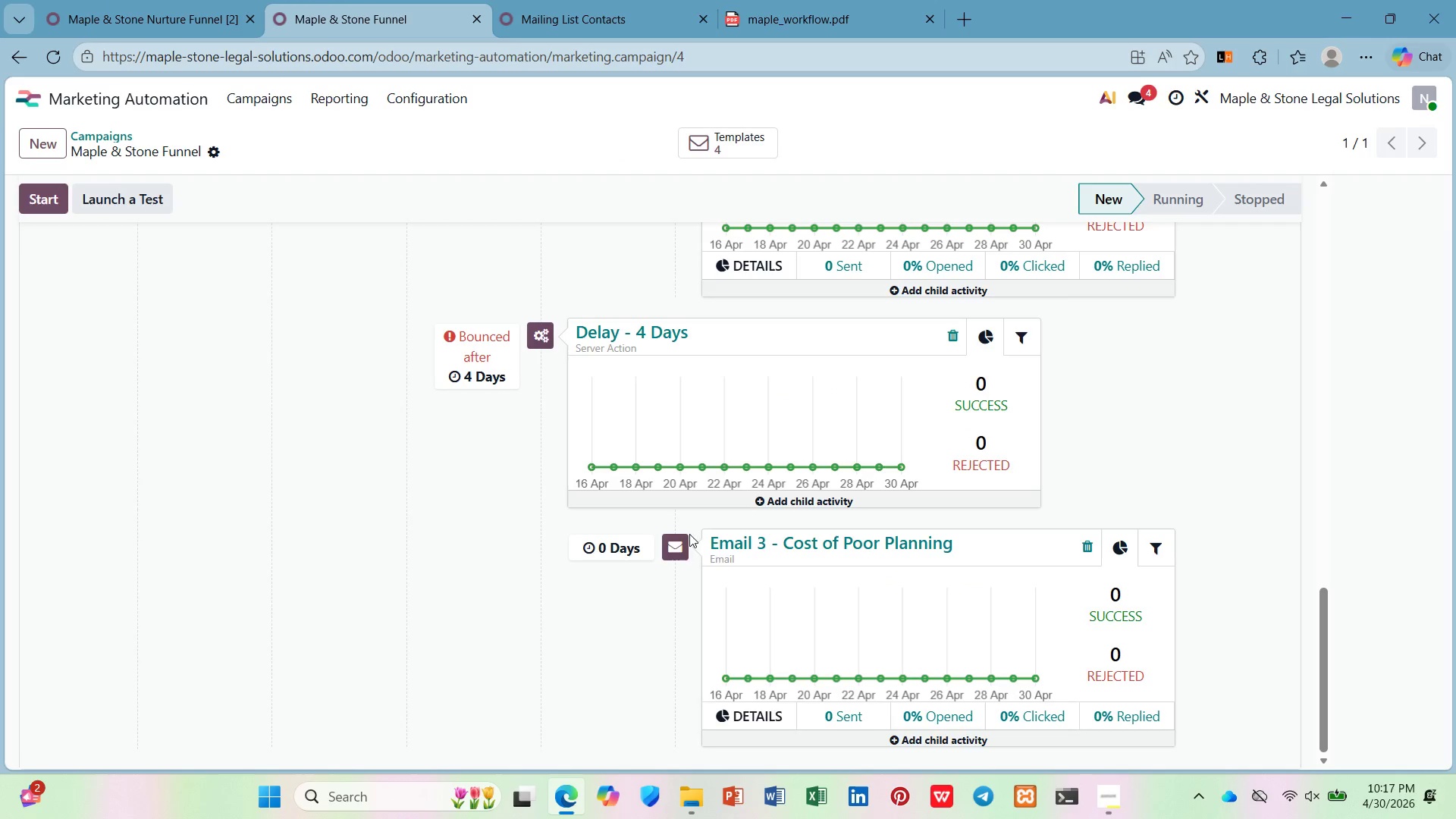 
scroll: coordinate [783, 554], scroll_direction: down, amount: 4.0
 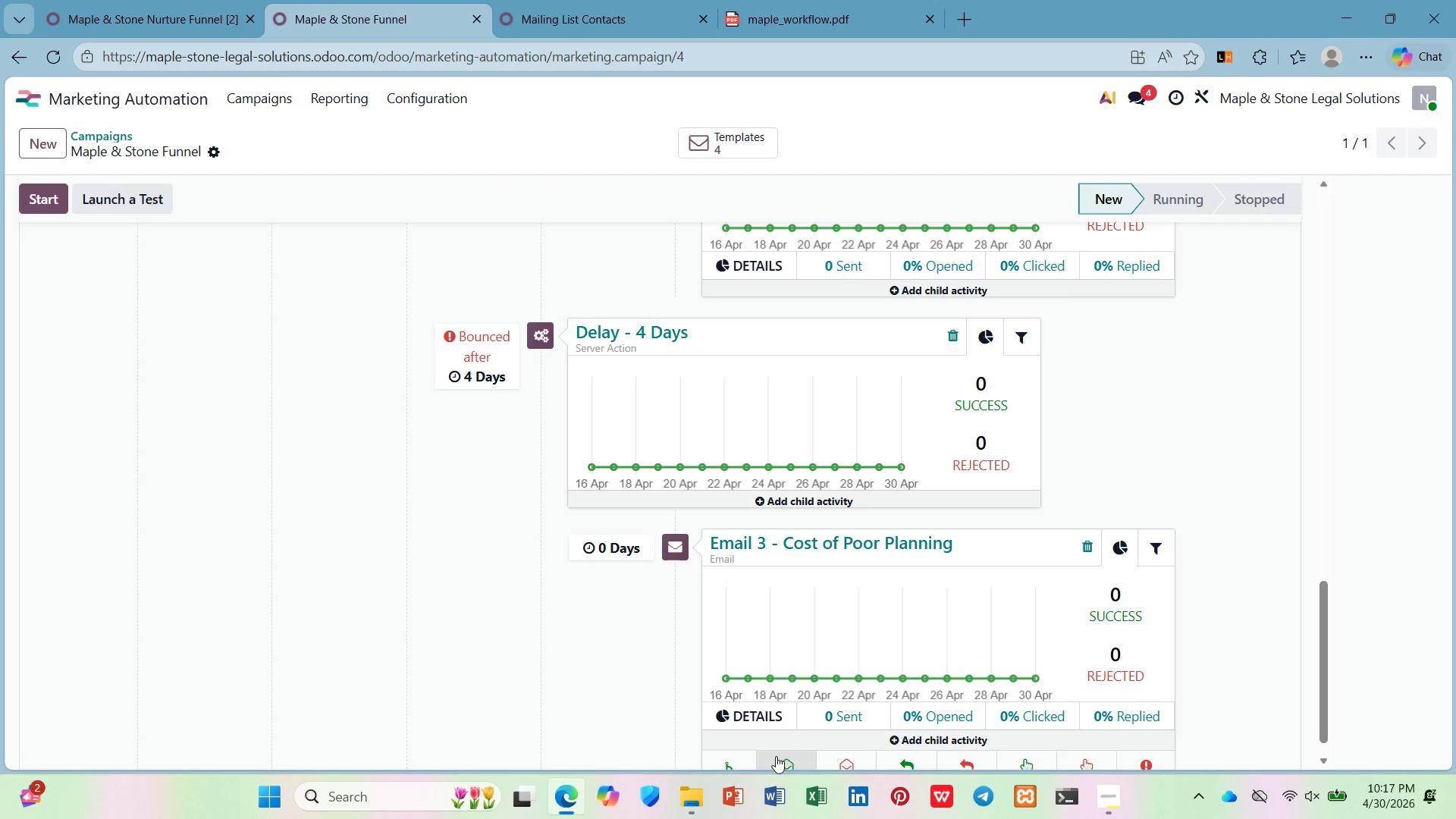 
left_click([726, 763])
 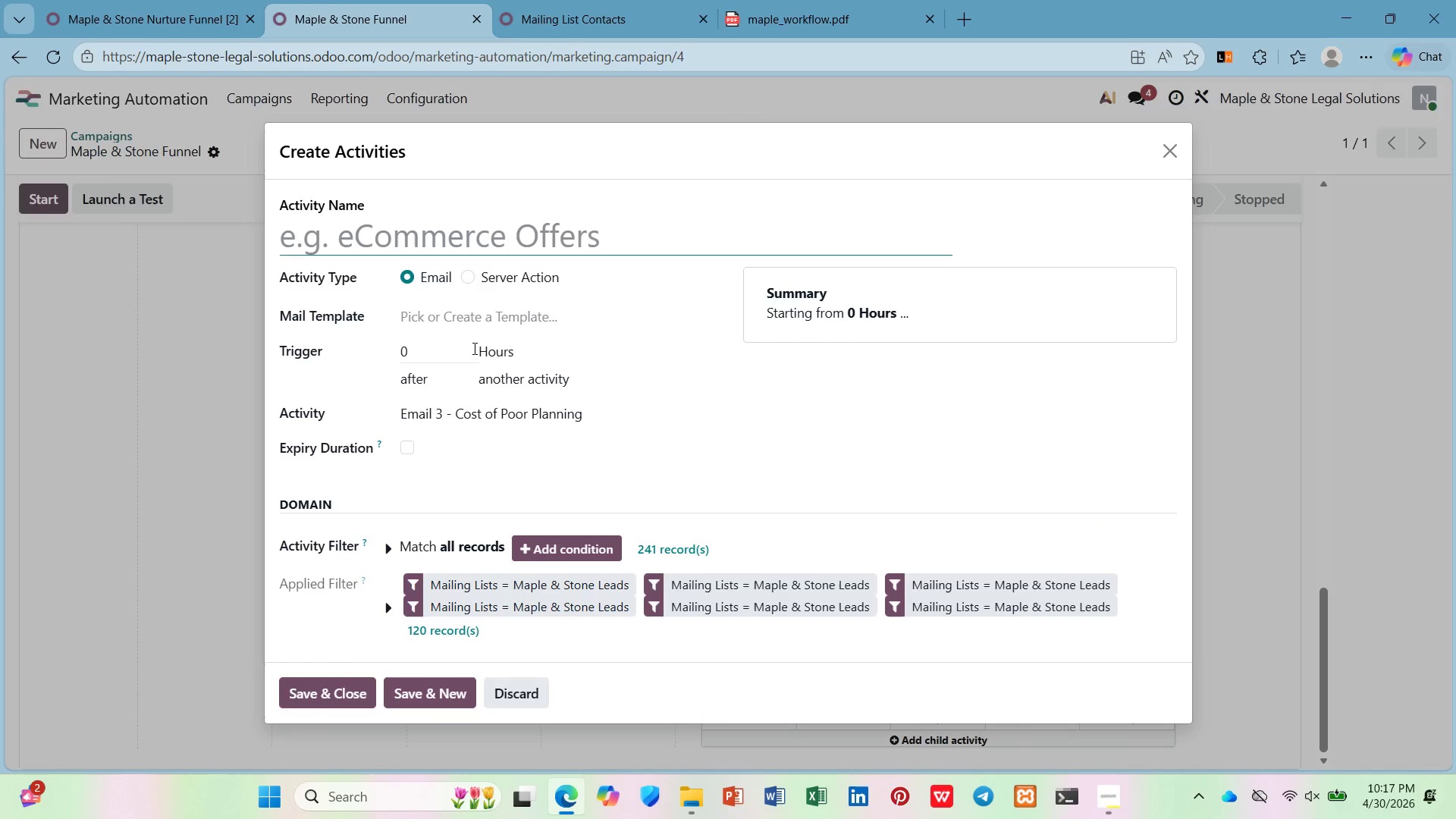 
key(Control+V)
 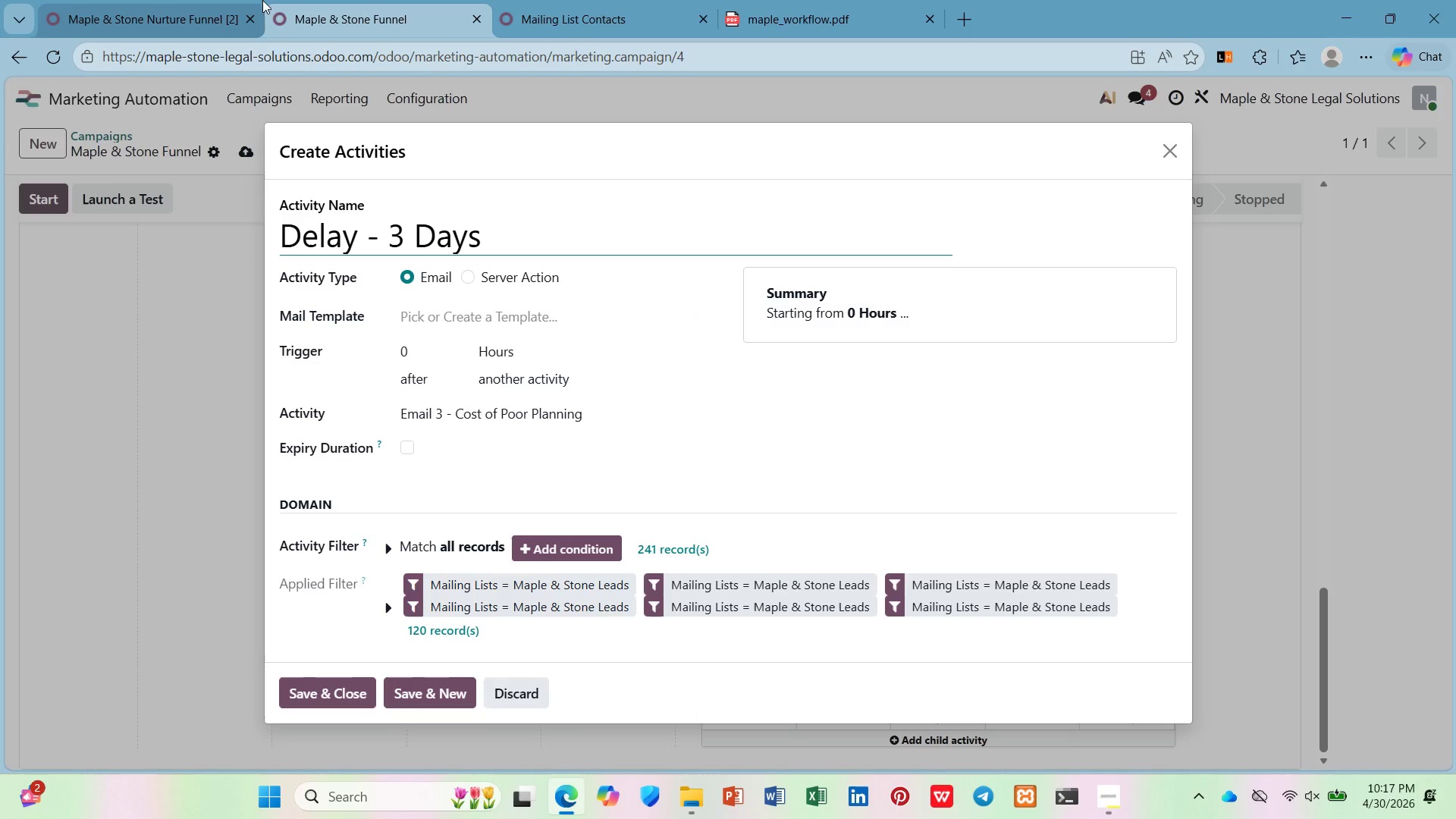 
left_click([174, 0])
 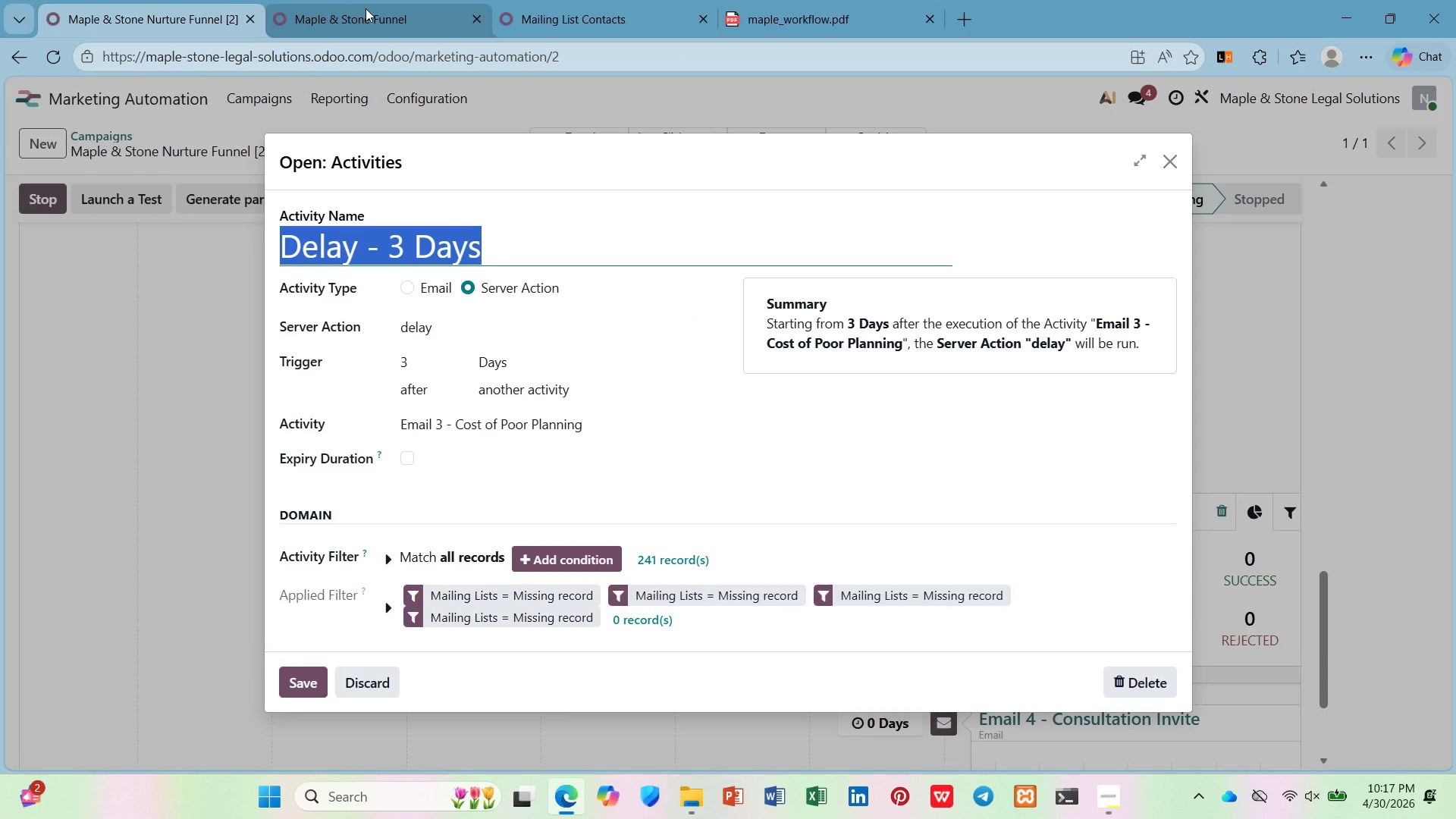 
left_click([366, 8])
 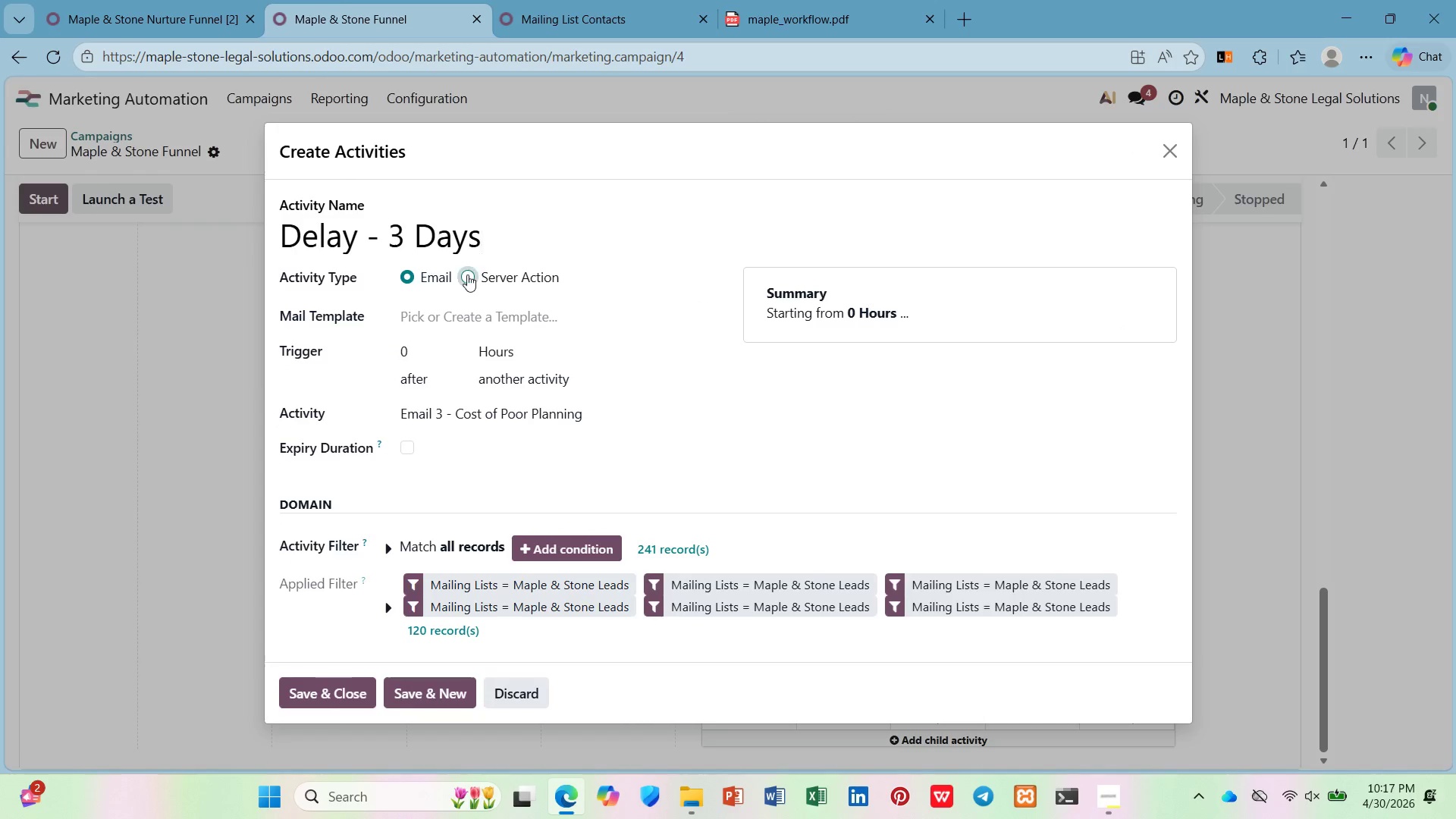 
left_click_drag(start_coordinate=[472, 313], to_coordinate=[473, 317])
 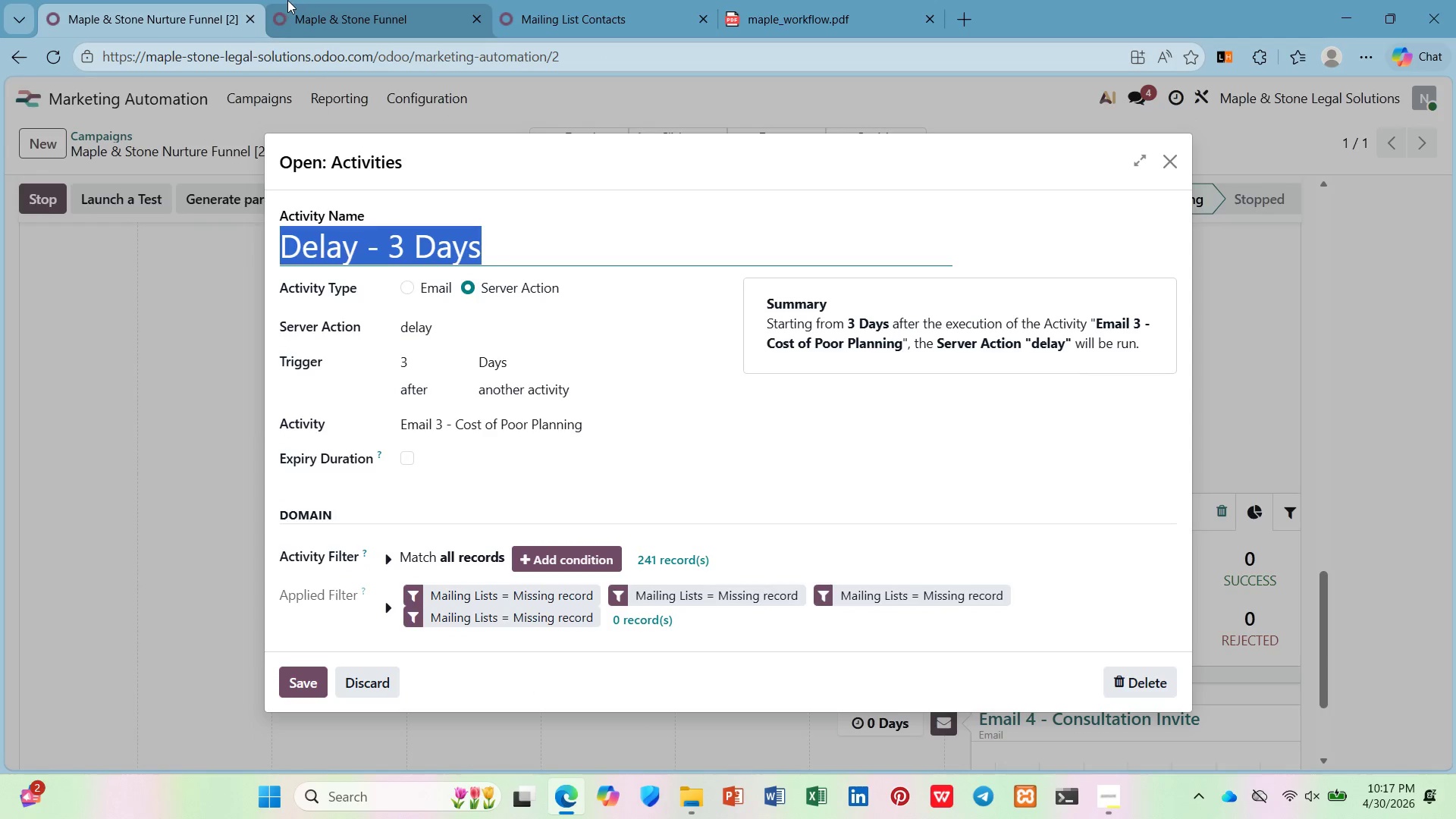 
wait(5.91)
 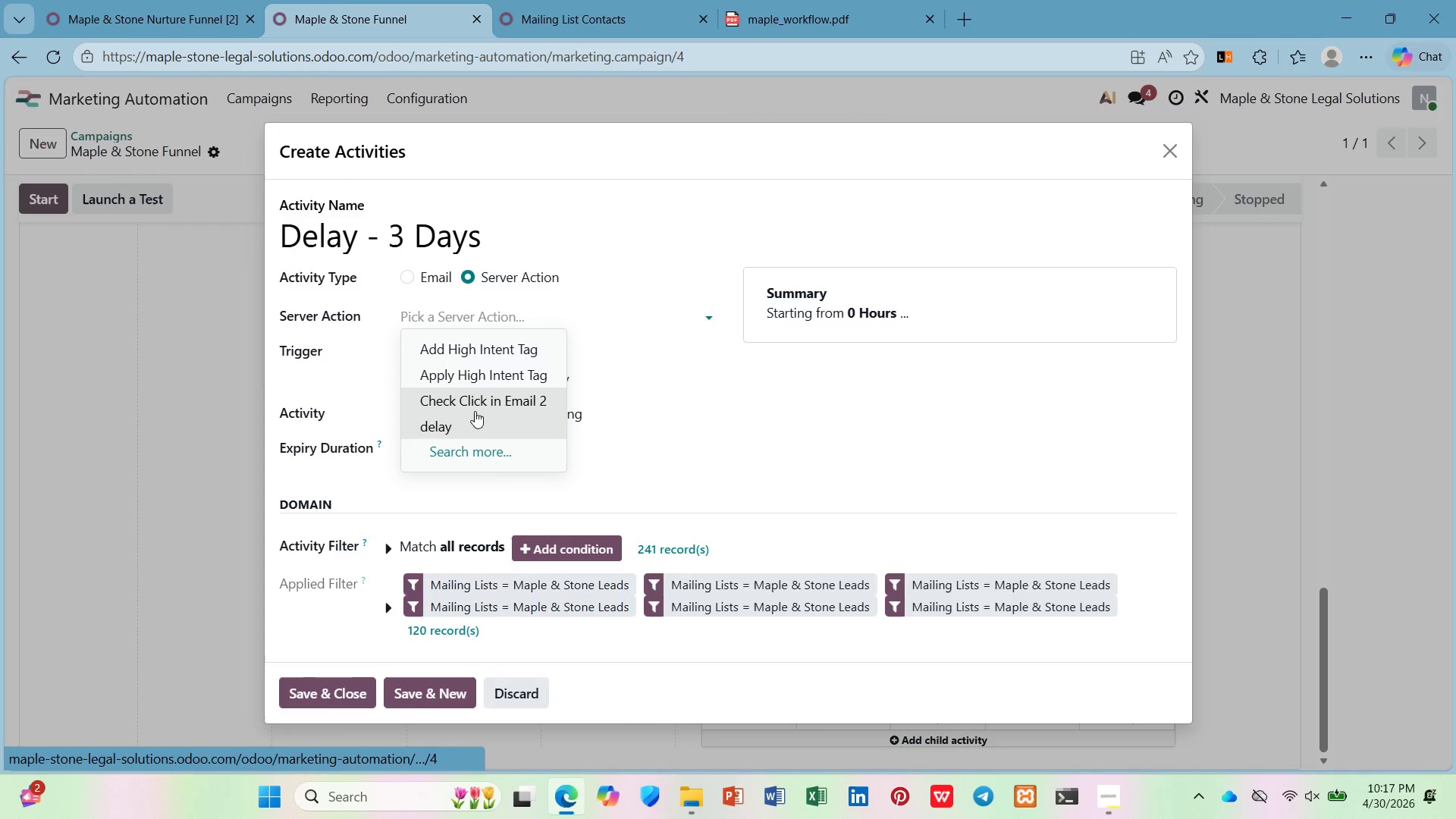 
left_click([406, 347])
 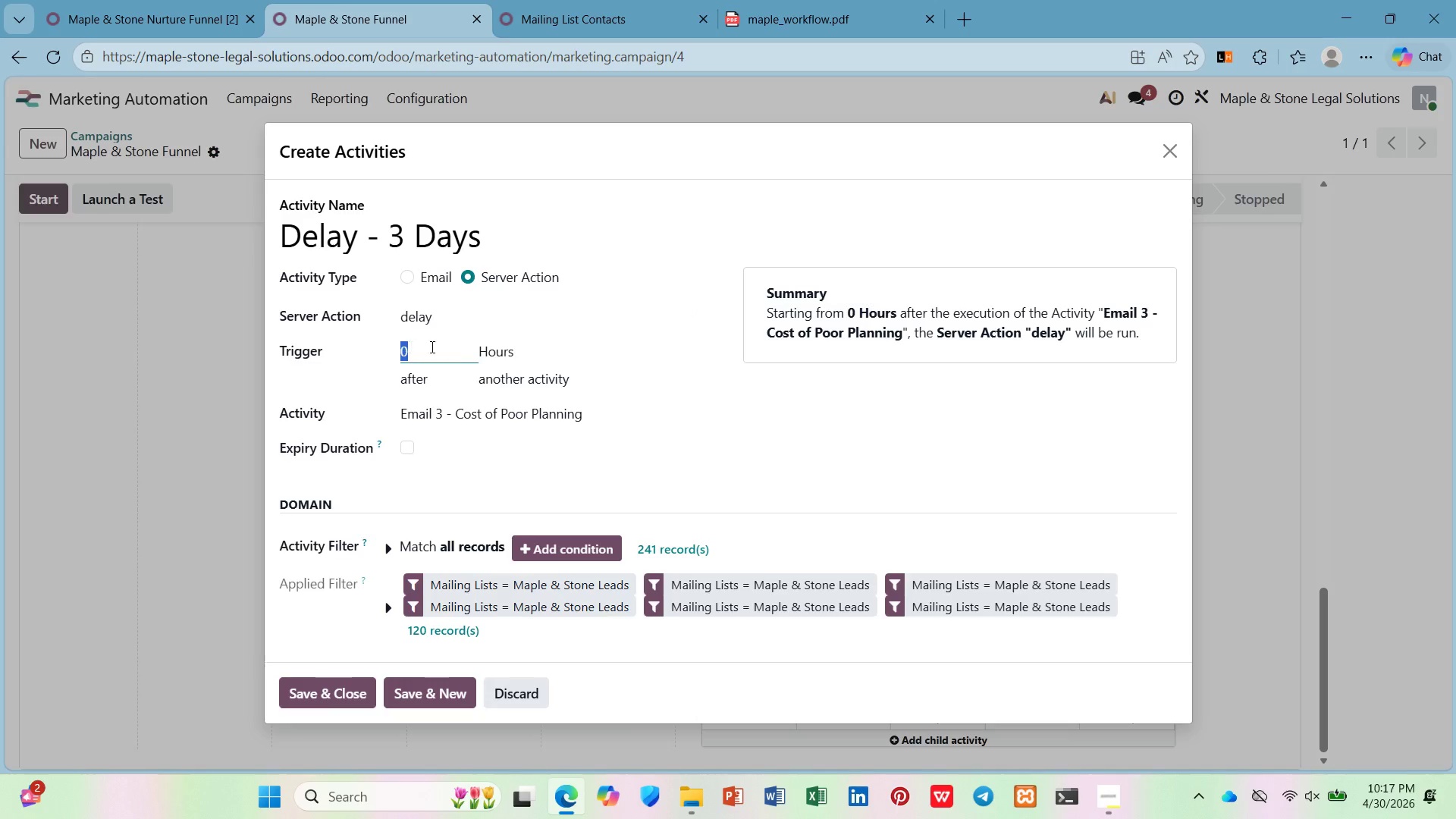 
key(3)
 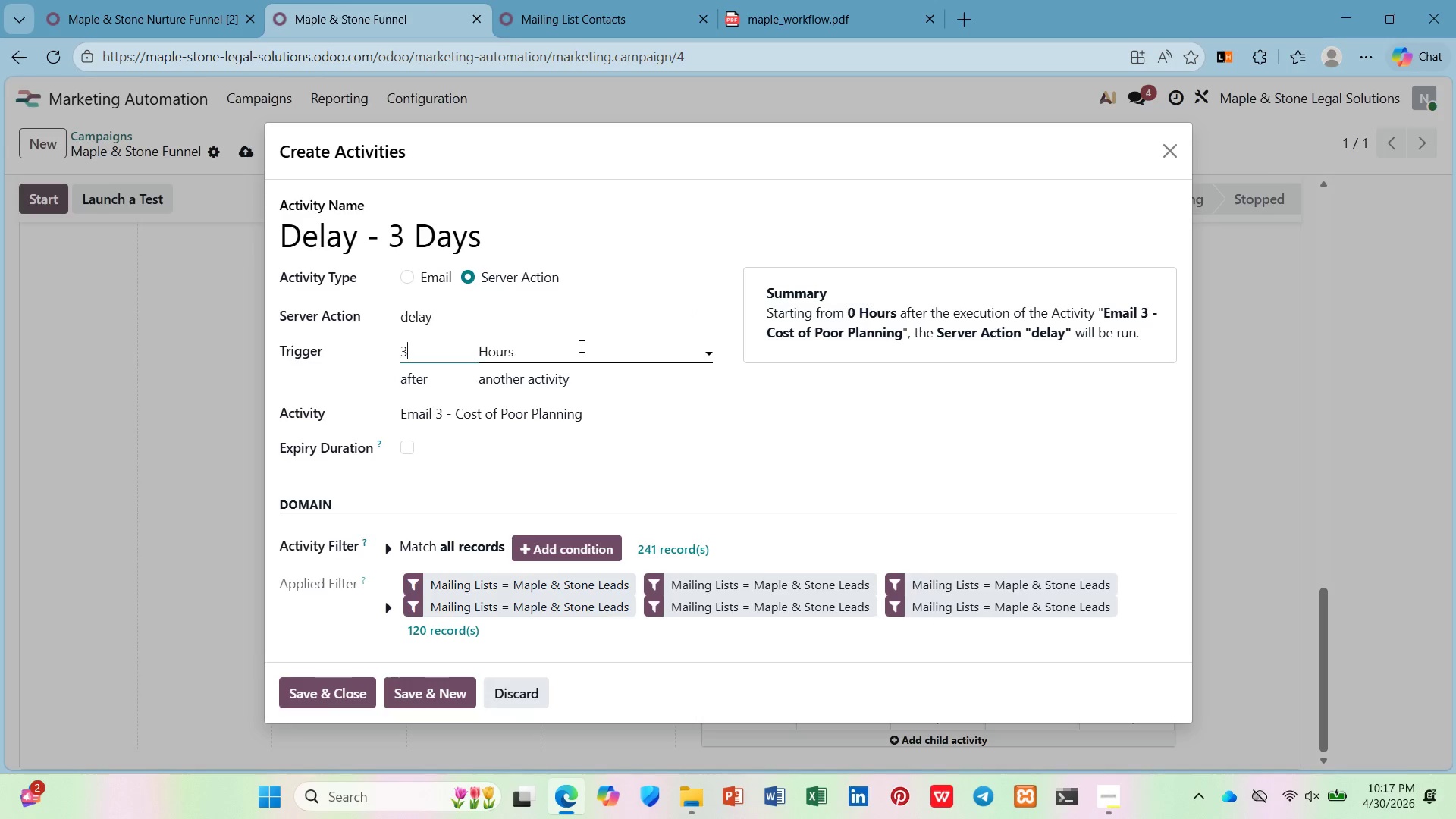 
left_click([580, 346])
 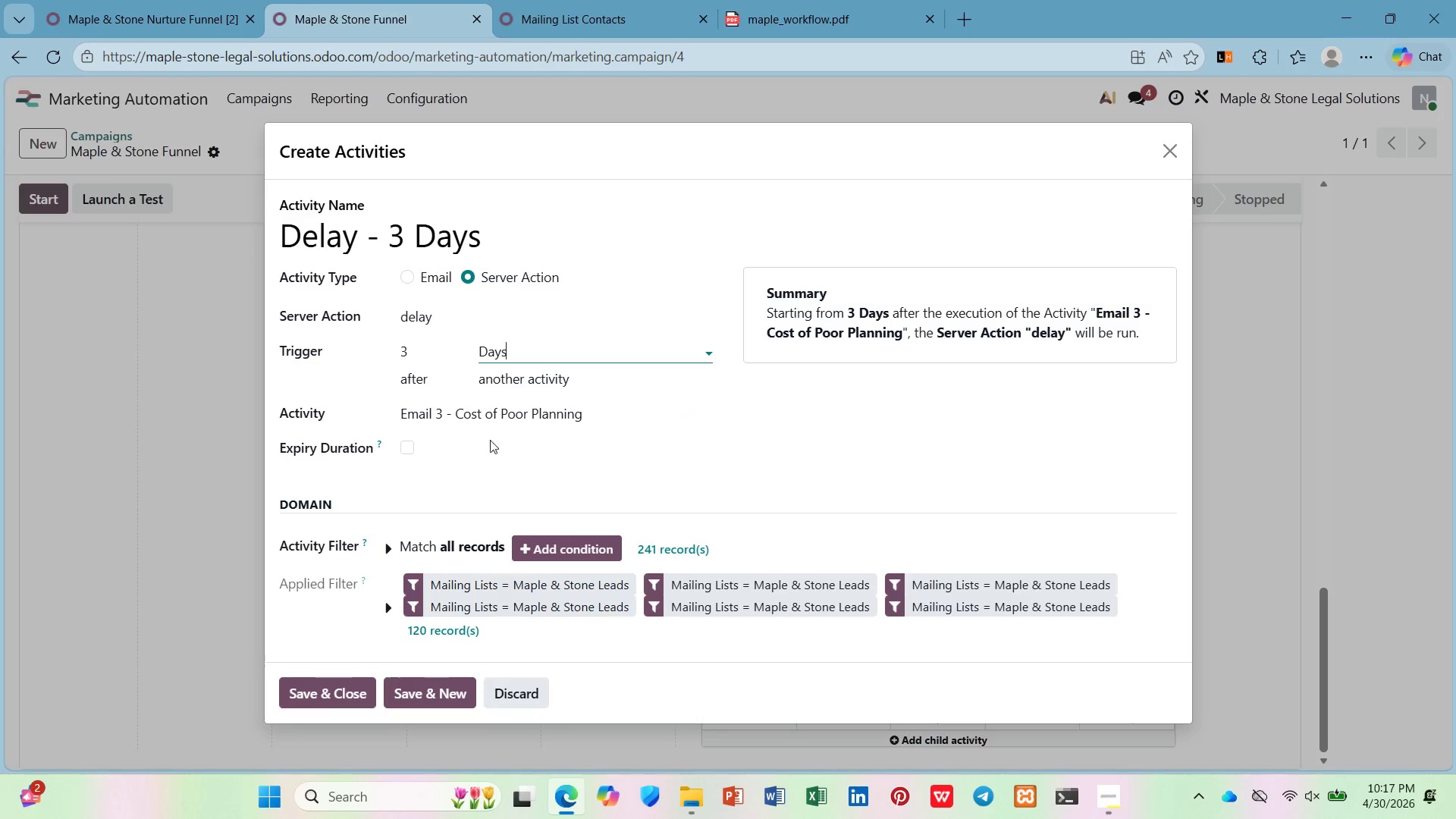 
left_click([525, 542])
 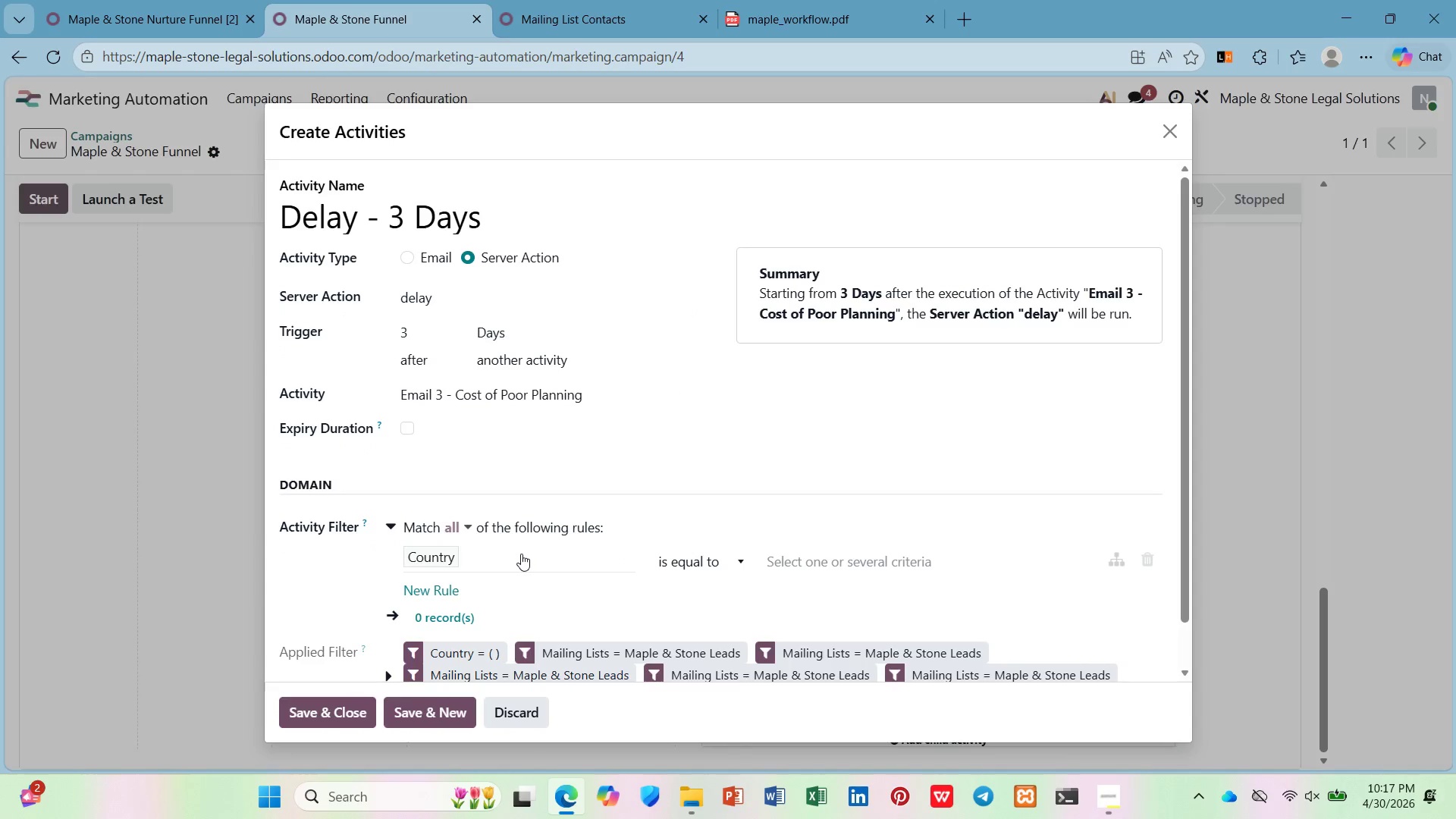 
mouse_move([504, 563])
 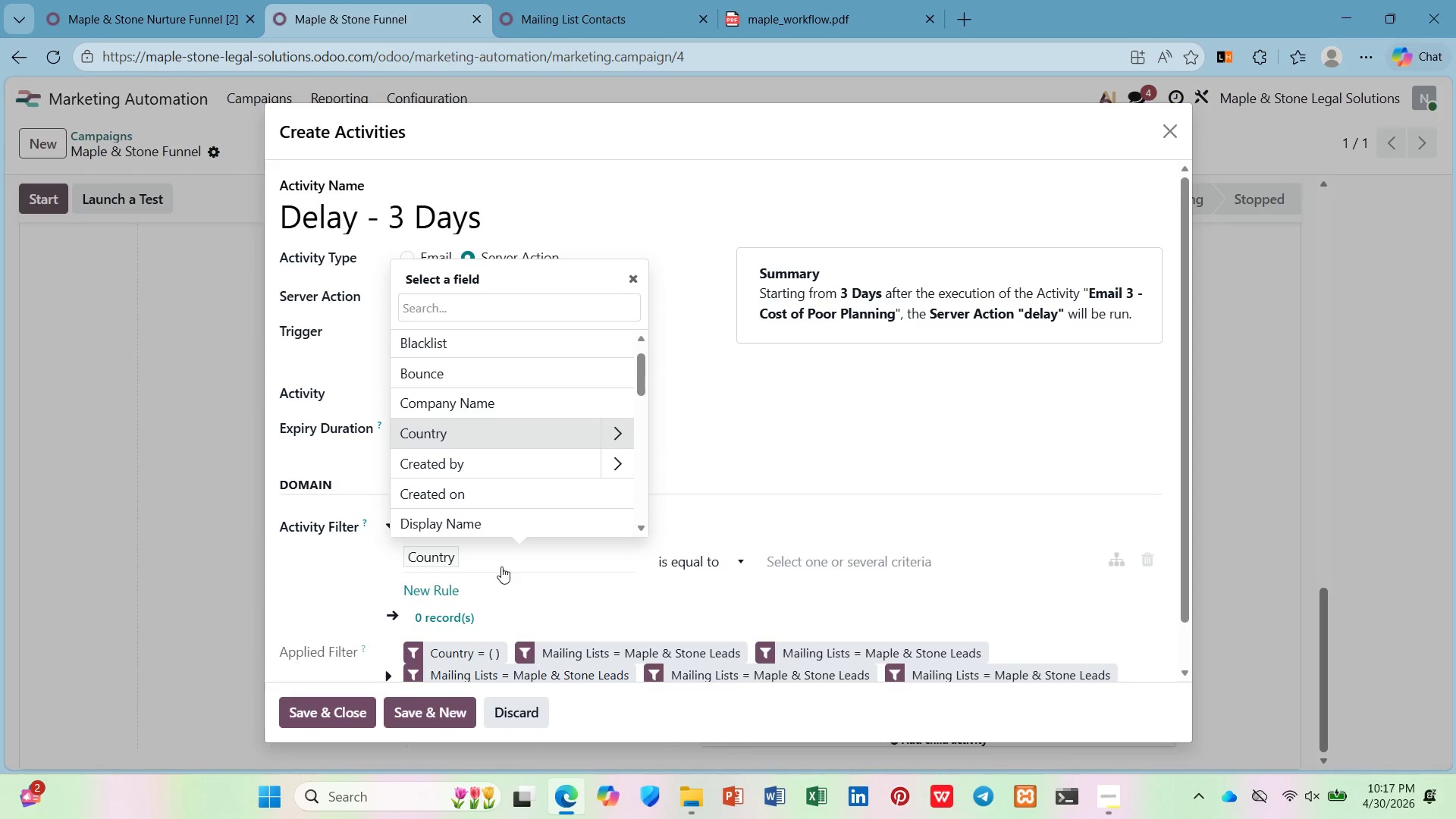 
key(M)
 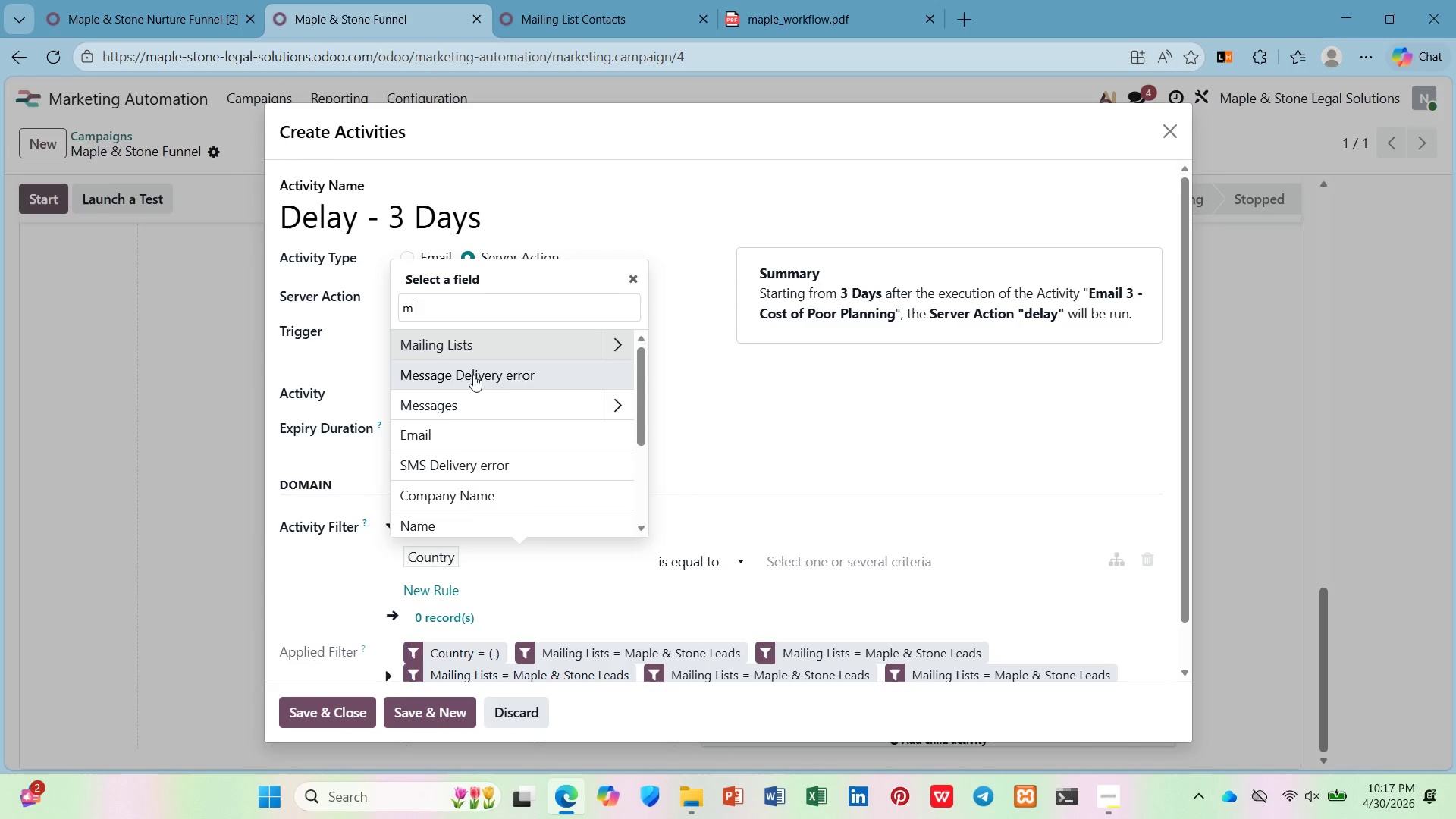 
left_click([482, 341])
 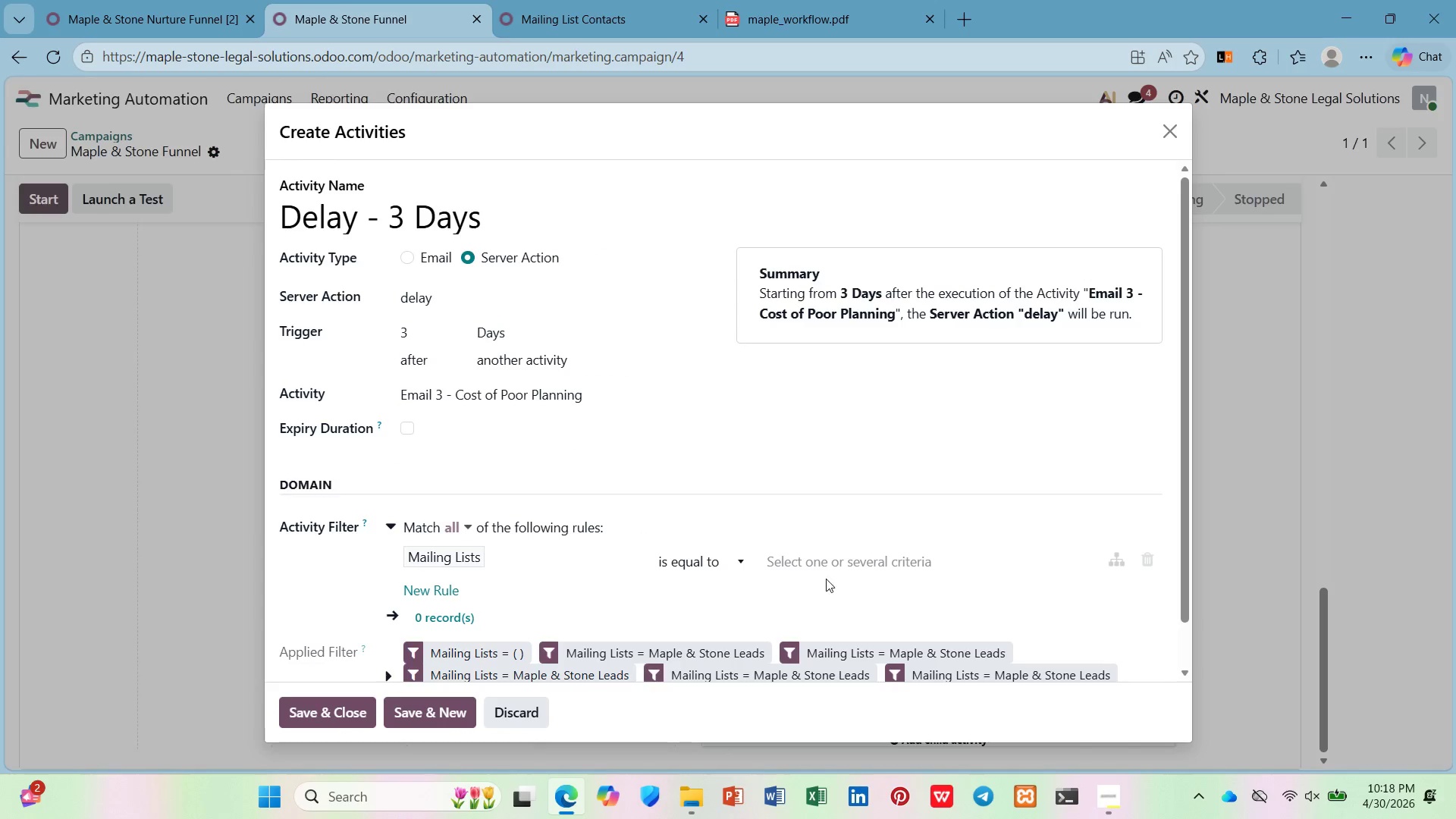 
left_click([835, 559])
 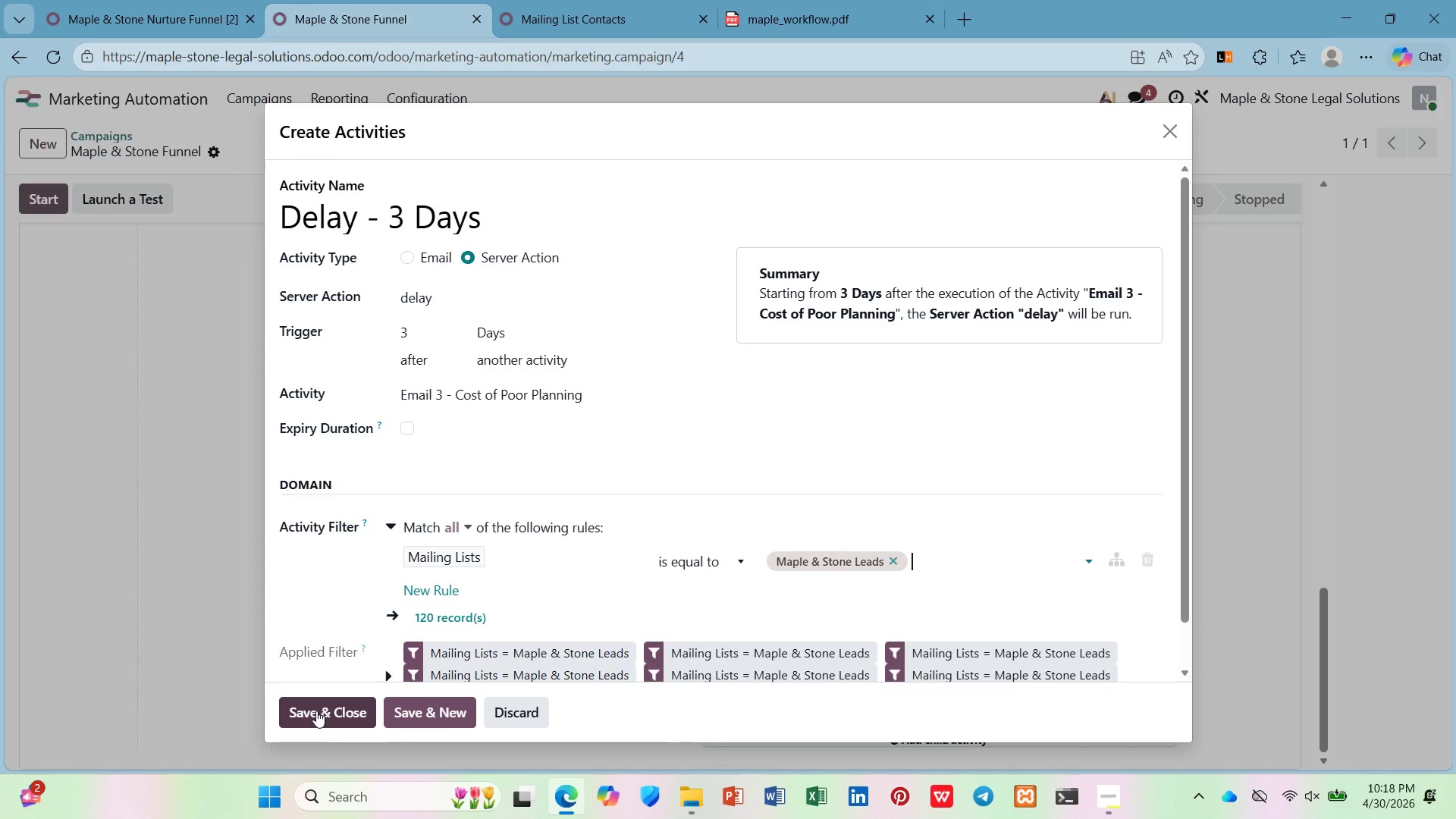 
wait(6.3)
 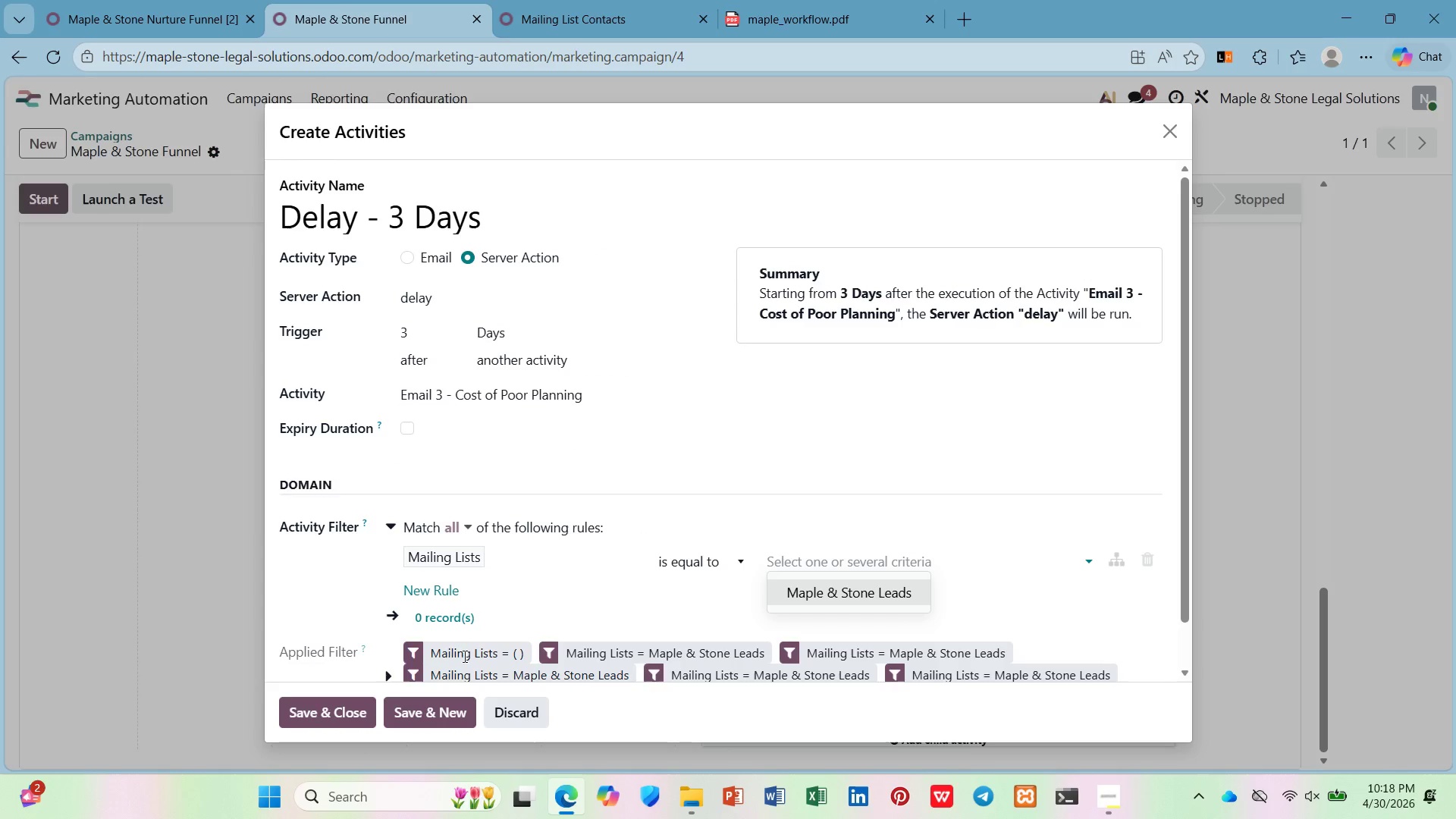 
left_click([314, 706])
 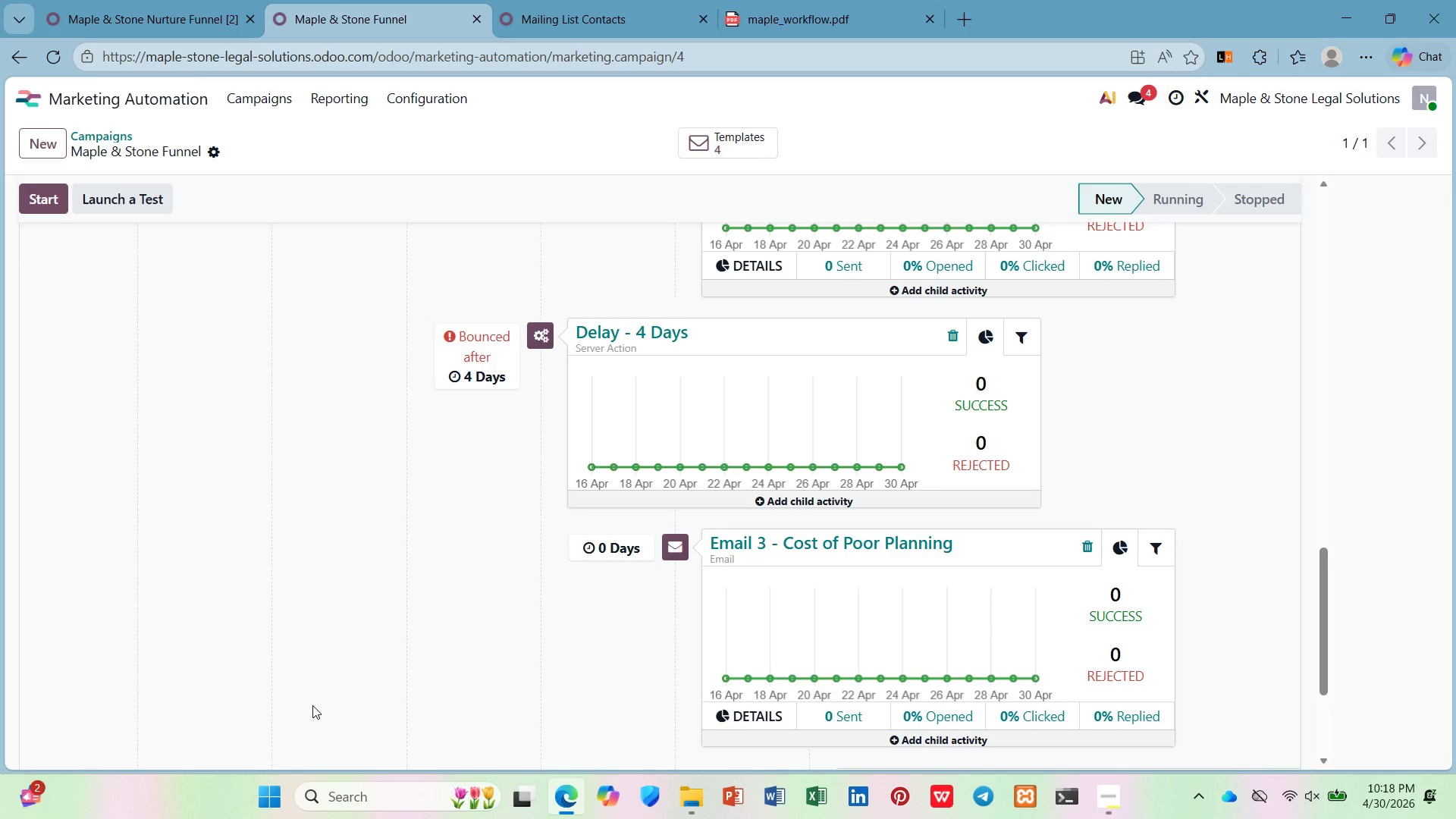 
wait(5.38)
 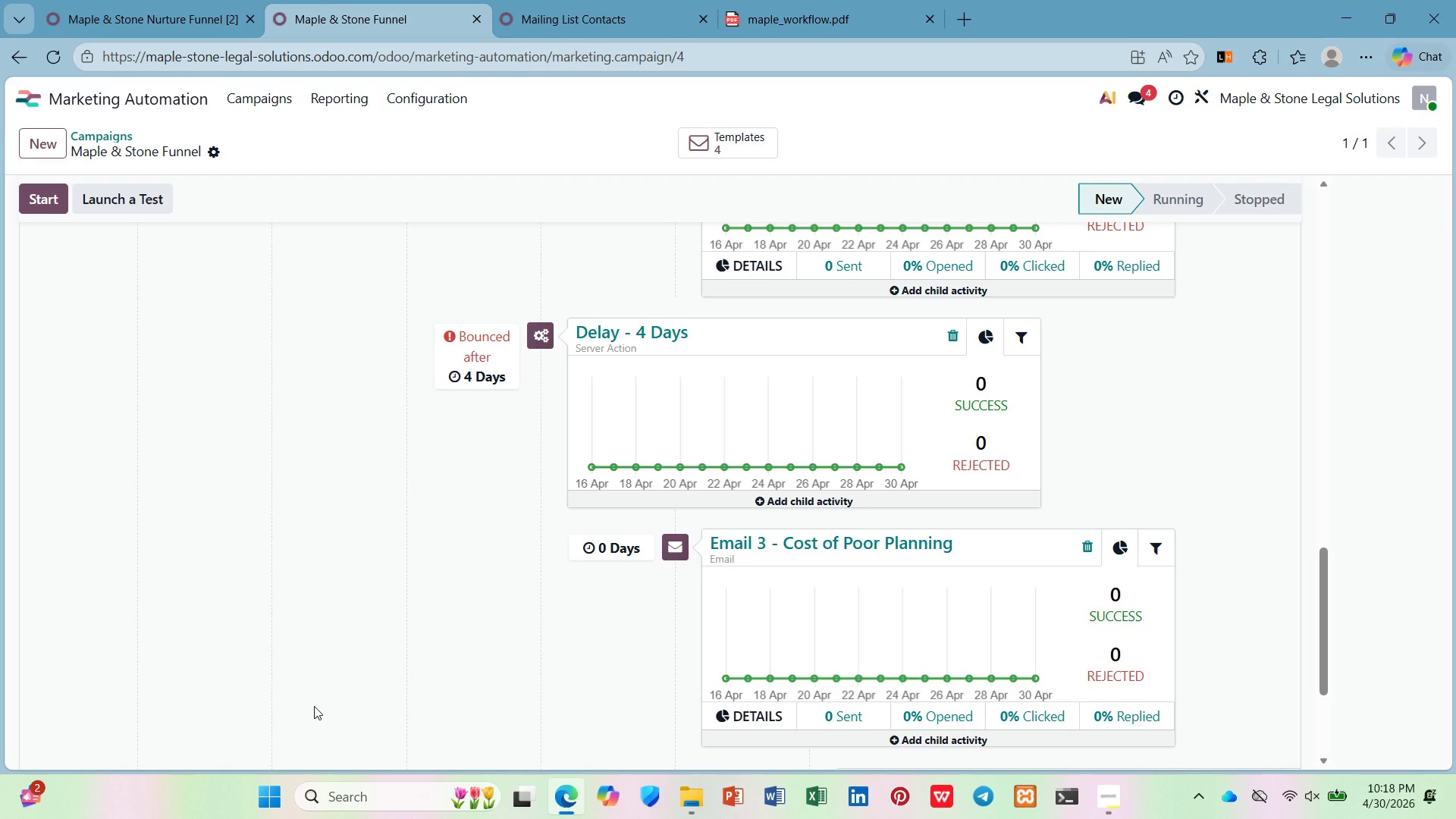 
scroll: coordinate [698, 538], scroll_direction: down, amount: 5.0
 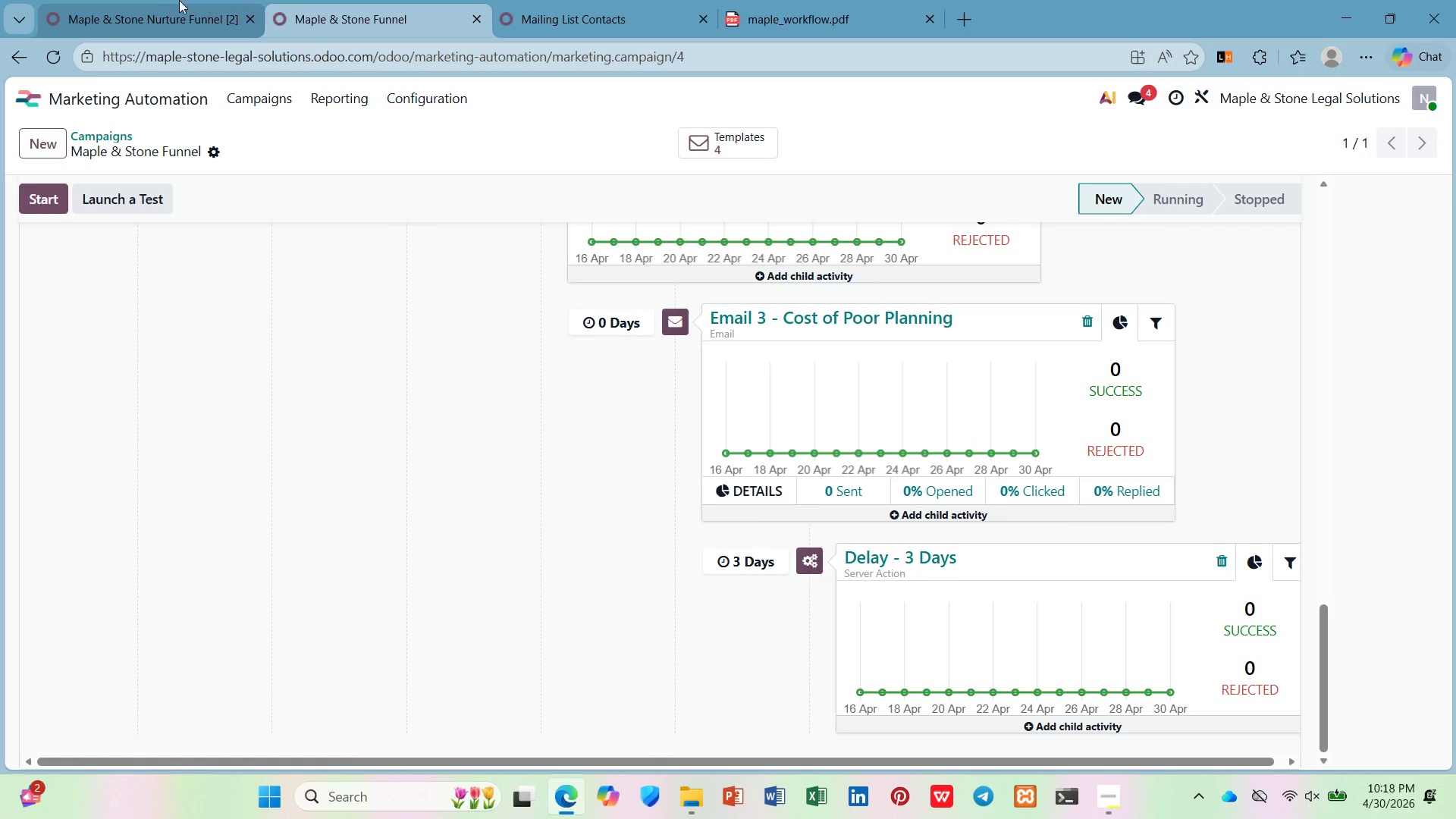 
left_click([135, 0])
 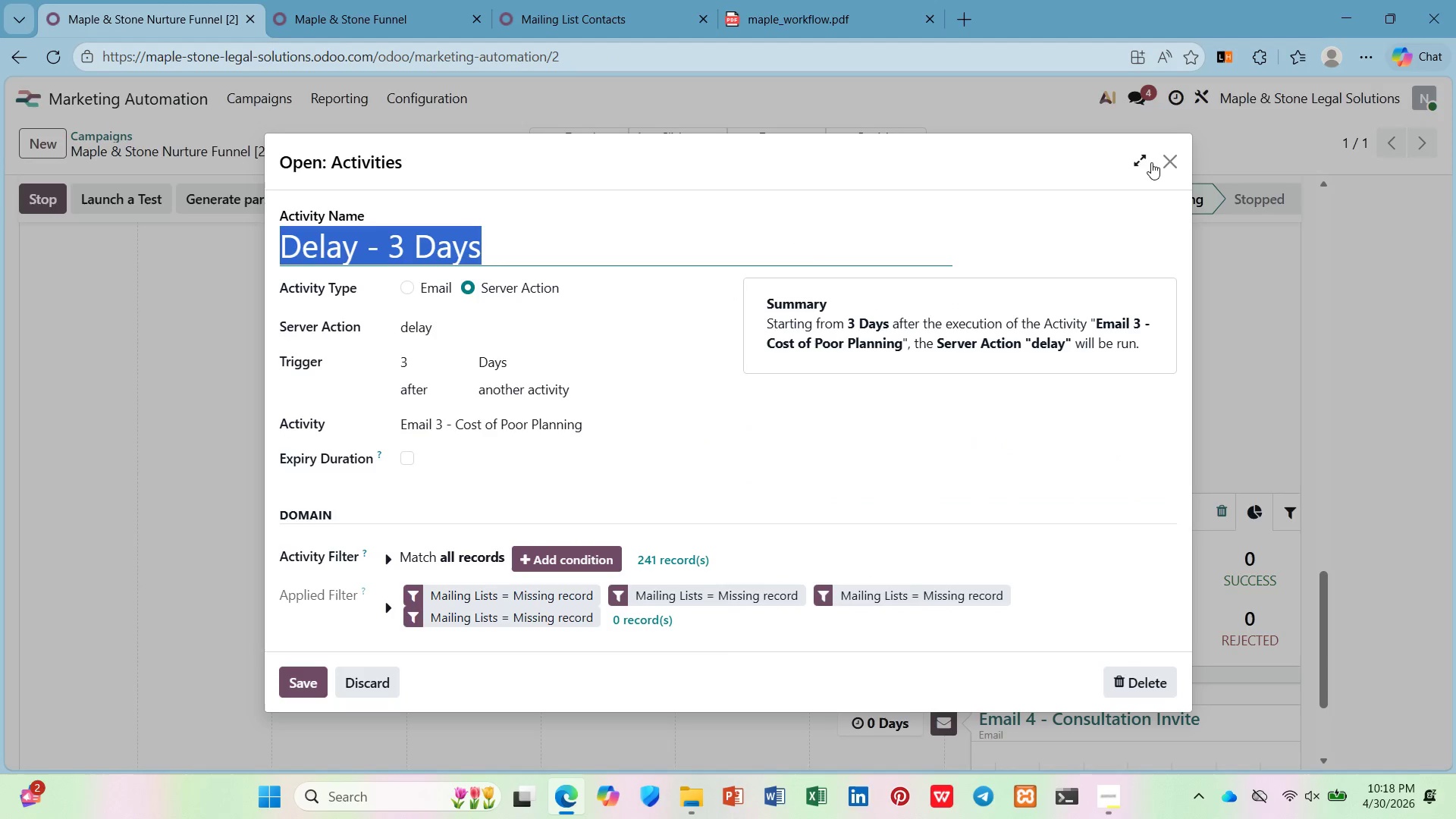 
left_click([1163, 159])
 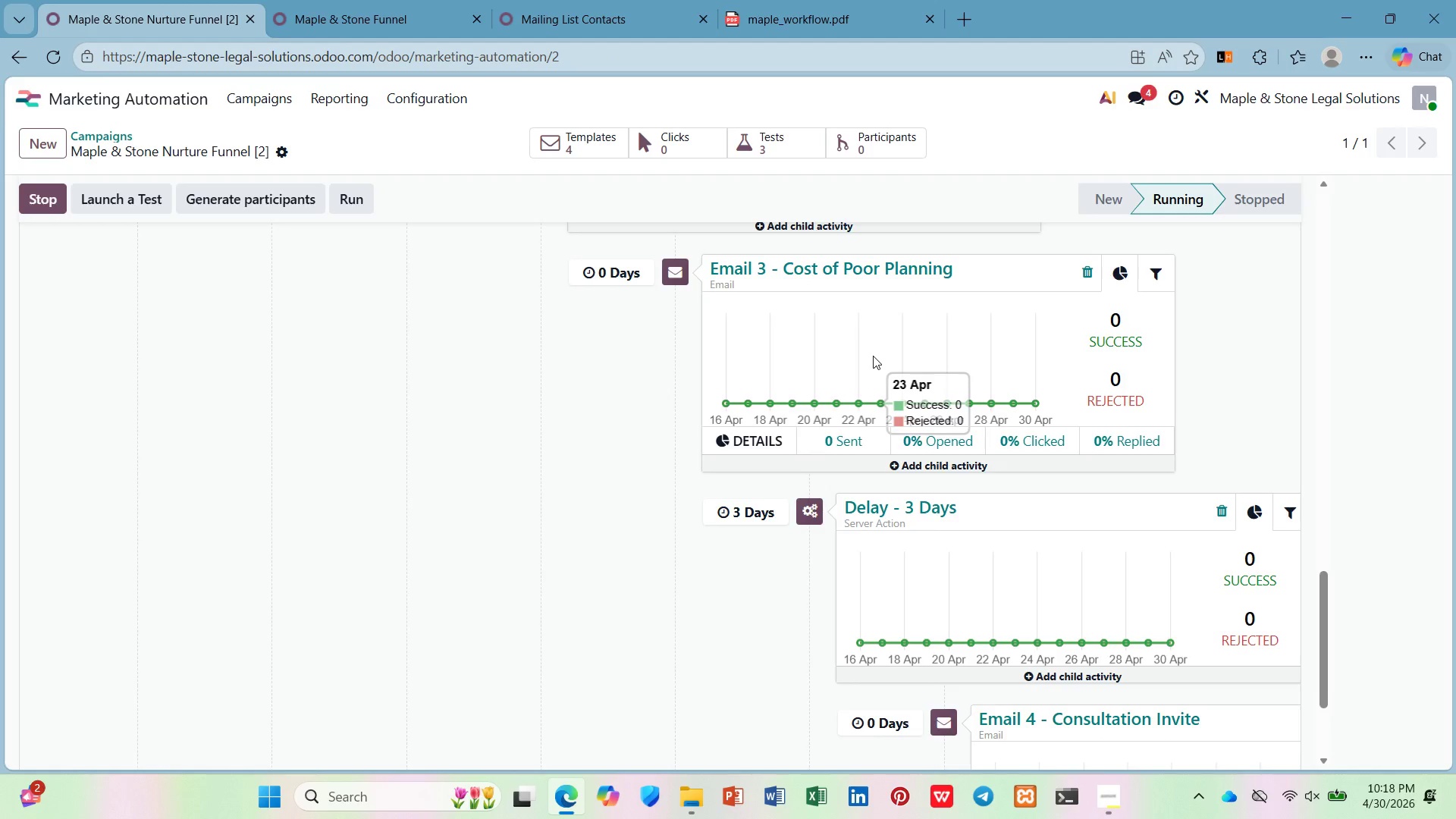 
scroll: coordinate [869, 364], scroll_direction: down, amount: 5.0
 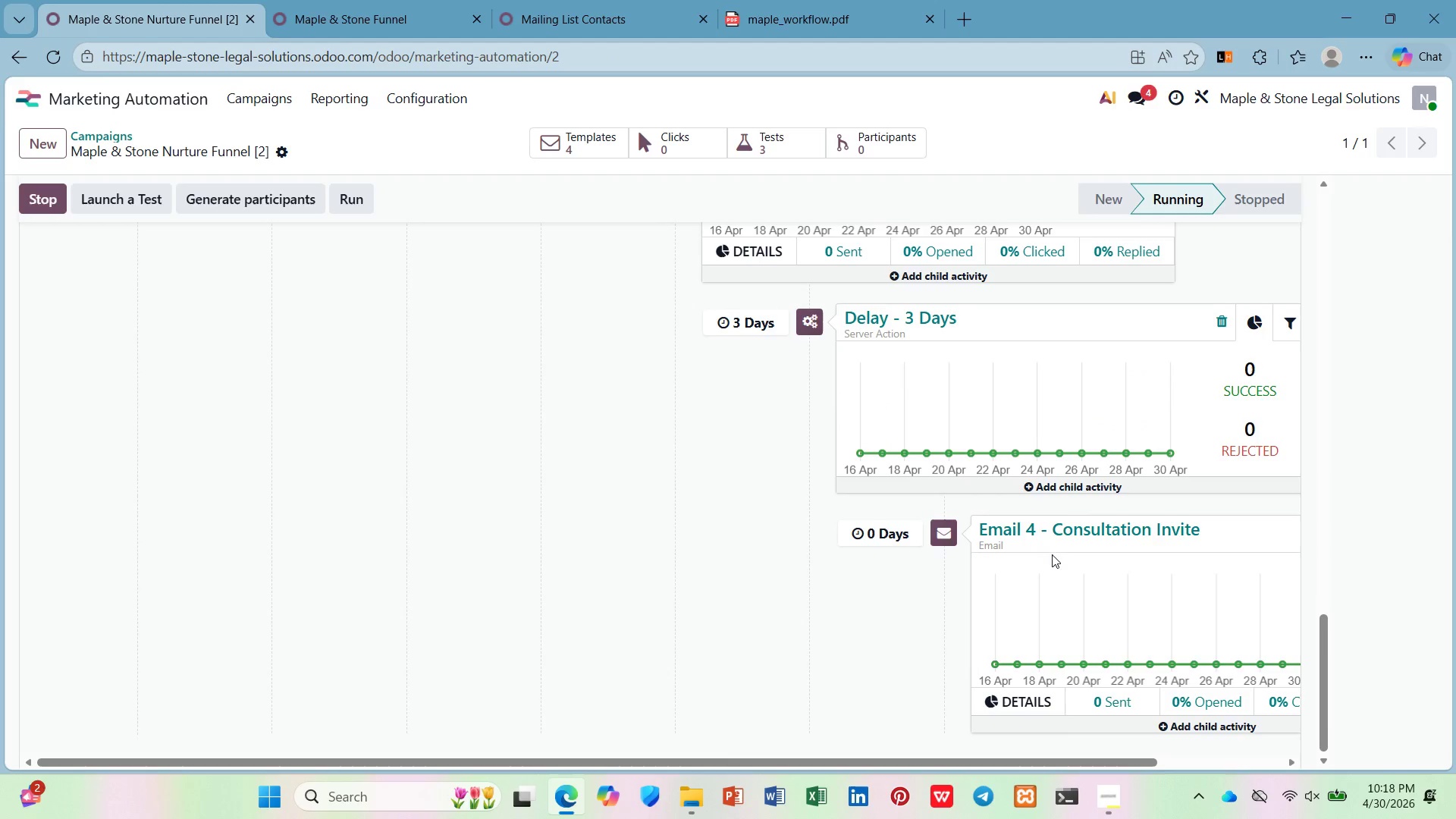 
left_click([1056, 532])
 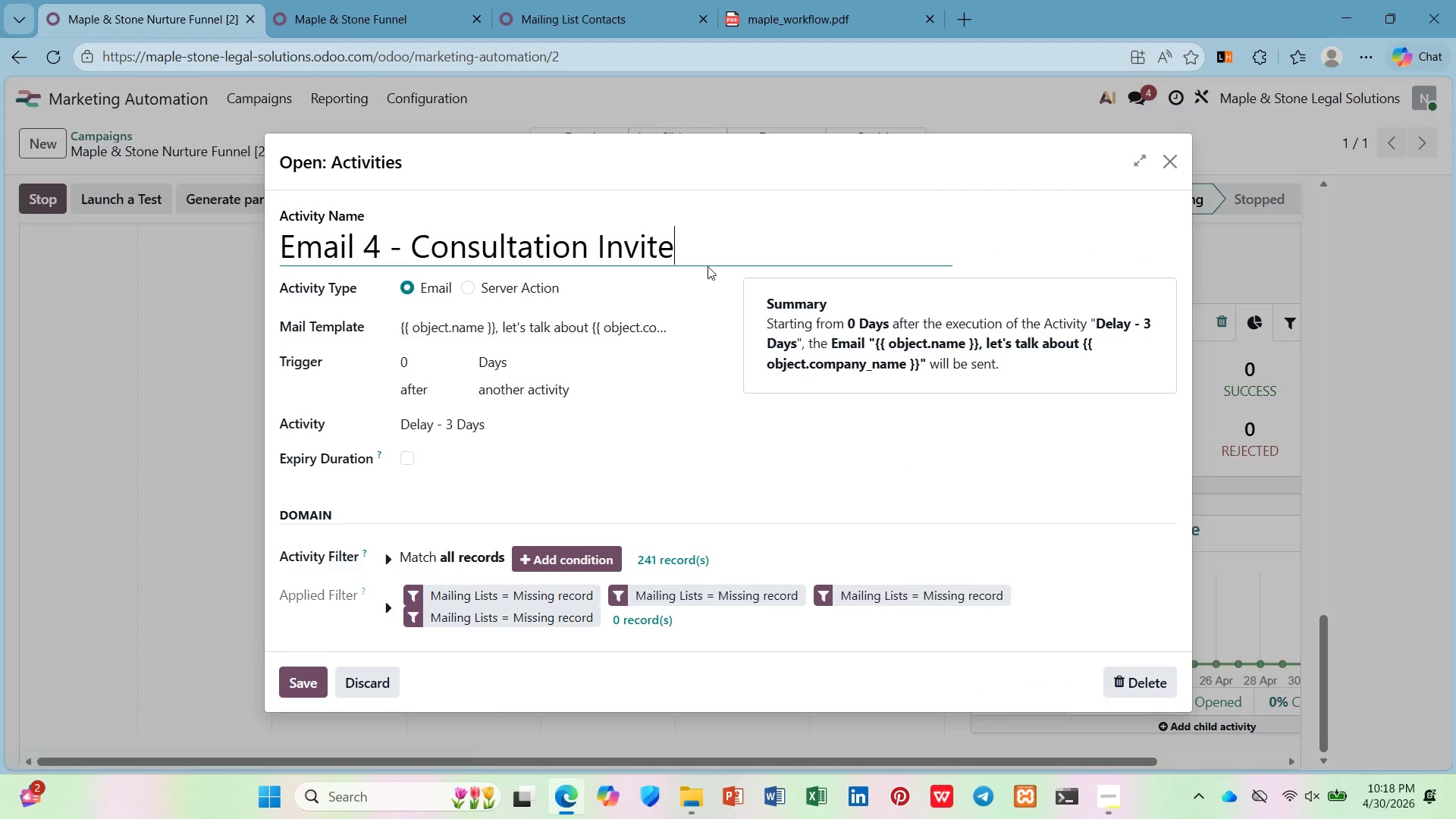 
left_click_drag(start_coordinate=[692, 229], to_coordinate=[206, 243])
 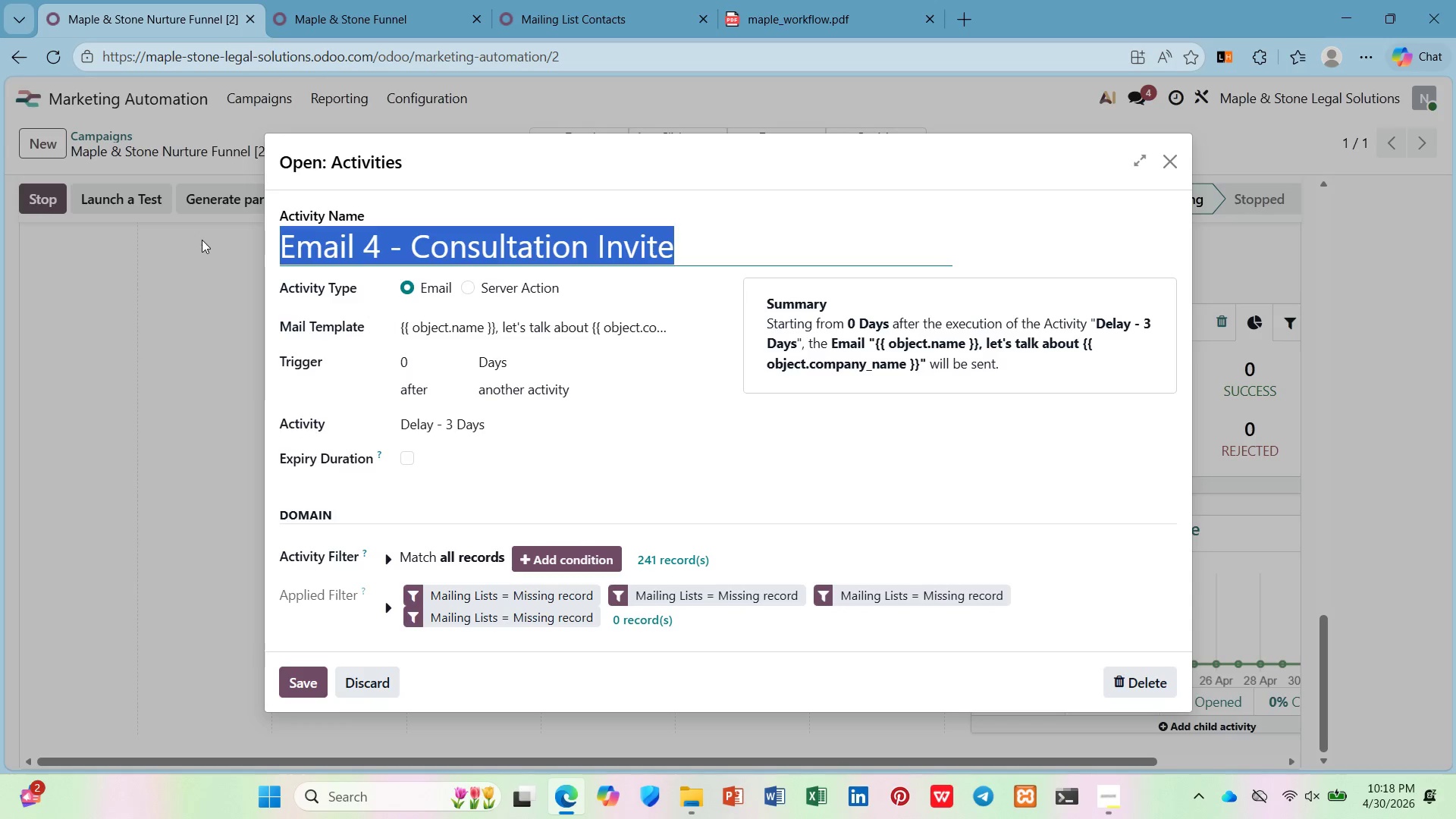 
key(Control+C)
 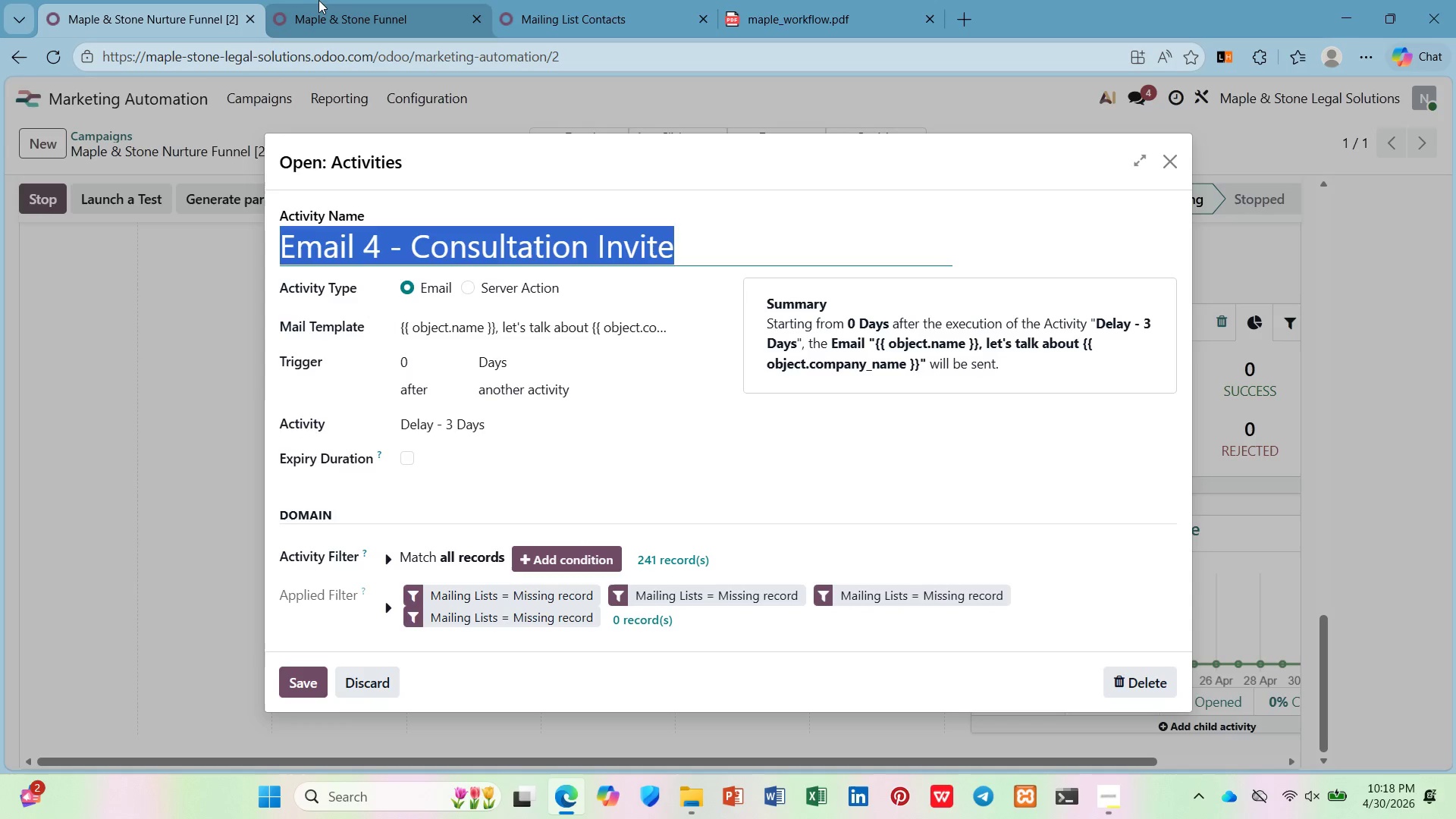 
left_click([318, 0])
 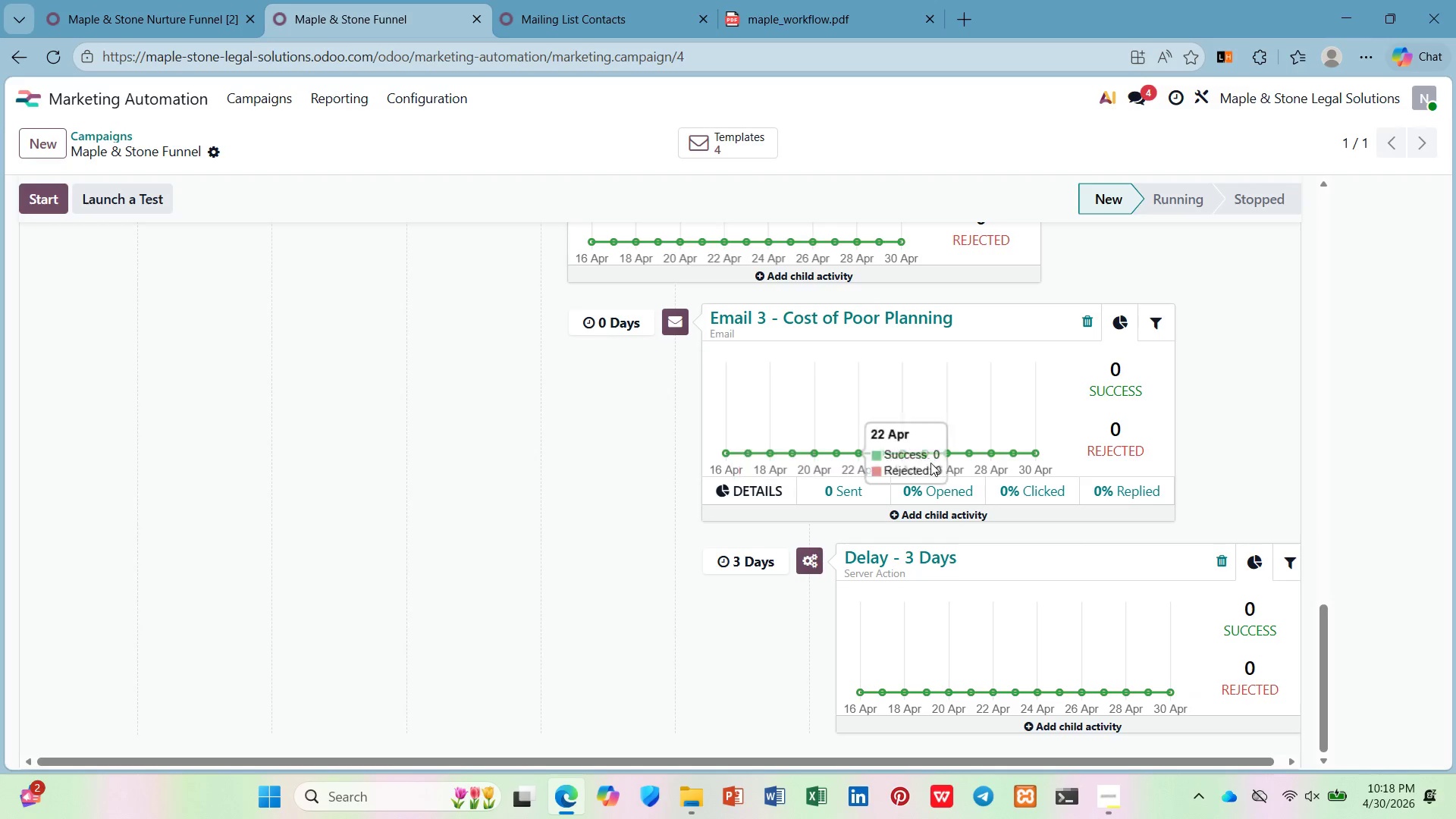 
scroll: coordinate [1073, 539], scroll_direction: down, amount: 2.0
 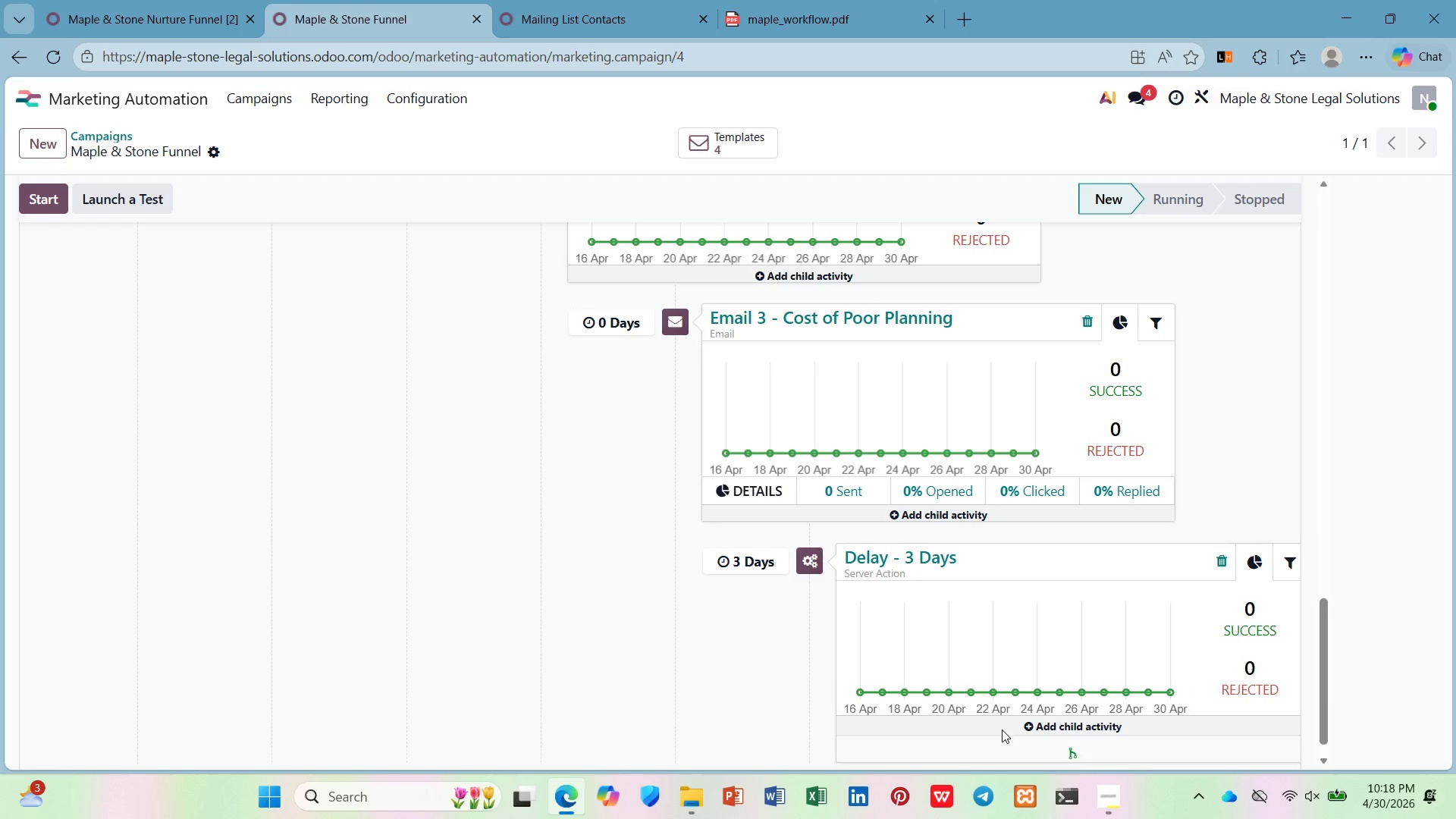 
left_click([937, 755])
 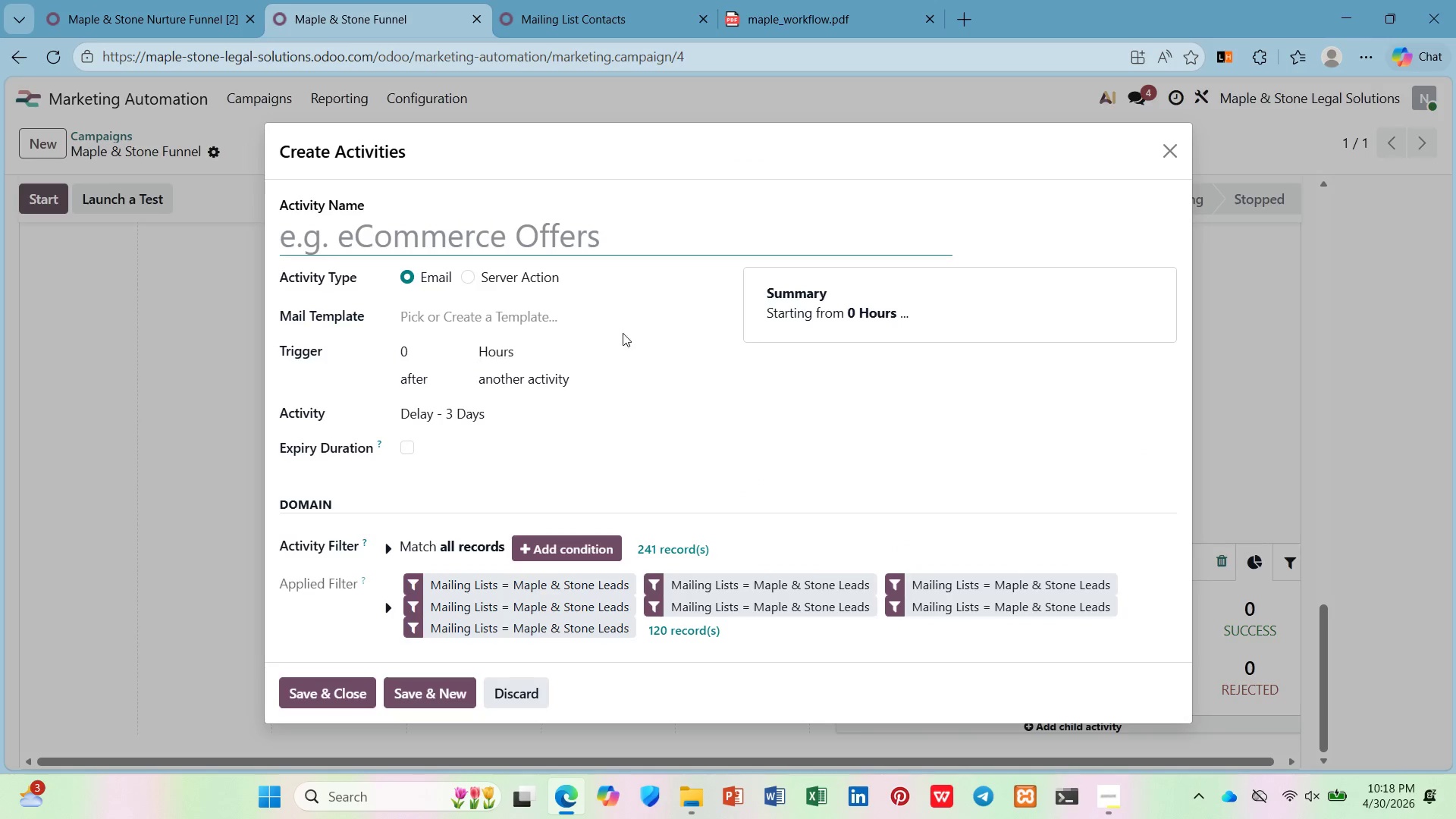 
key(Control+V)
 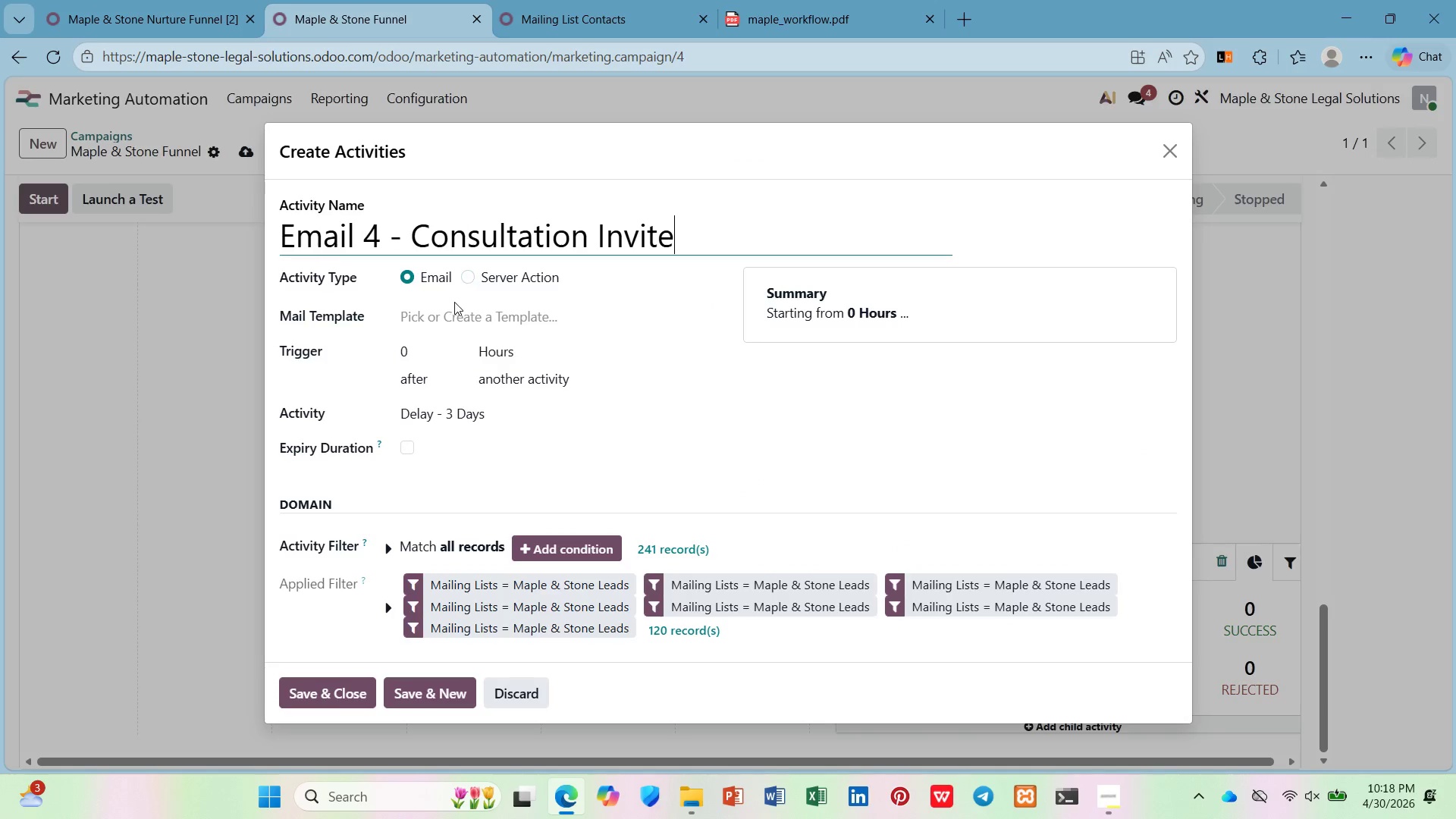 
left_click([453, 309])
 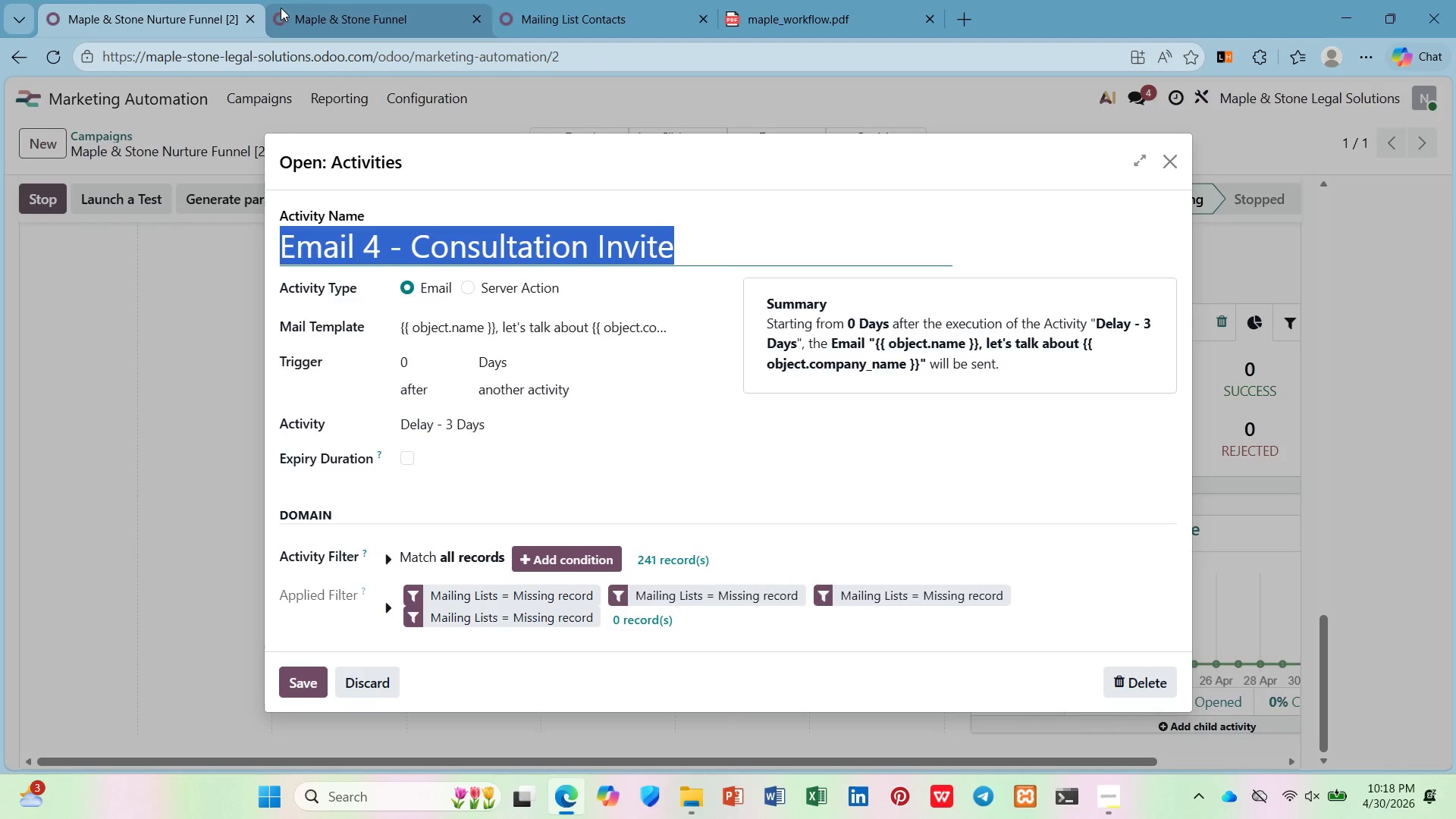 
left_click([385, 9])
 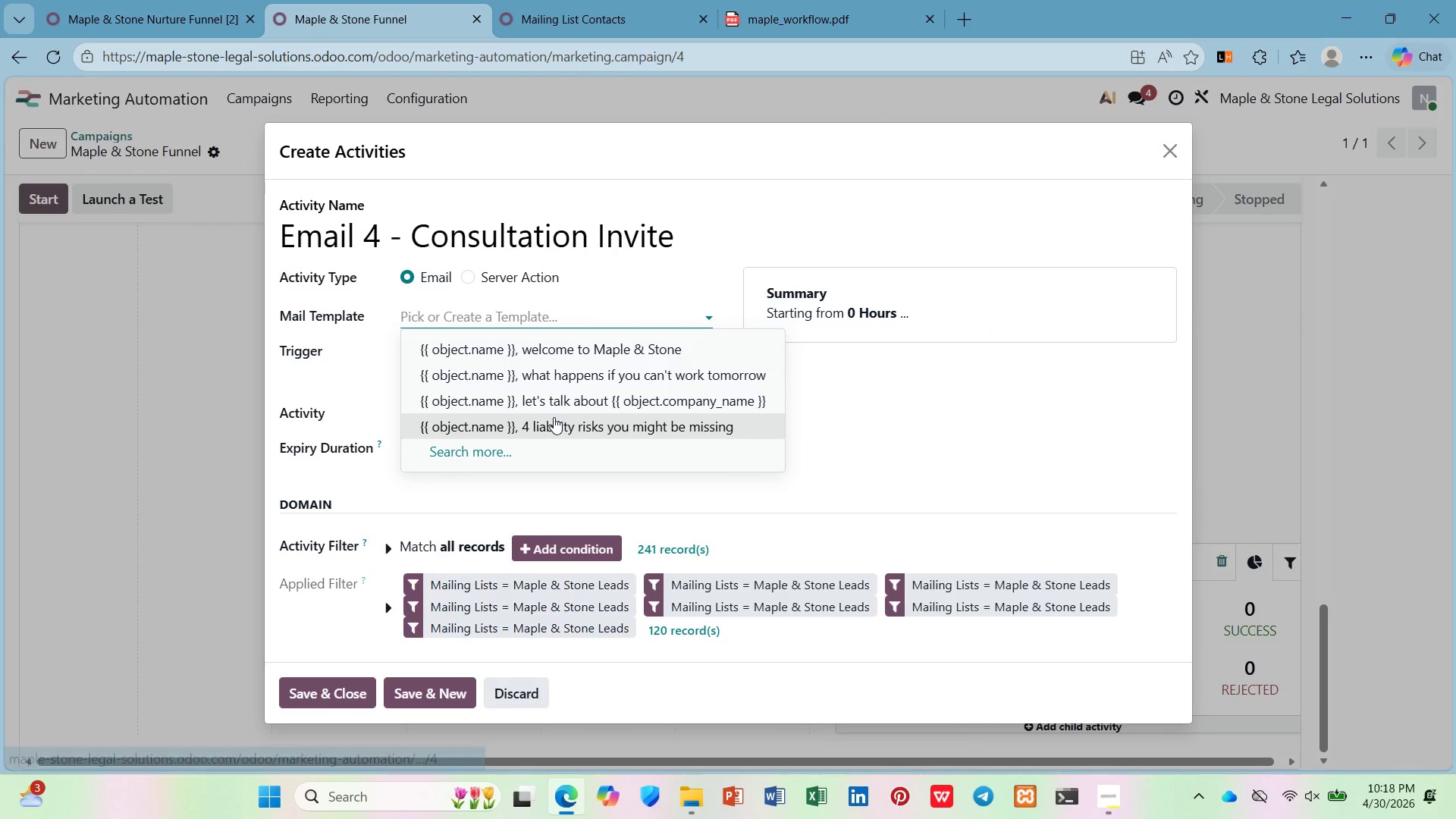 
left_click([551, 406])
 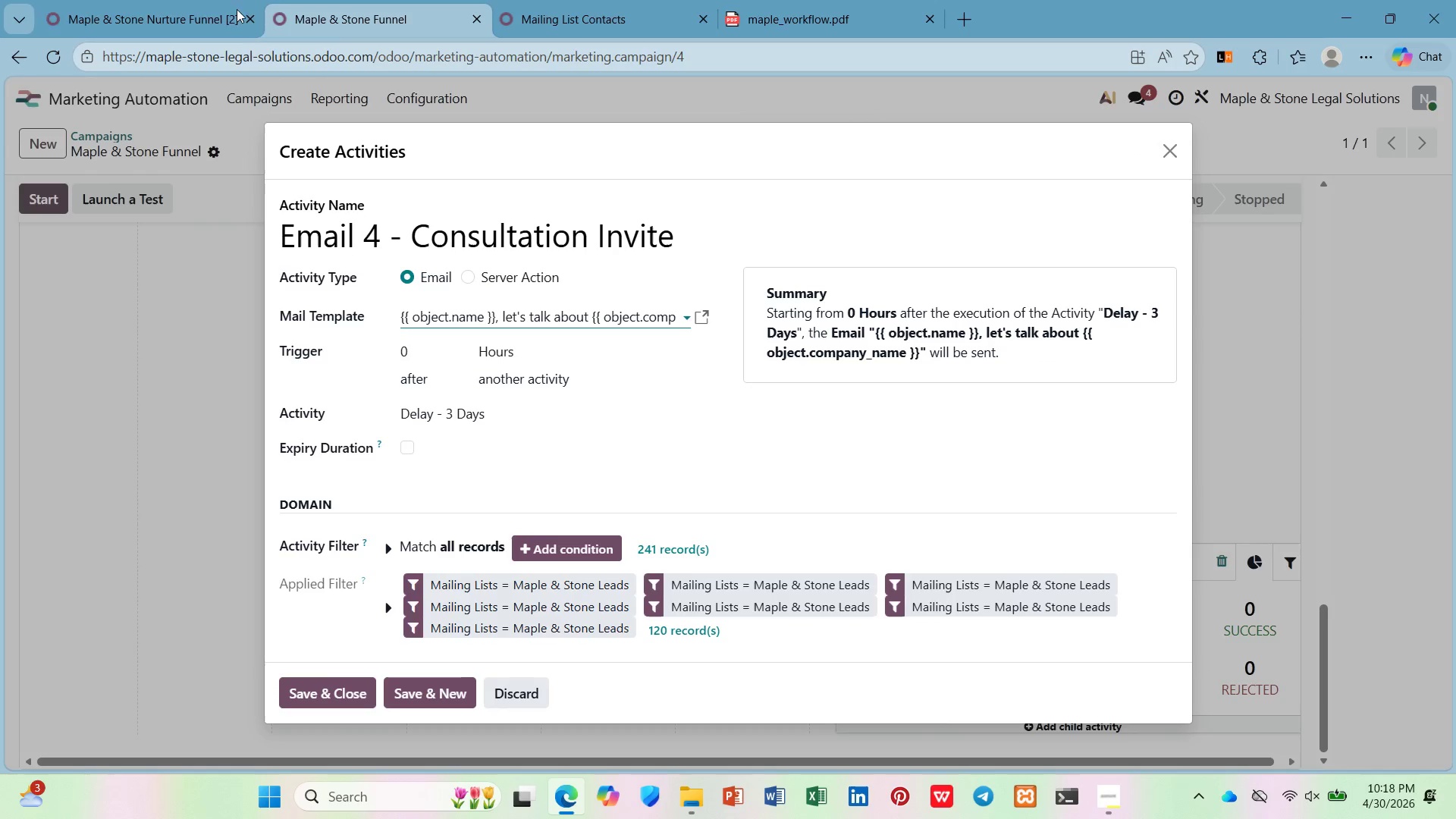 
left_click([196, 0])
 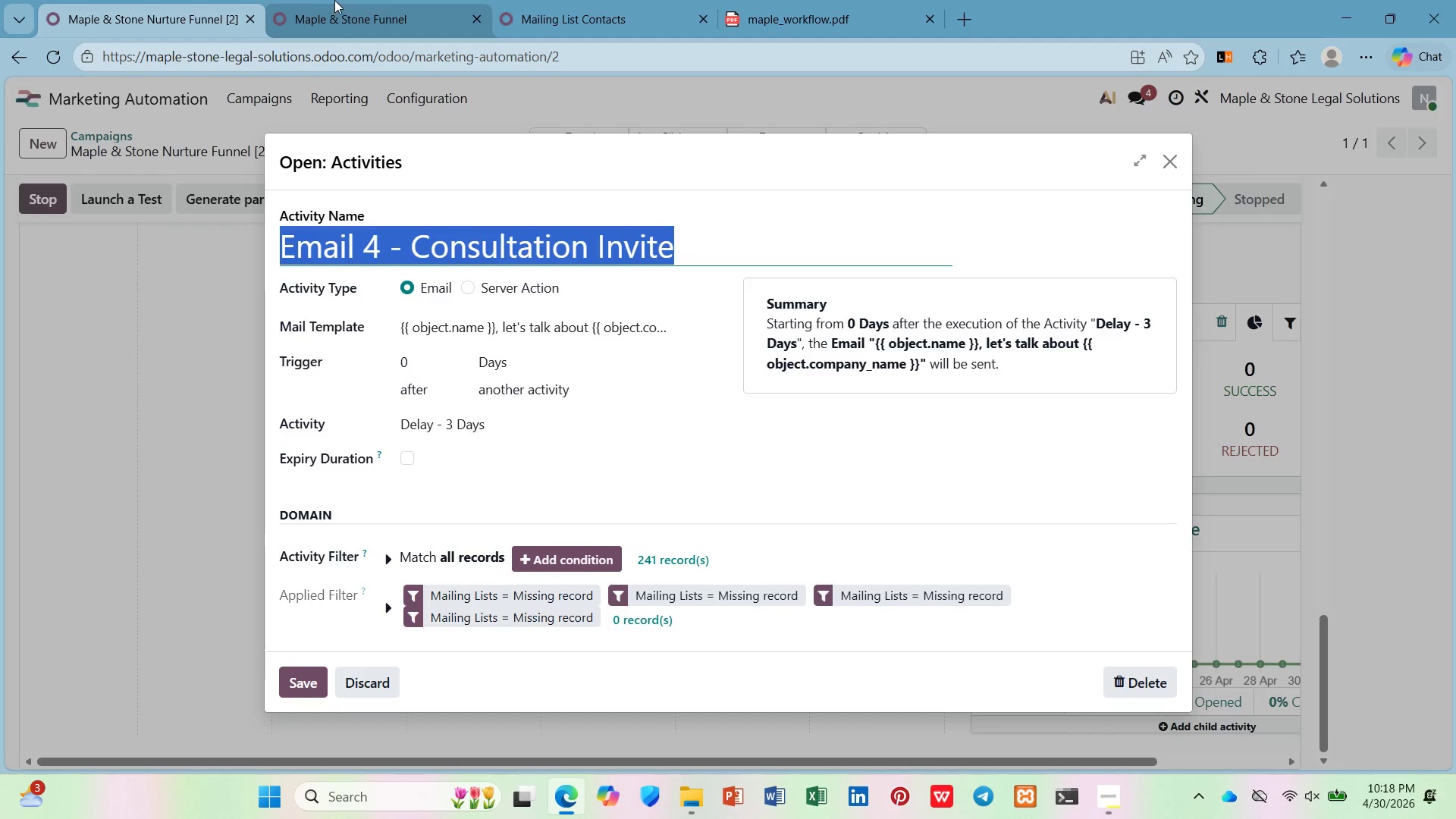 
left_click([346, 0])
 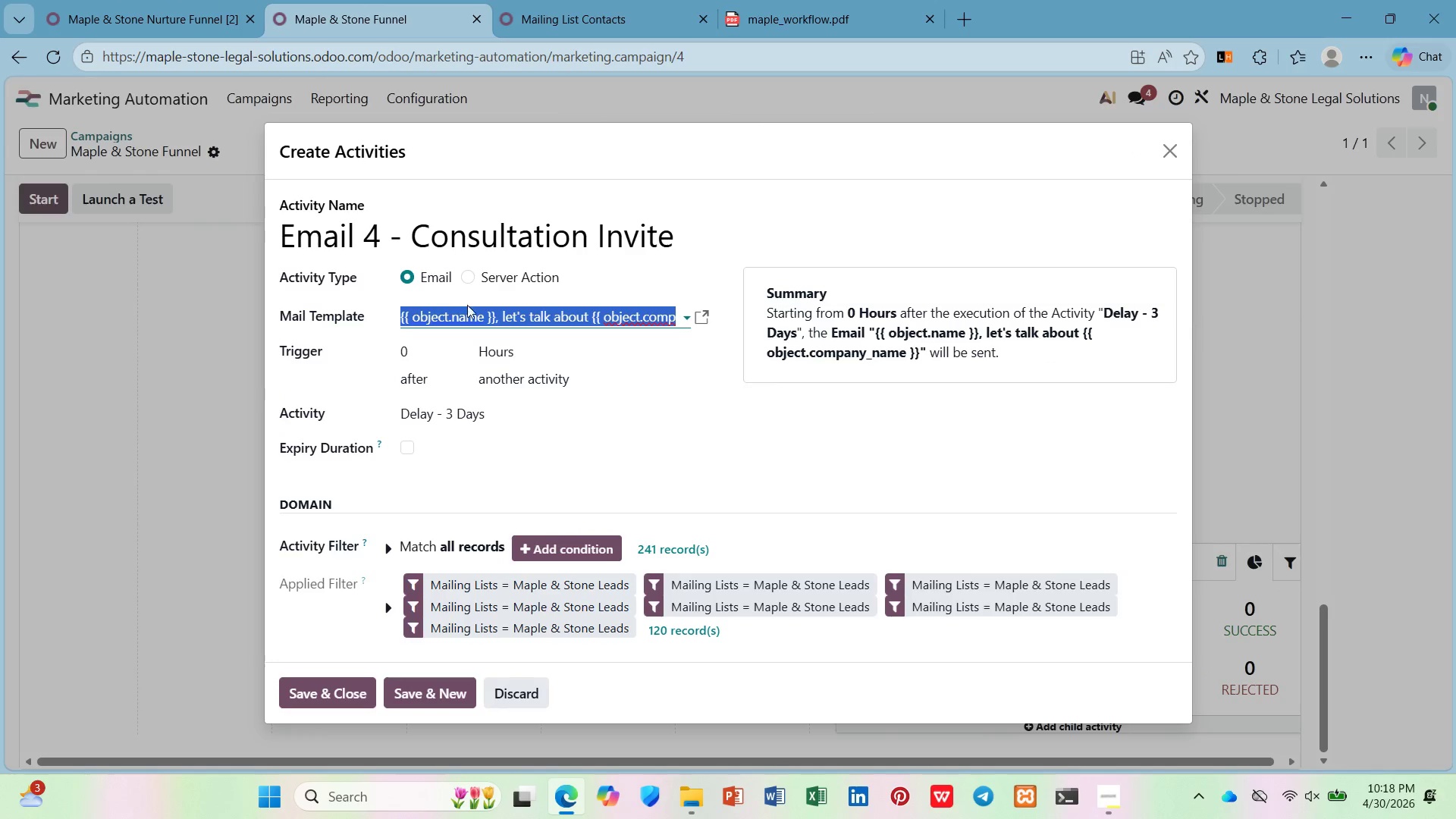 
mouse_move([501, 369])
 